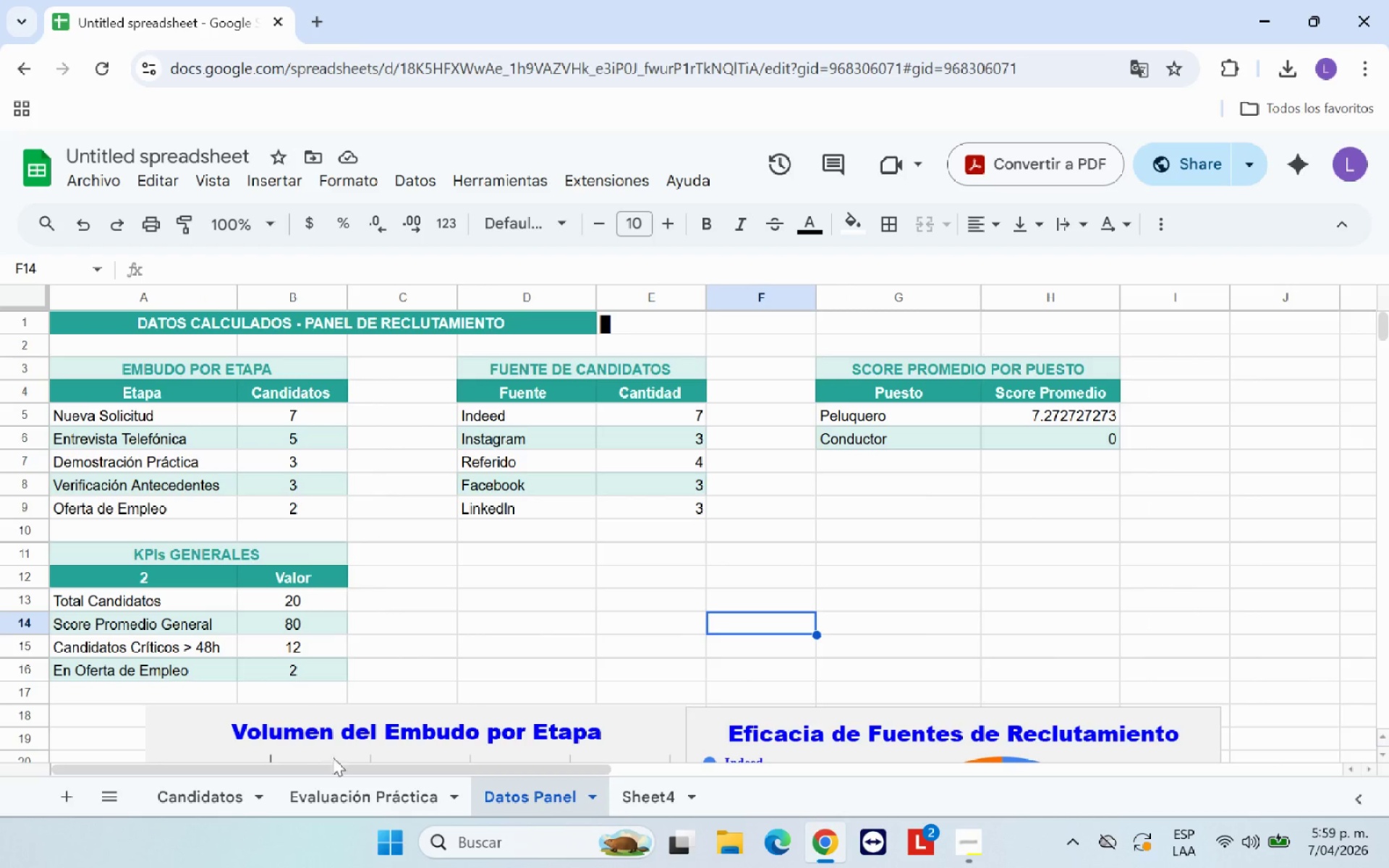 
left_click([381, 795])
 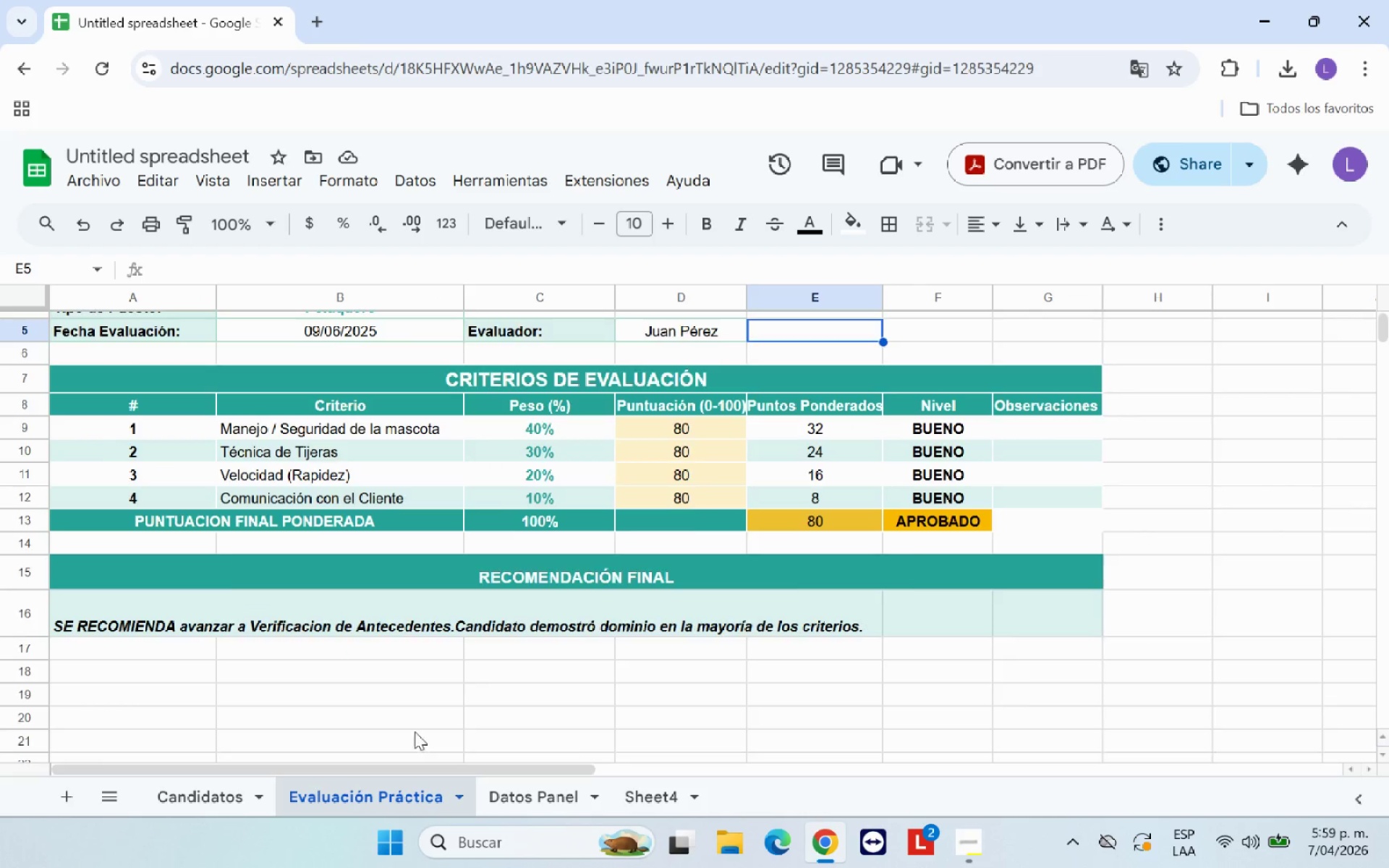 
scroll: coordinate [417, 723], scroll_direction: up, amount: 6.0
 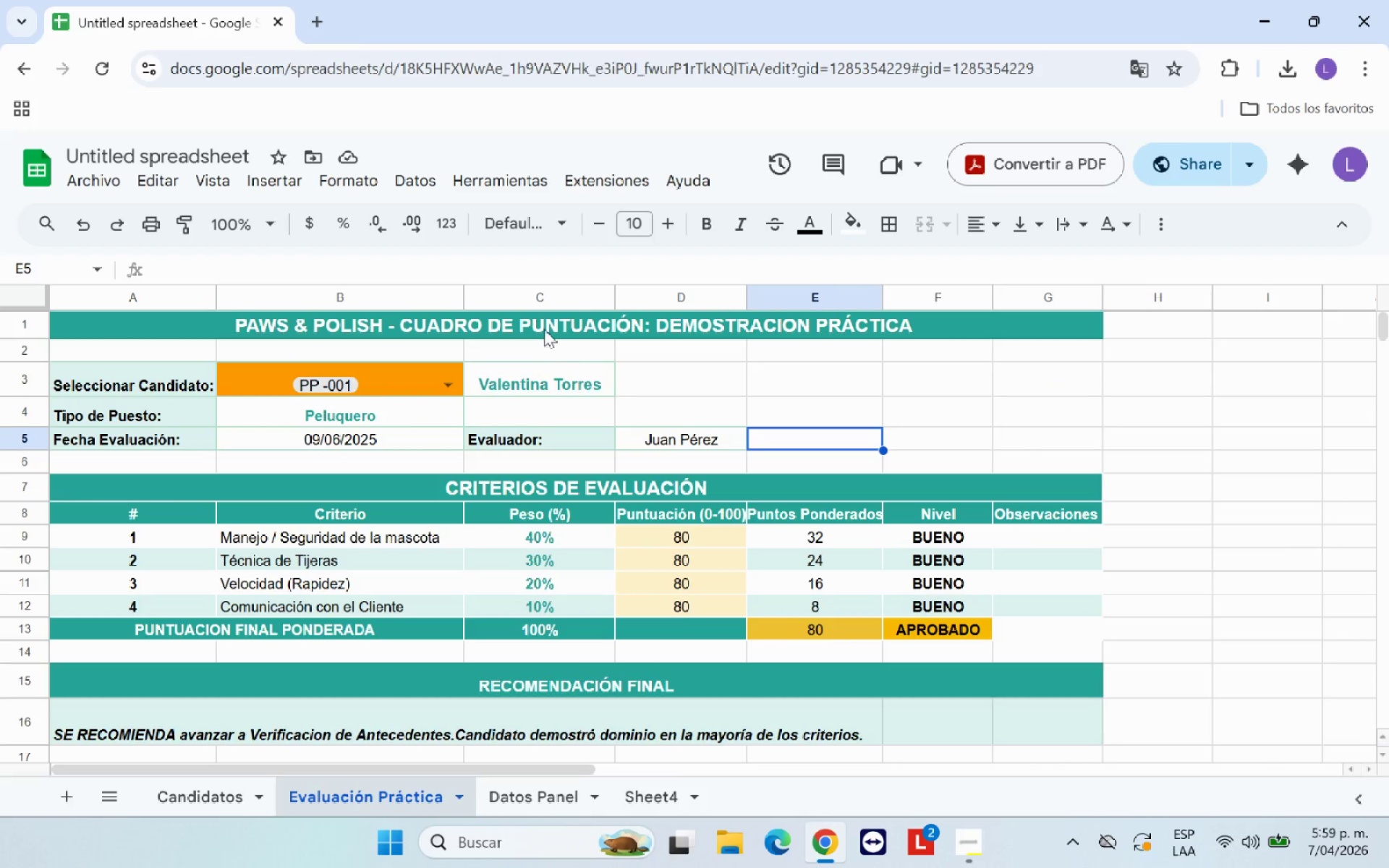 
left_click([542, 324])
 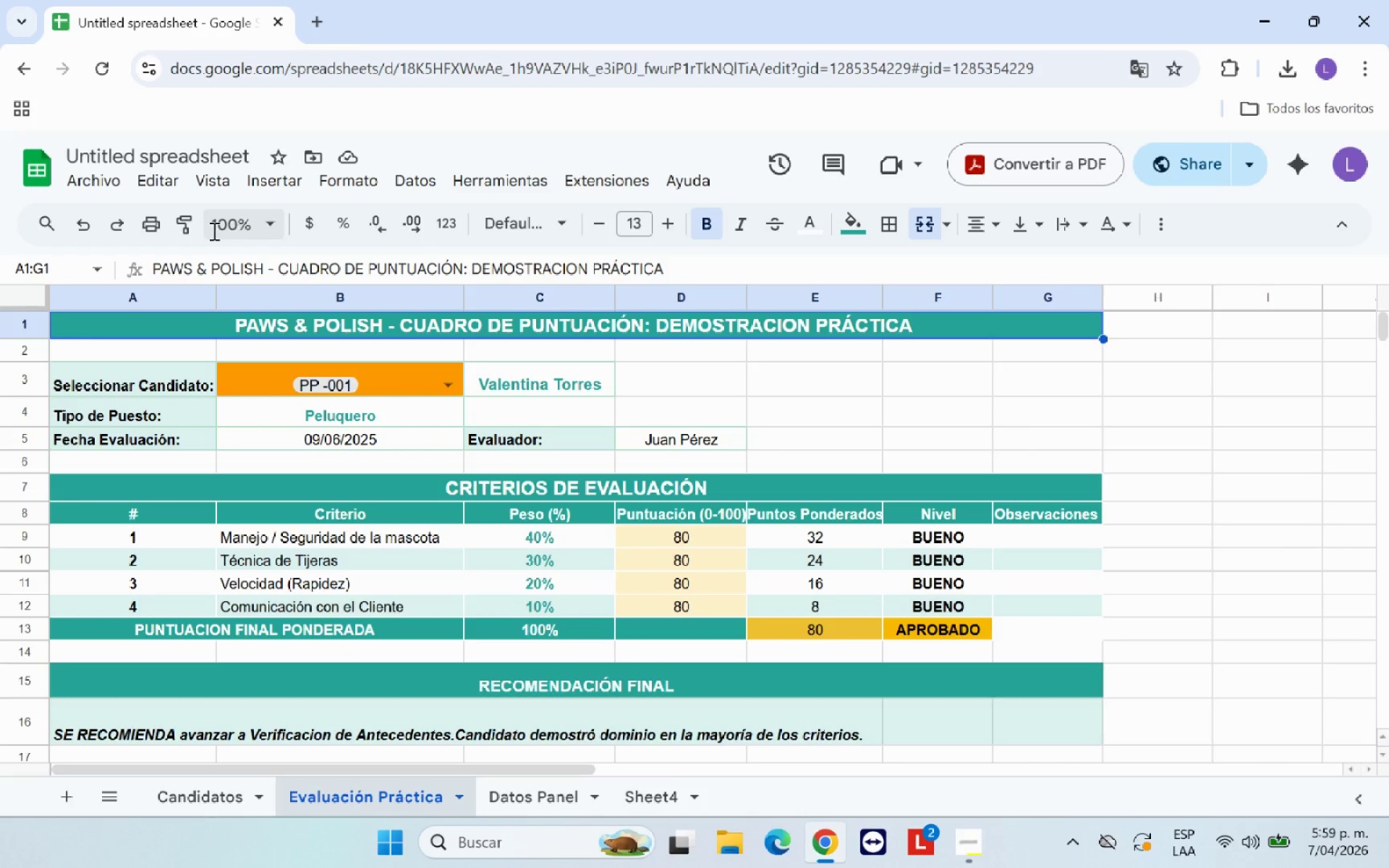 
left_click([193, 228])
 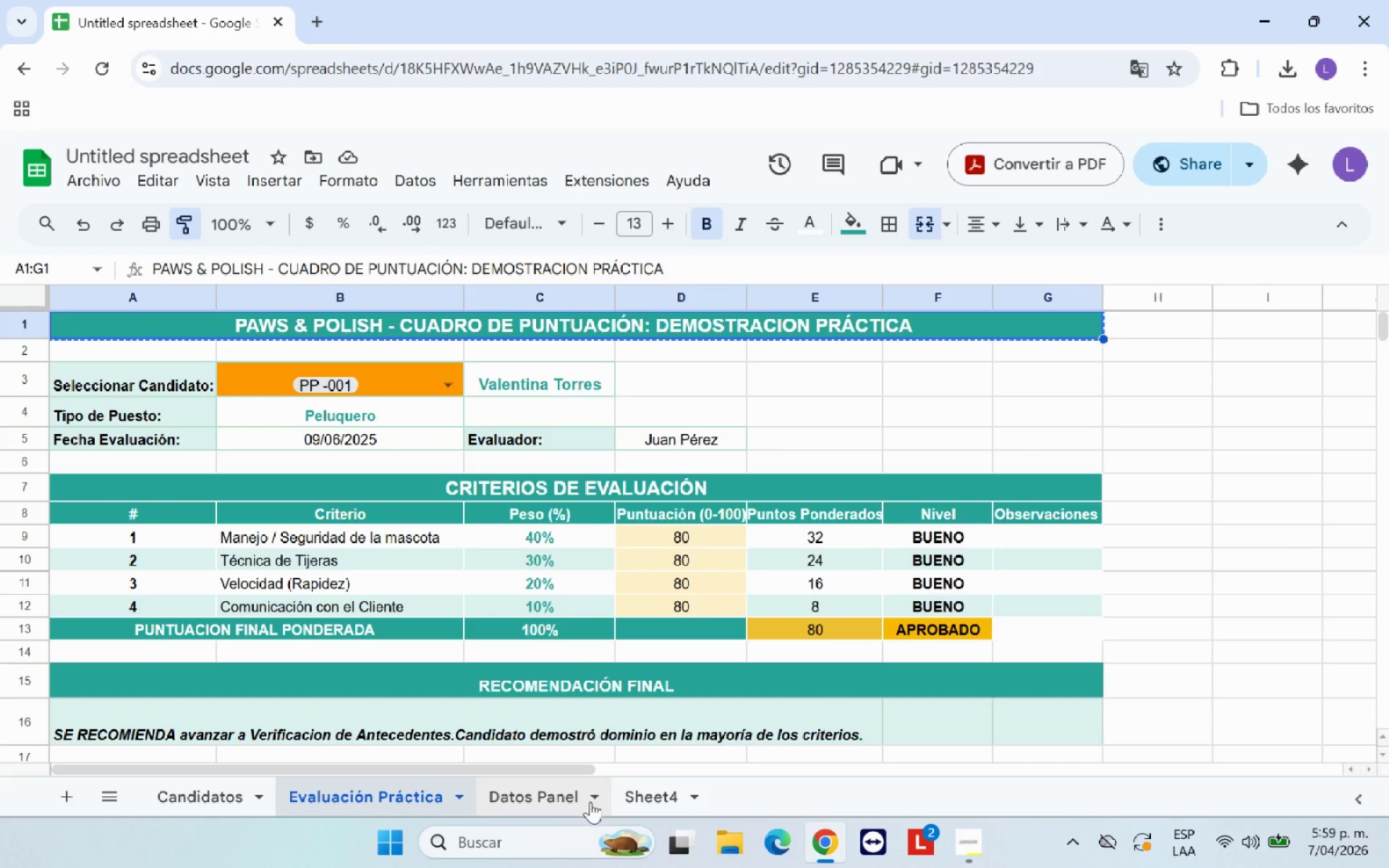 
left_click([615, 796])
 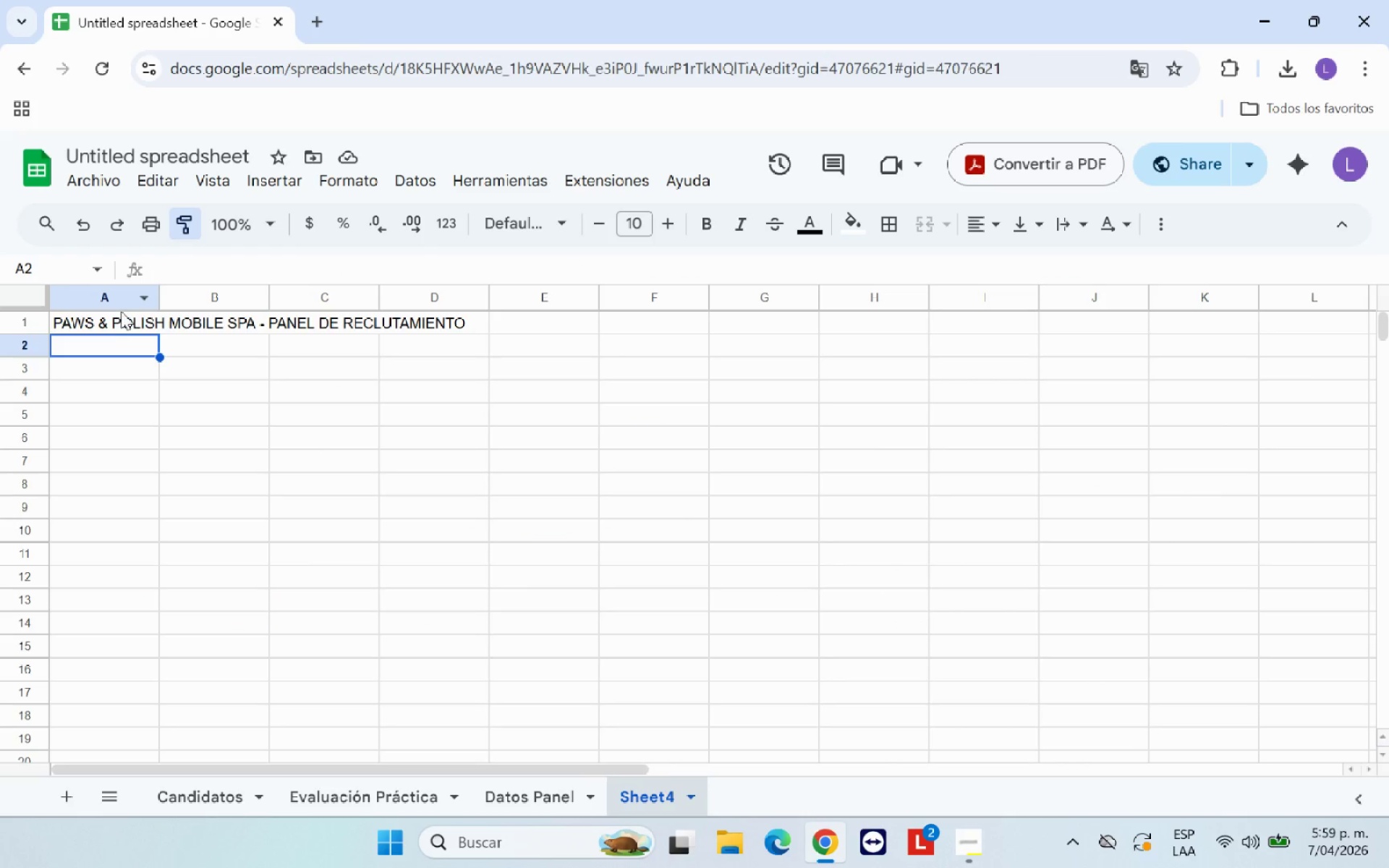 
left_click([118, 320])
 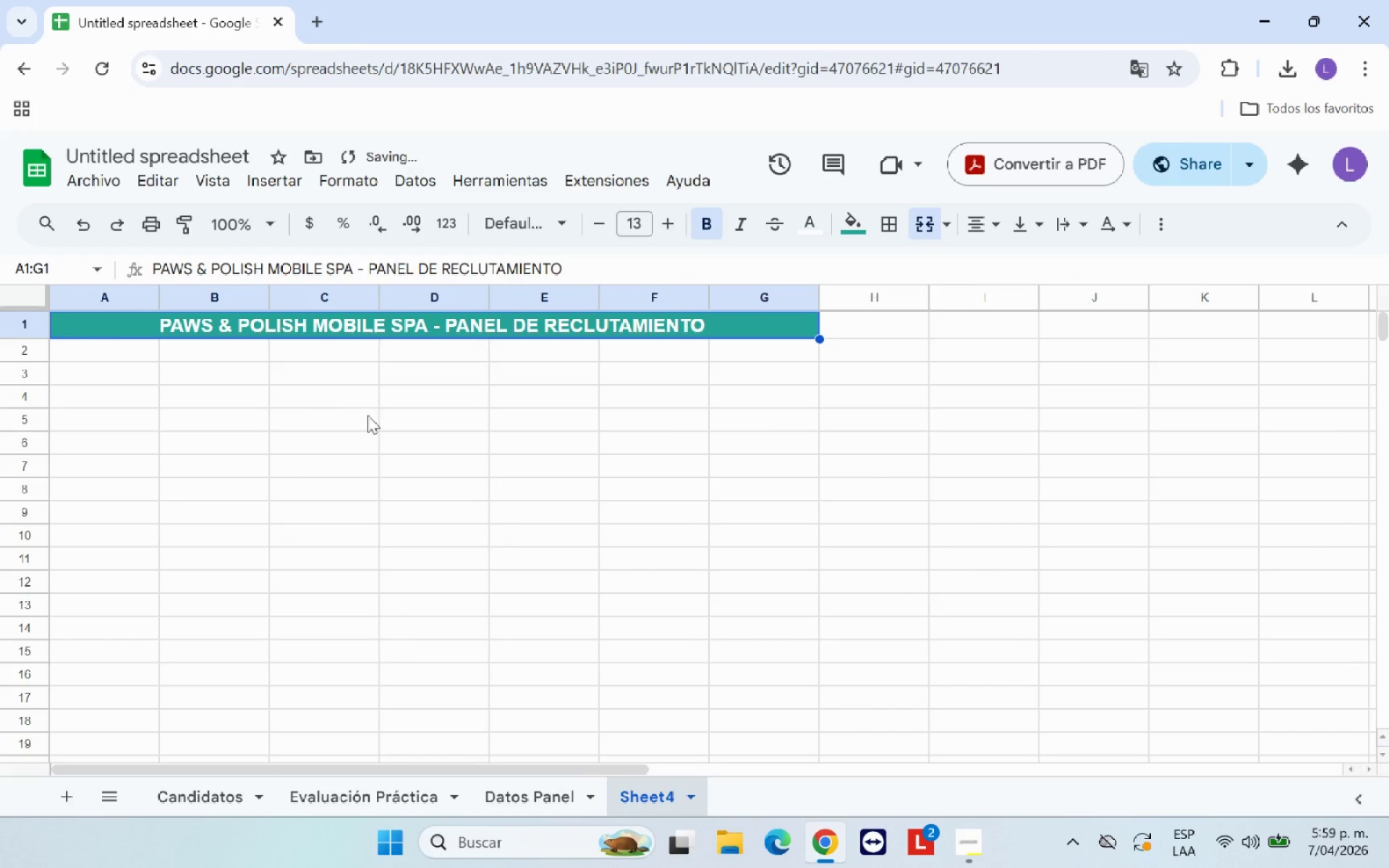 
left_click([432, 435])
 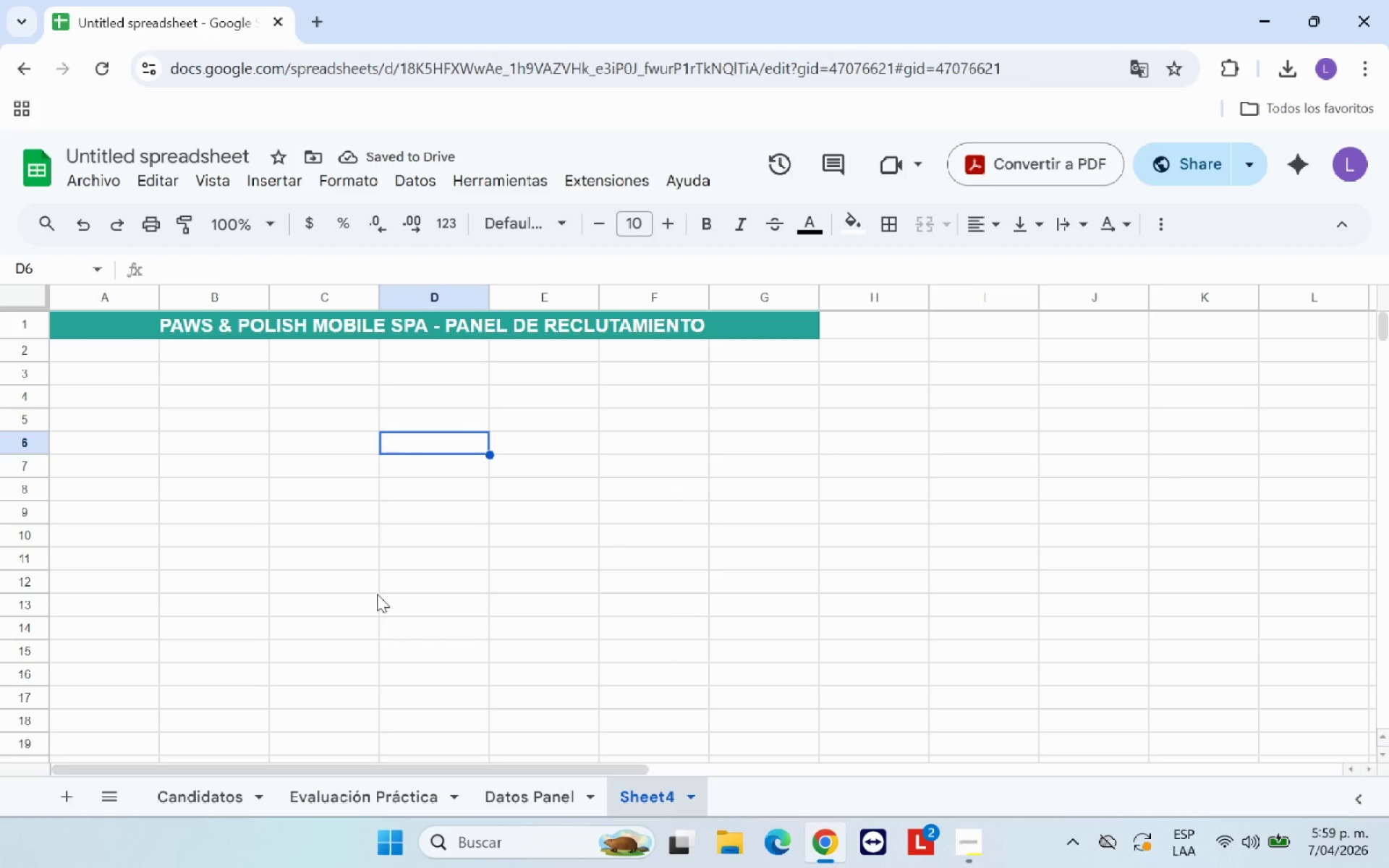 
left_click([141, 354])
 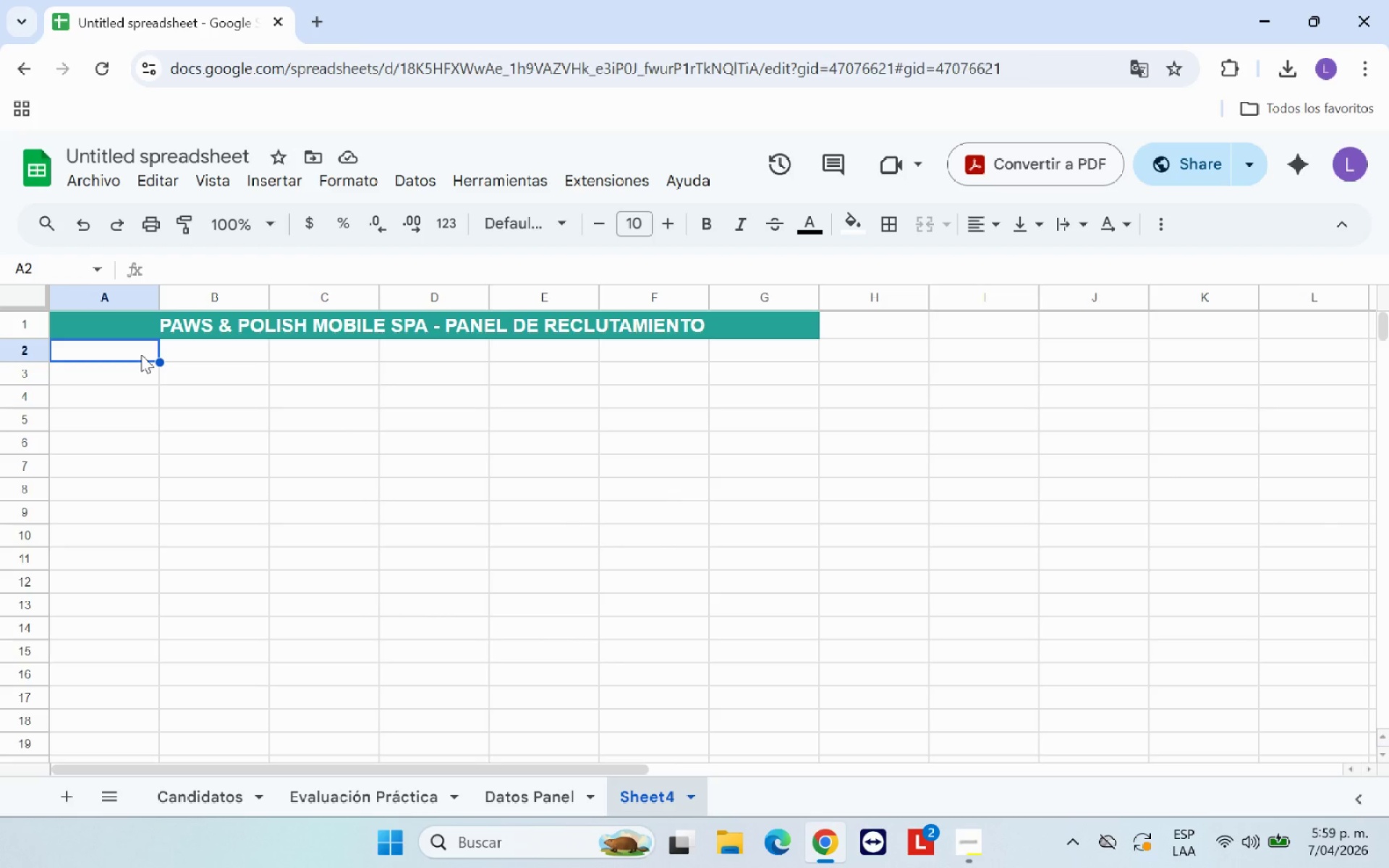 
type(Actualiado )
key(Backspace)
key(Backspace)
key(Backspace)
key(Backspace)
key(Backspace)
key(Backspace)
key(Backspace)
type(alizado automaticamente )
 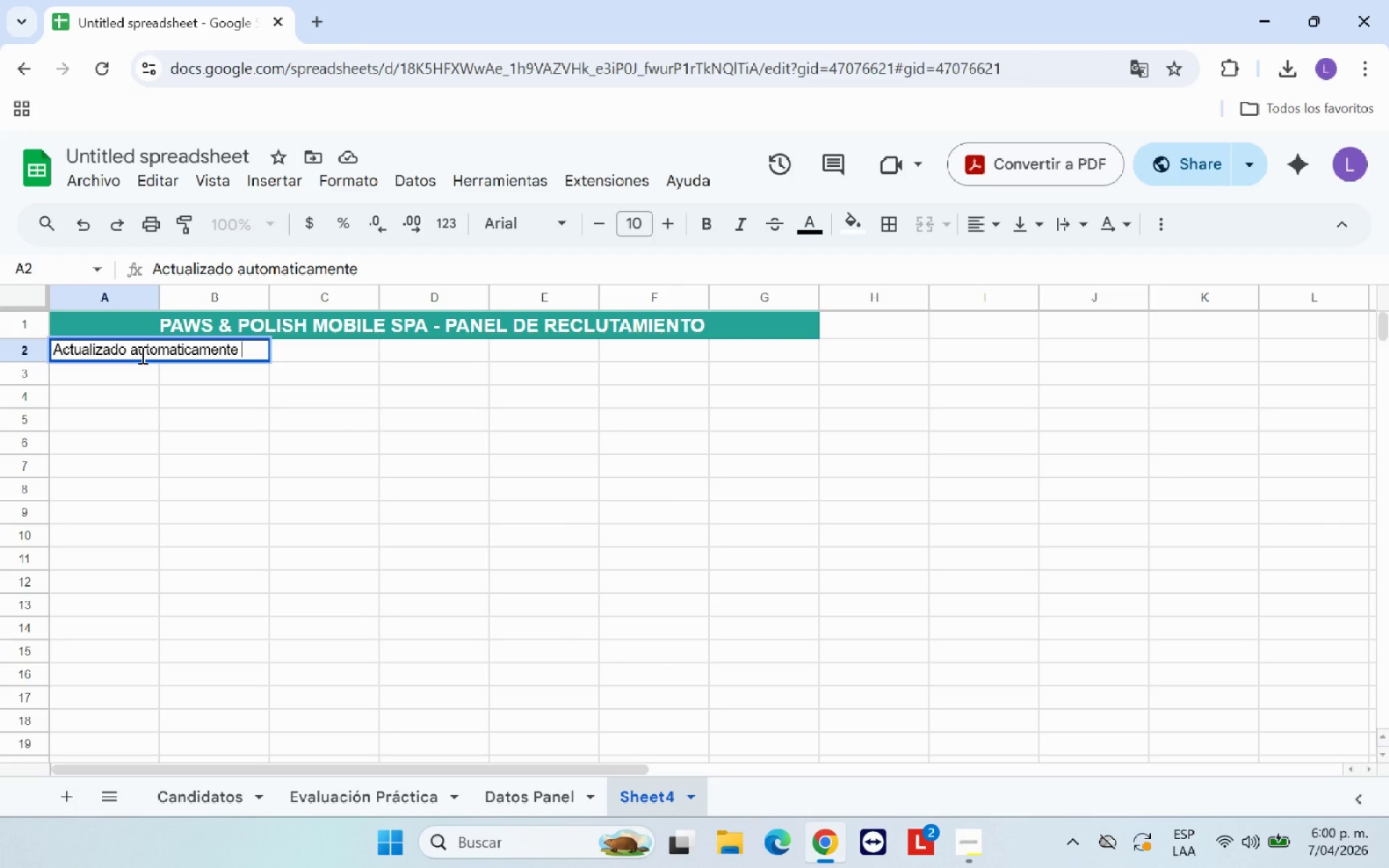 
type(con datos del sistema de seguimiento )
 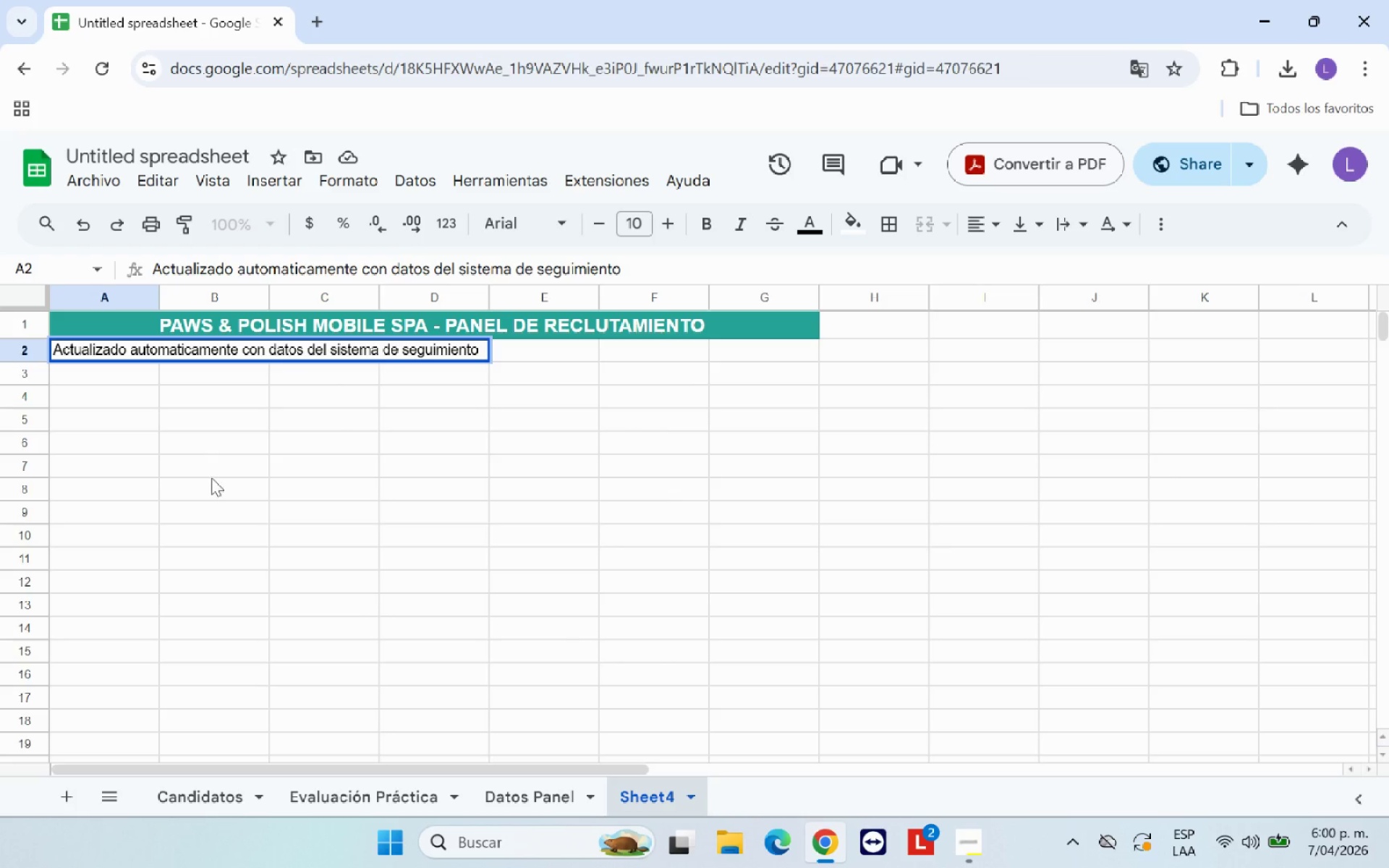 
left_click([241, 505])
 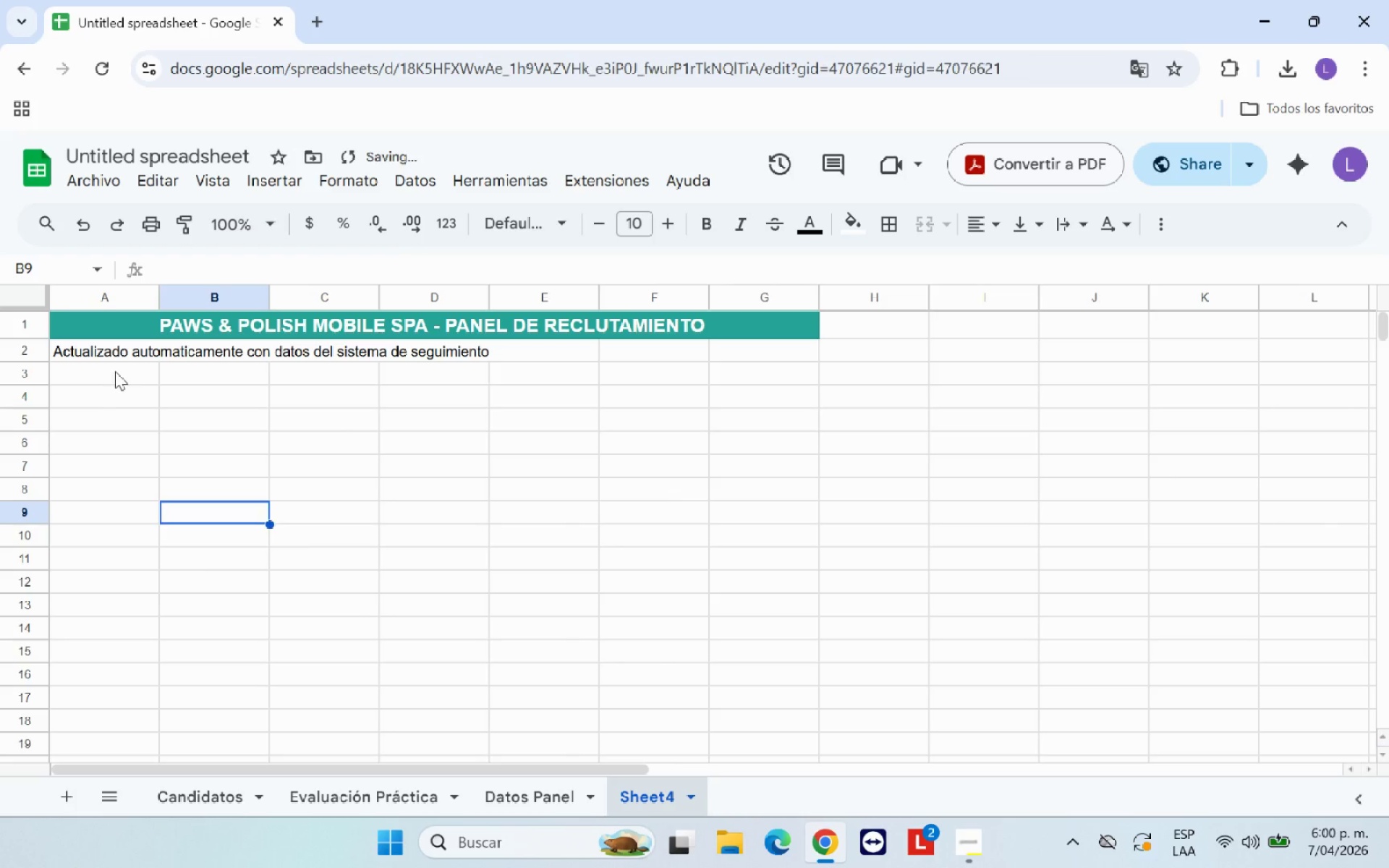 
left_click([117, 346])
 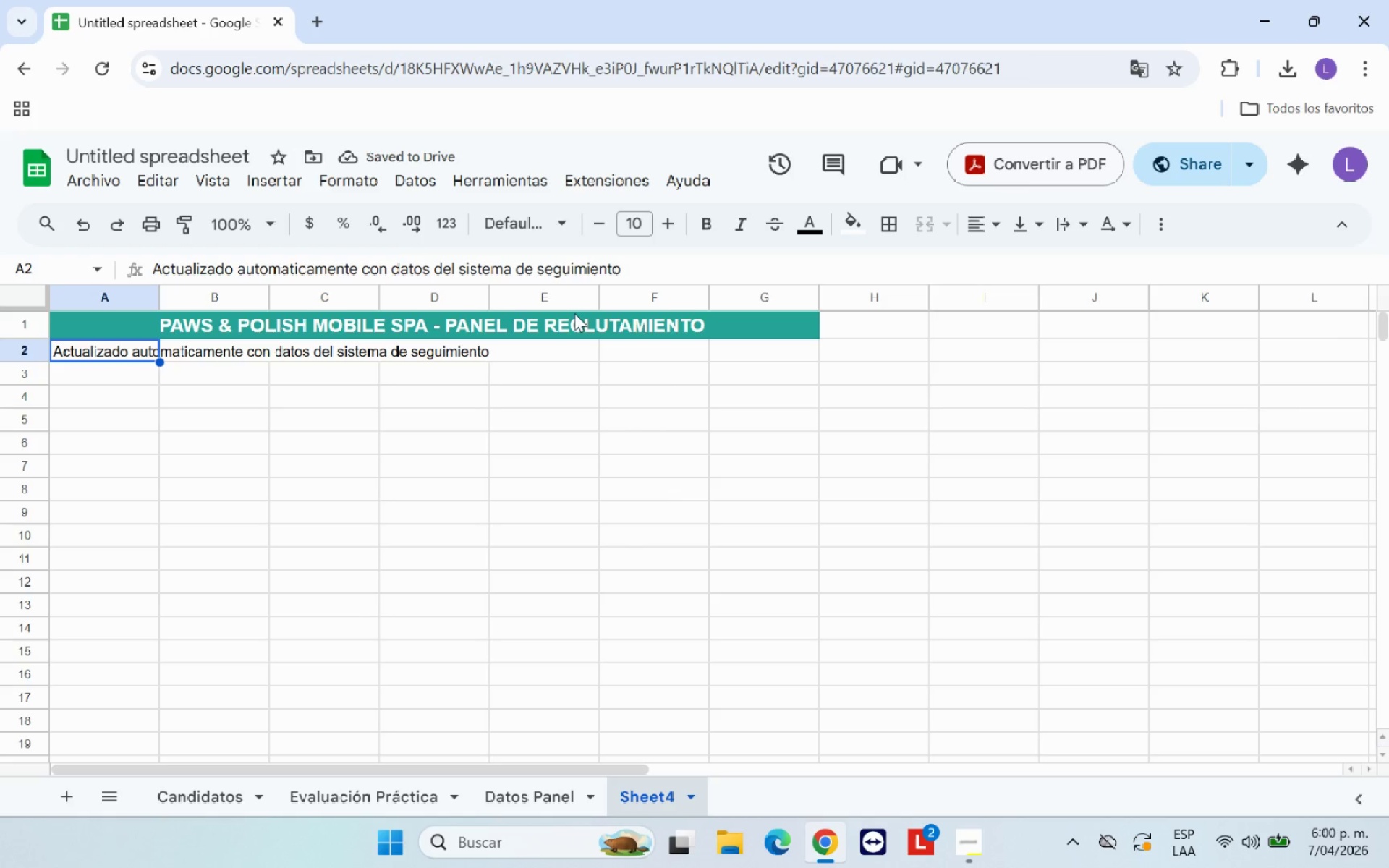 
wait(5.12)
 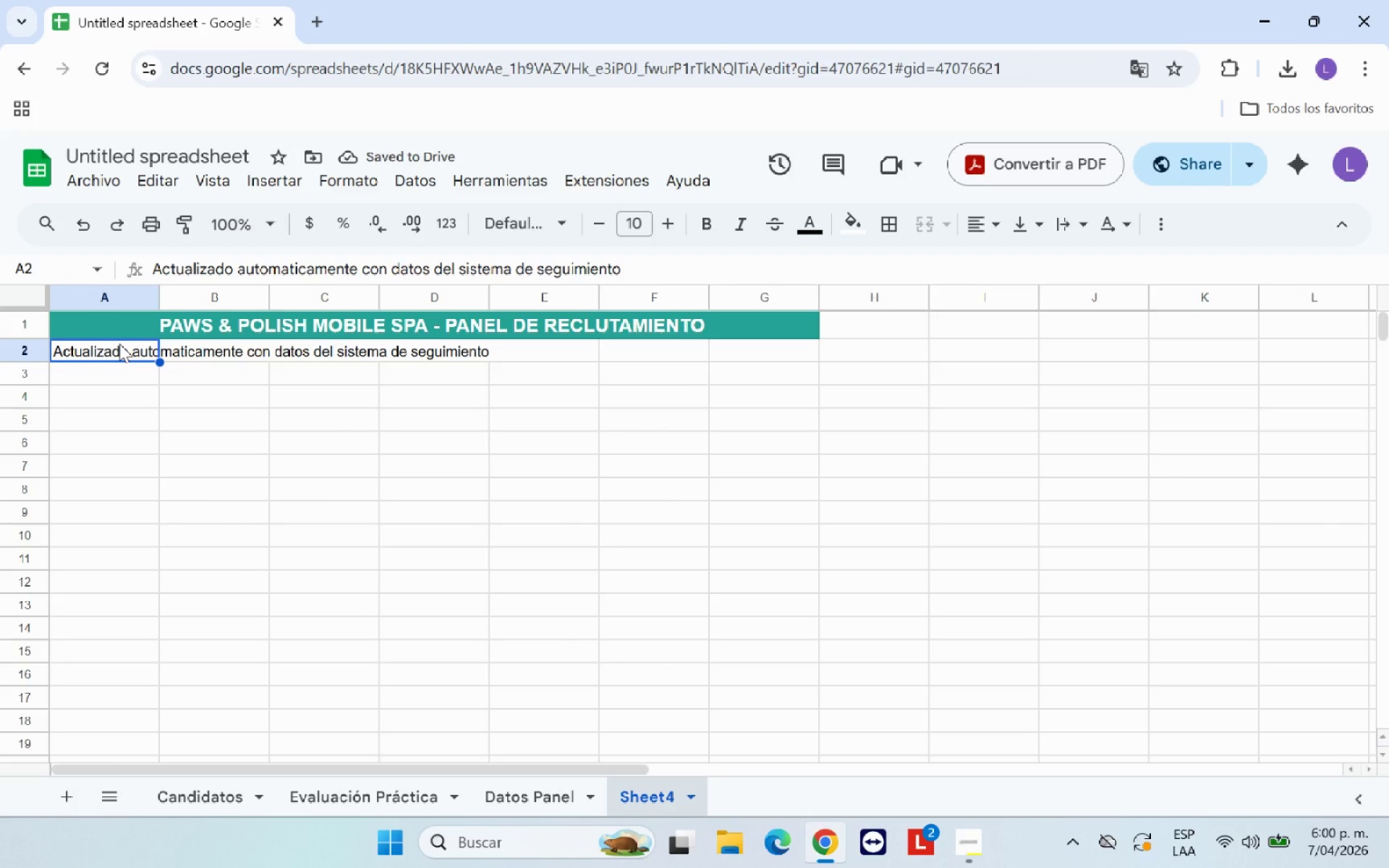 
left_click([821, 230])
 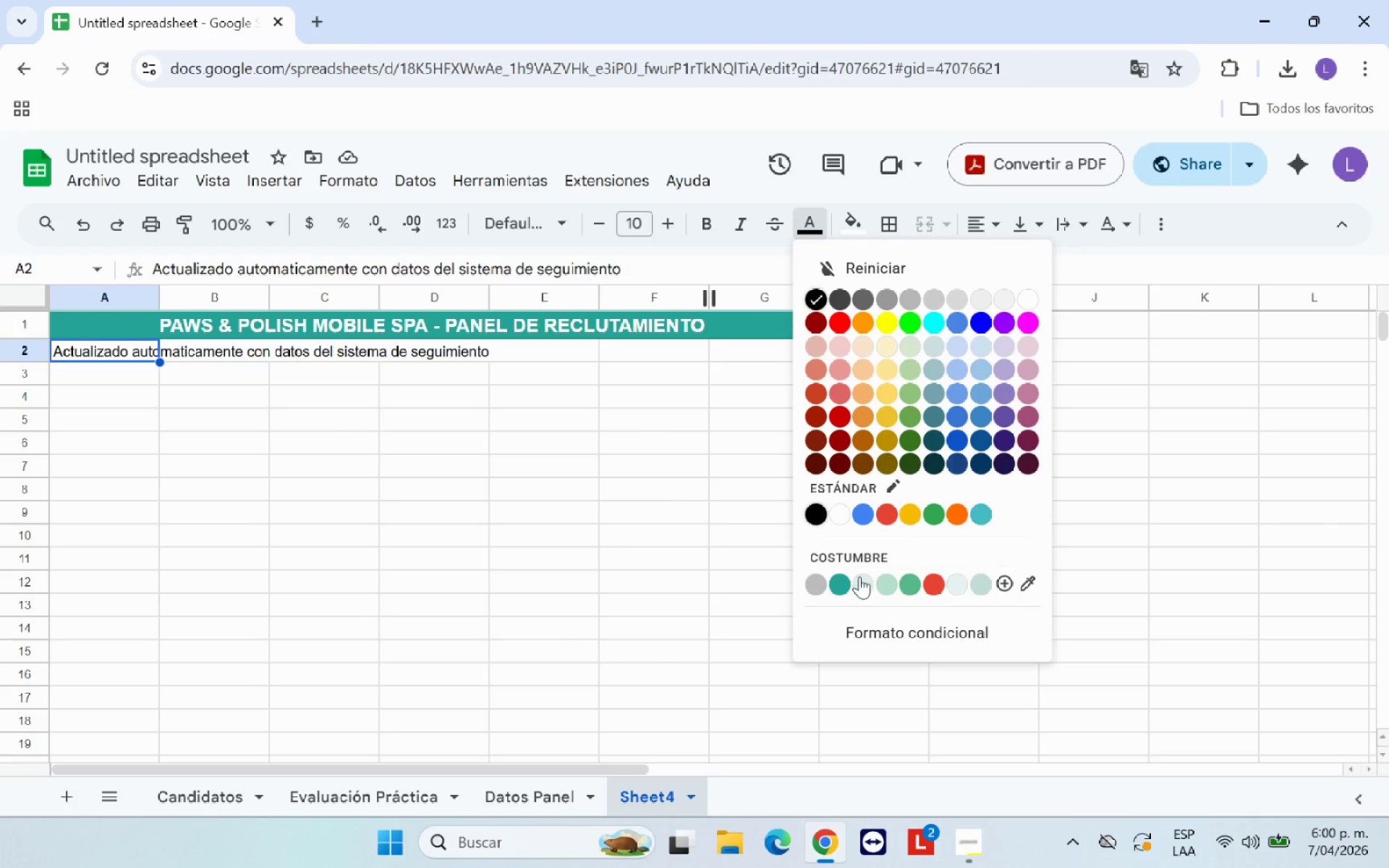 
left_click([837, 587])
 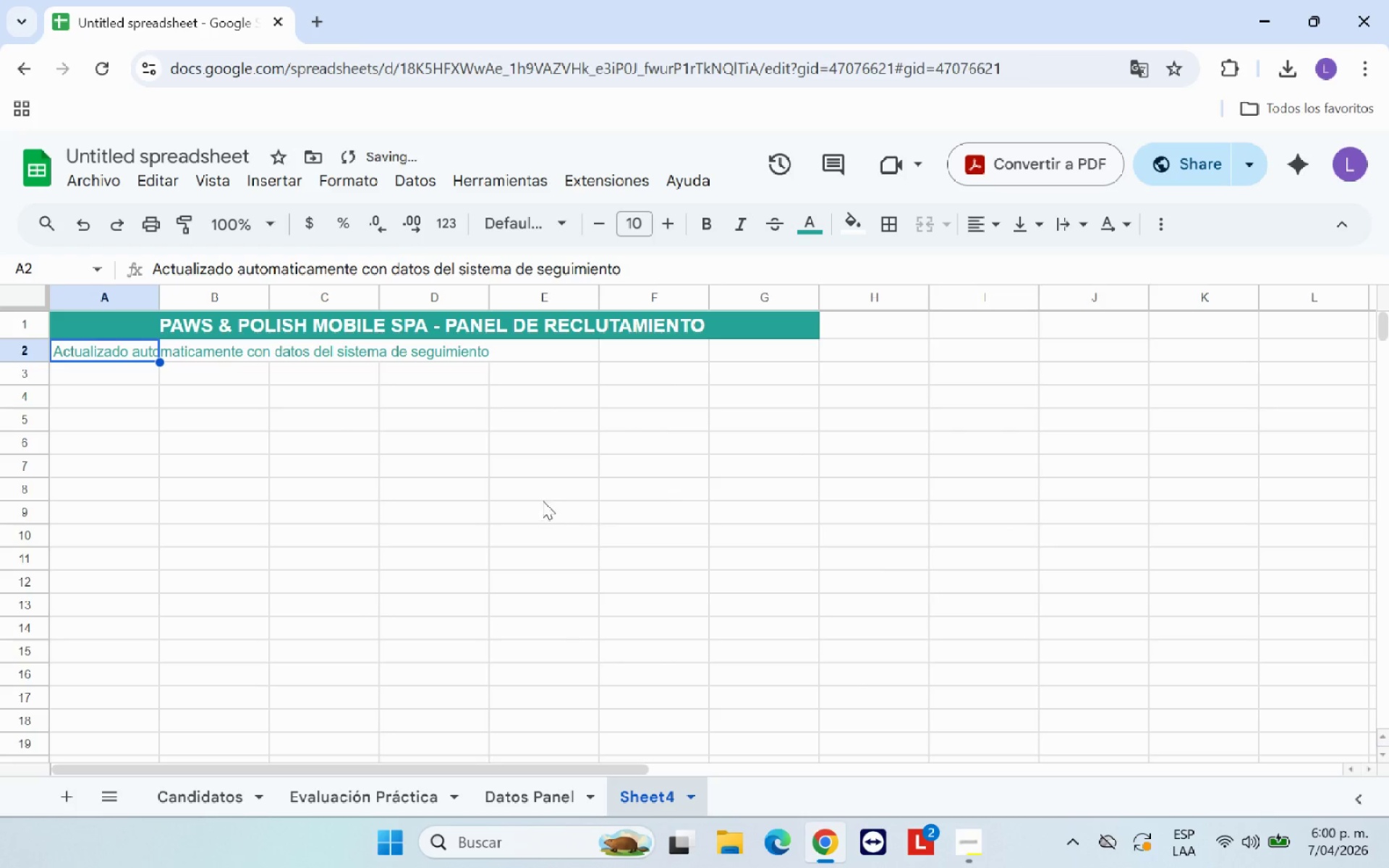 
left_click([534, 497])
 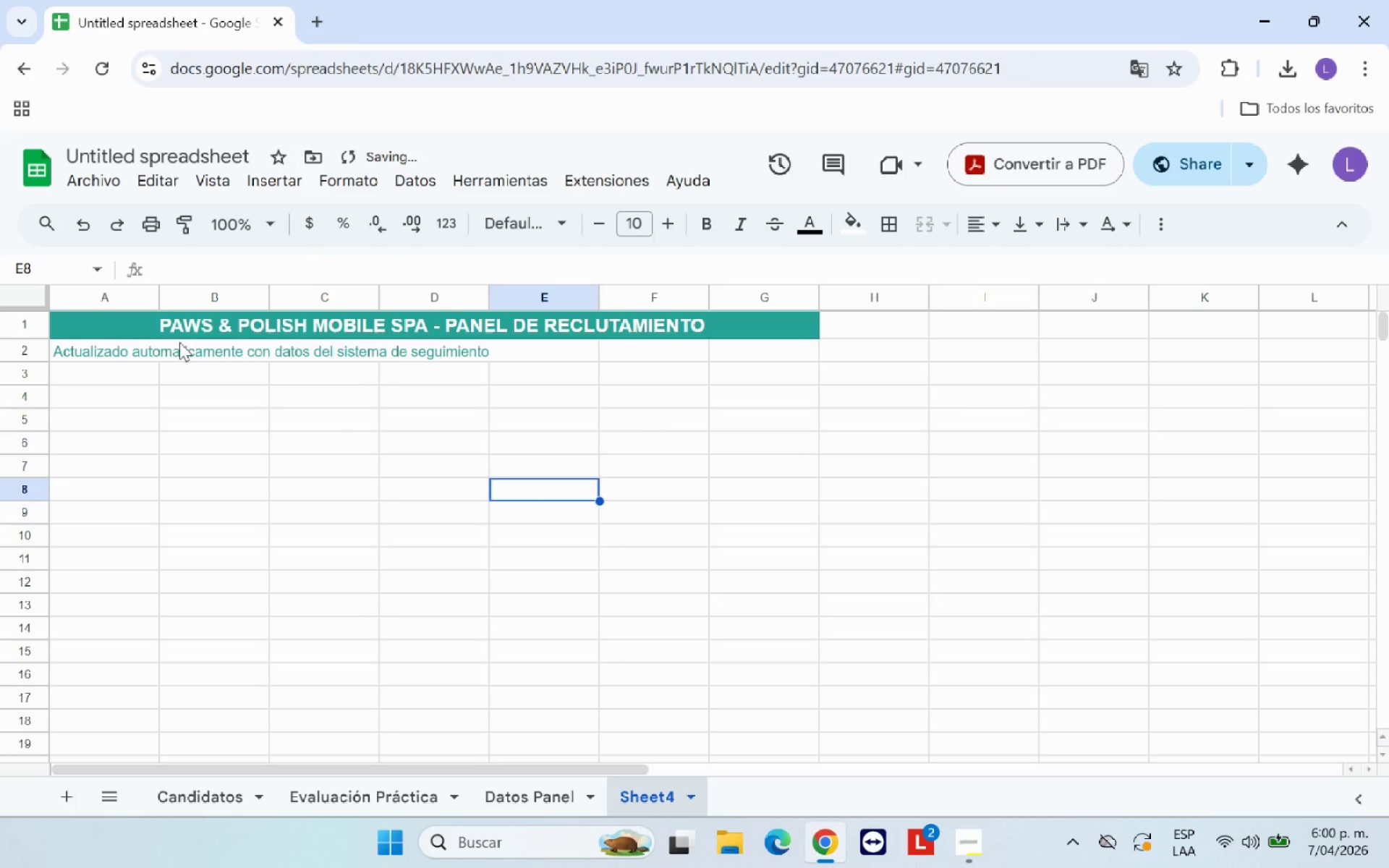 
left_click([147, 341])
 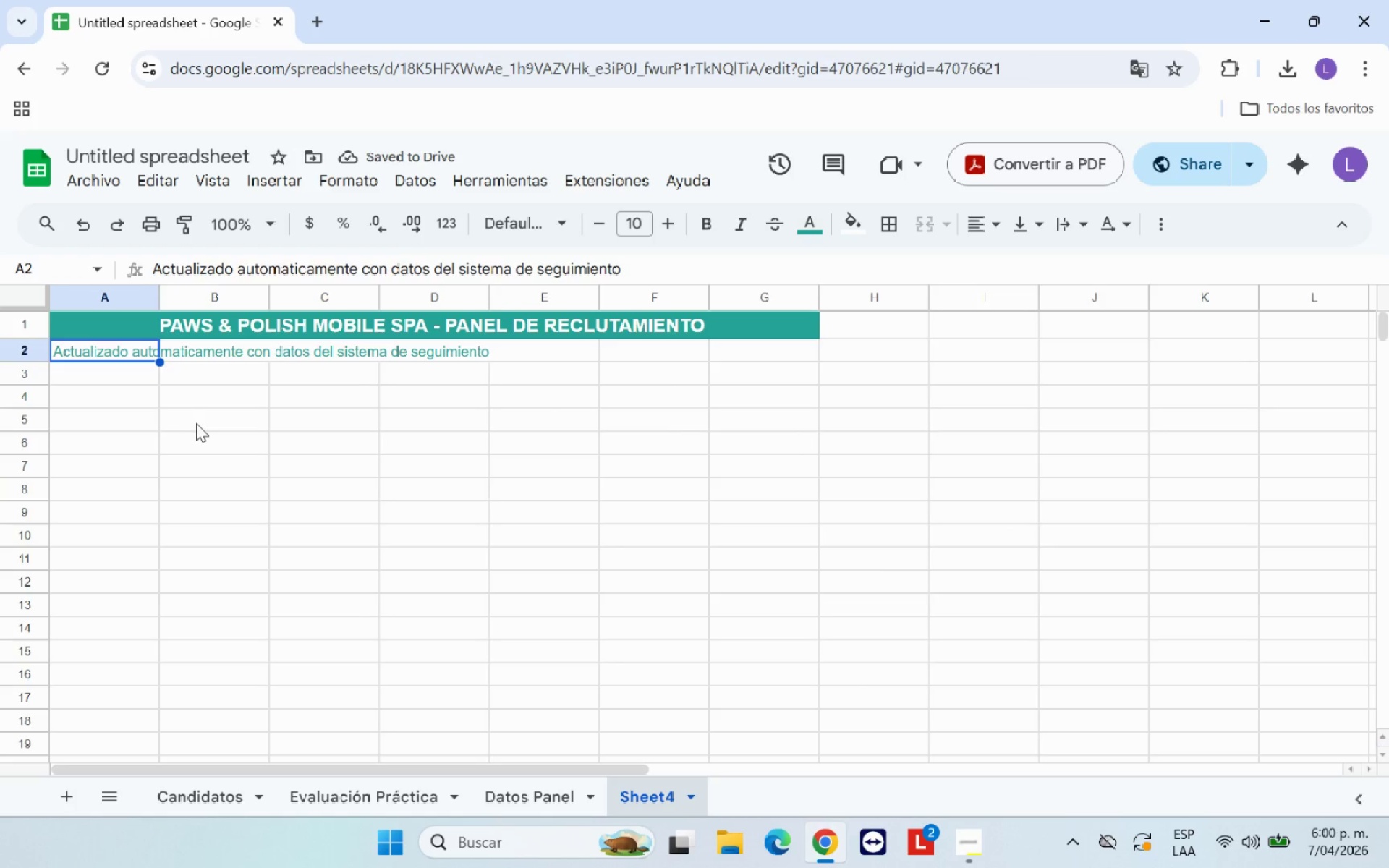 
left_click_drag(start_coordinate=[132, 352], to_coordinate=[764, 354])
 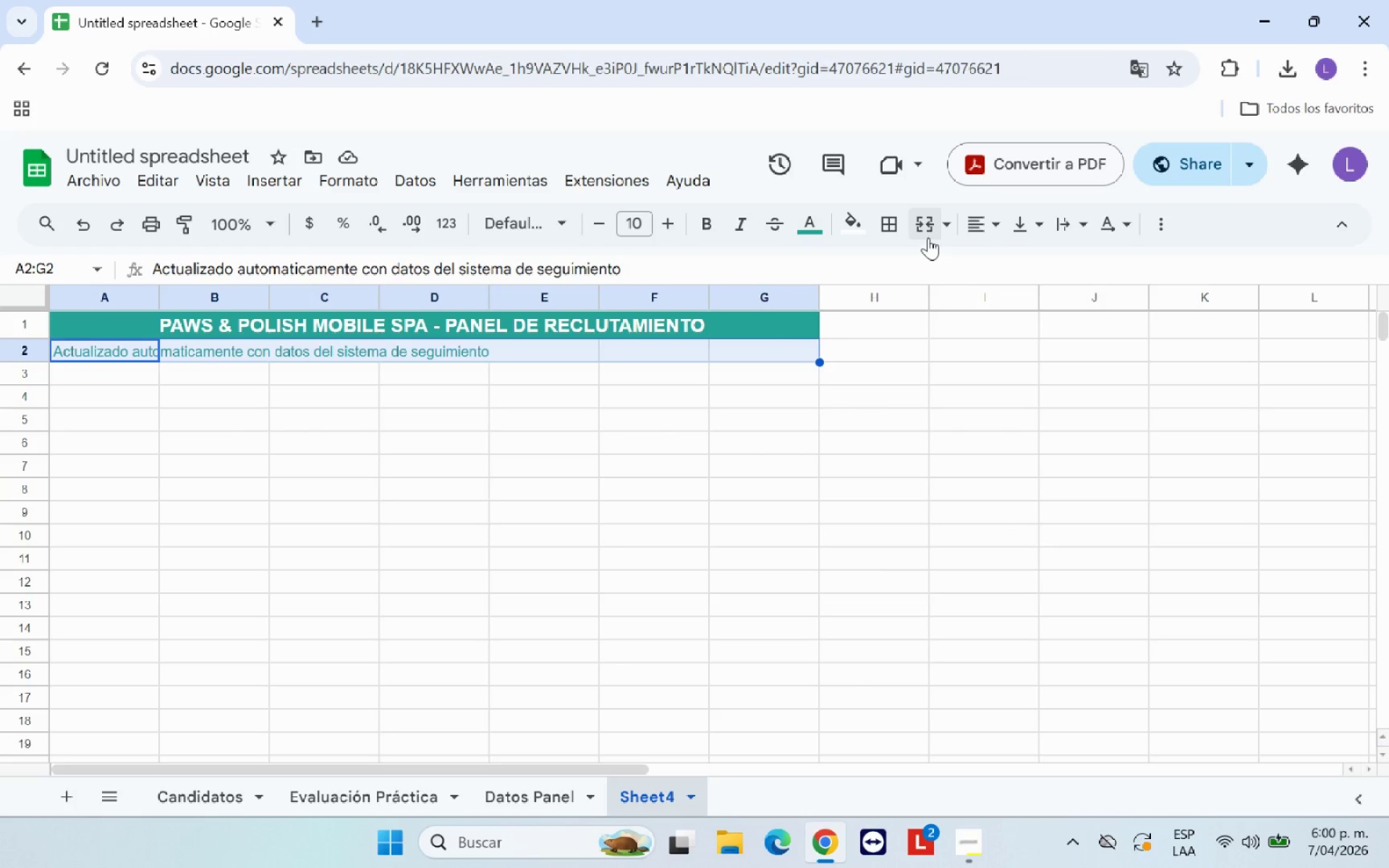 
left_click([932, 231])
 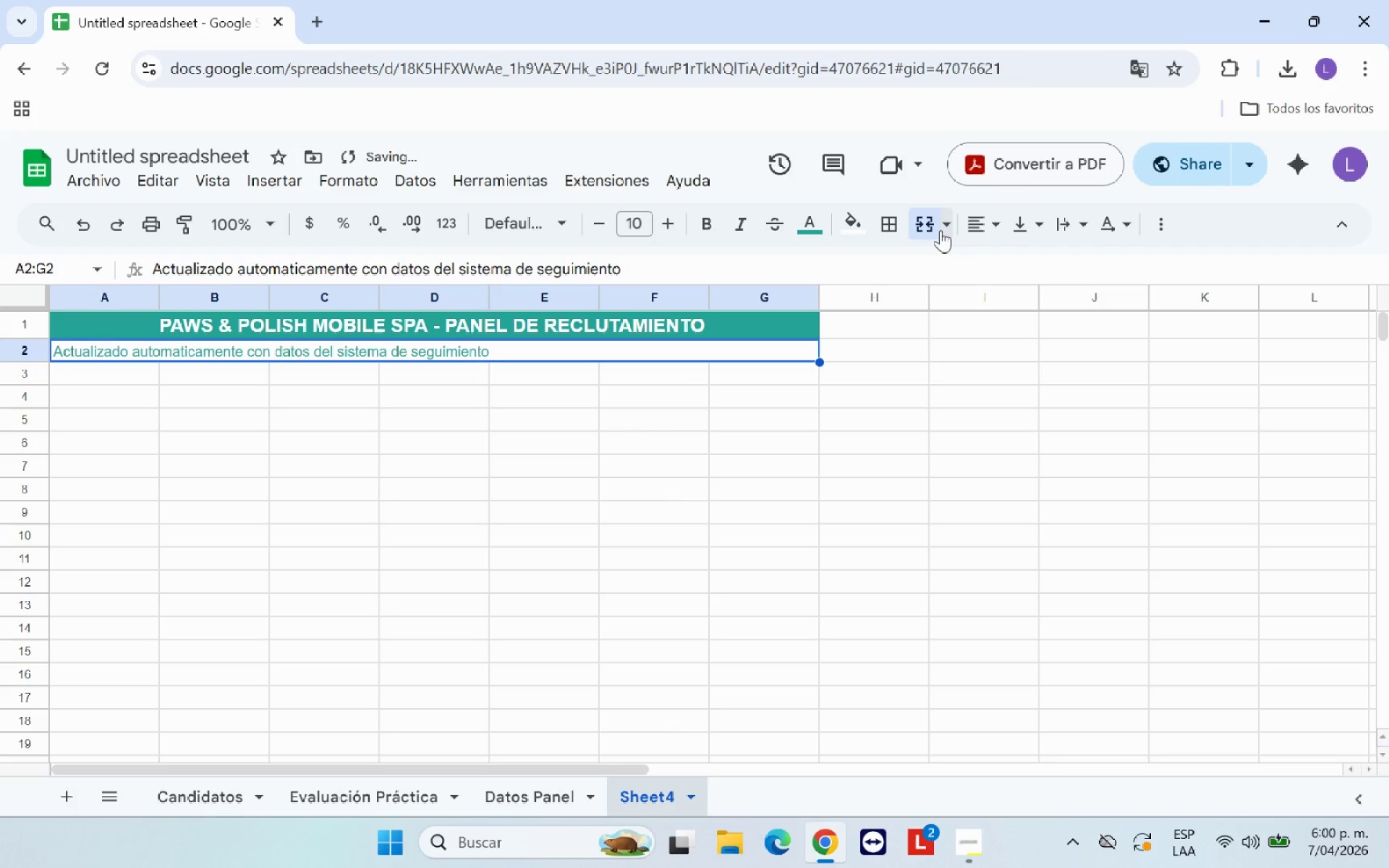 
left_click([990, 224])
 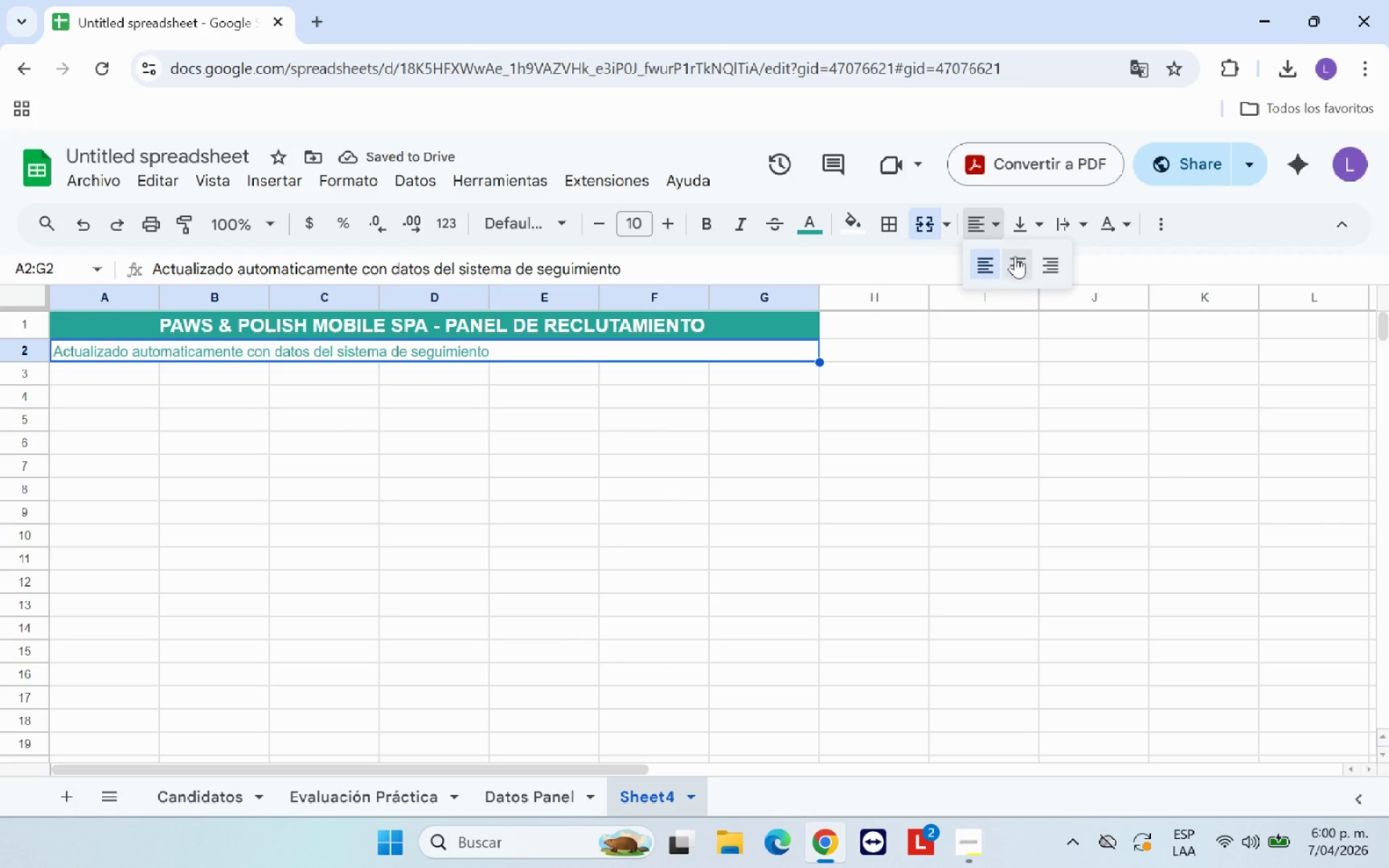 
left_click([1016, 258])
 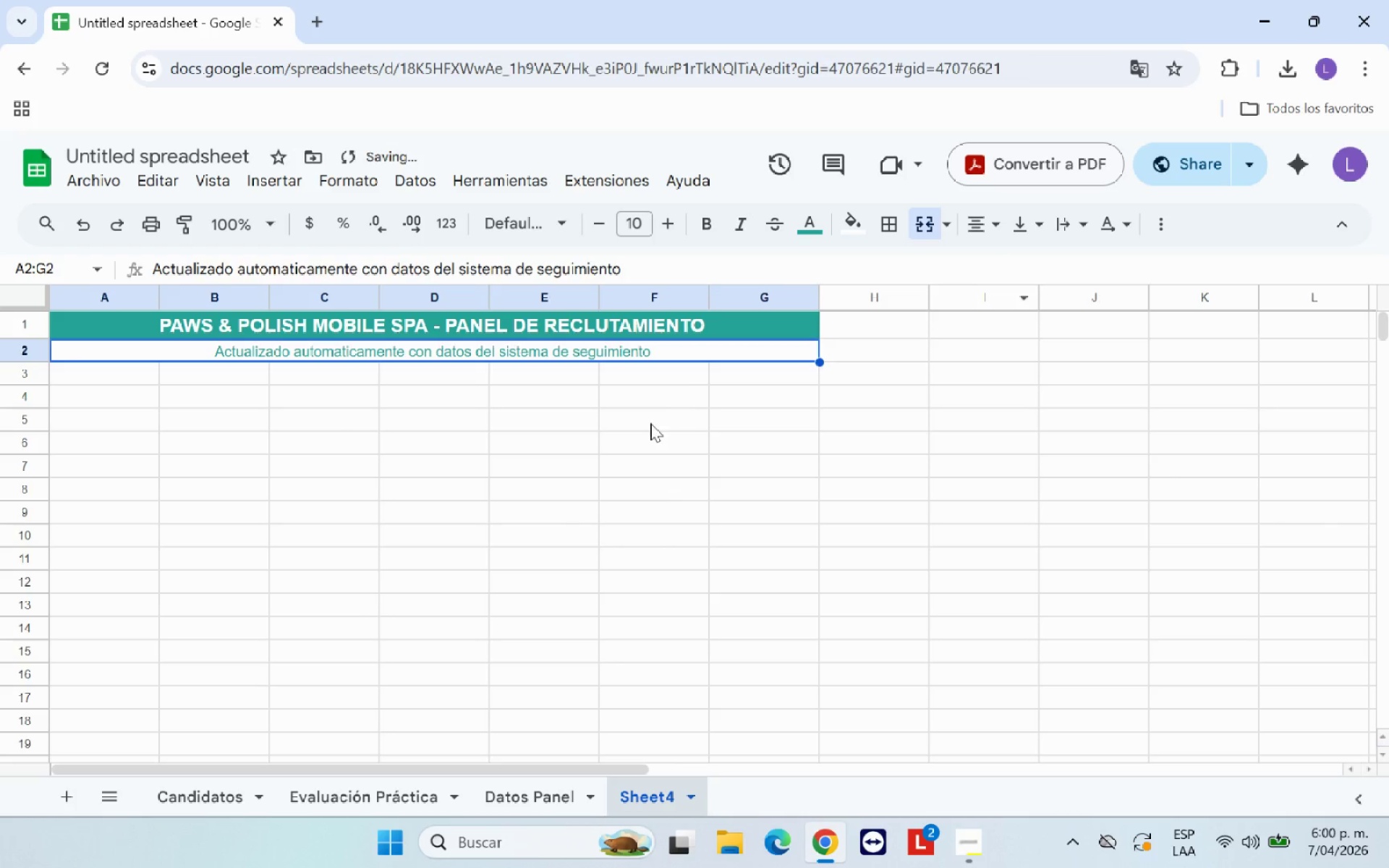 
left_click([643, 427])
 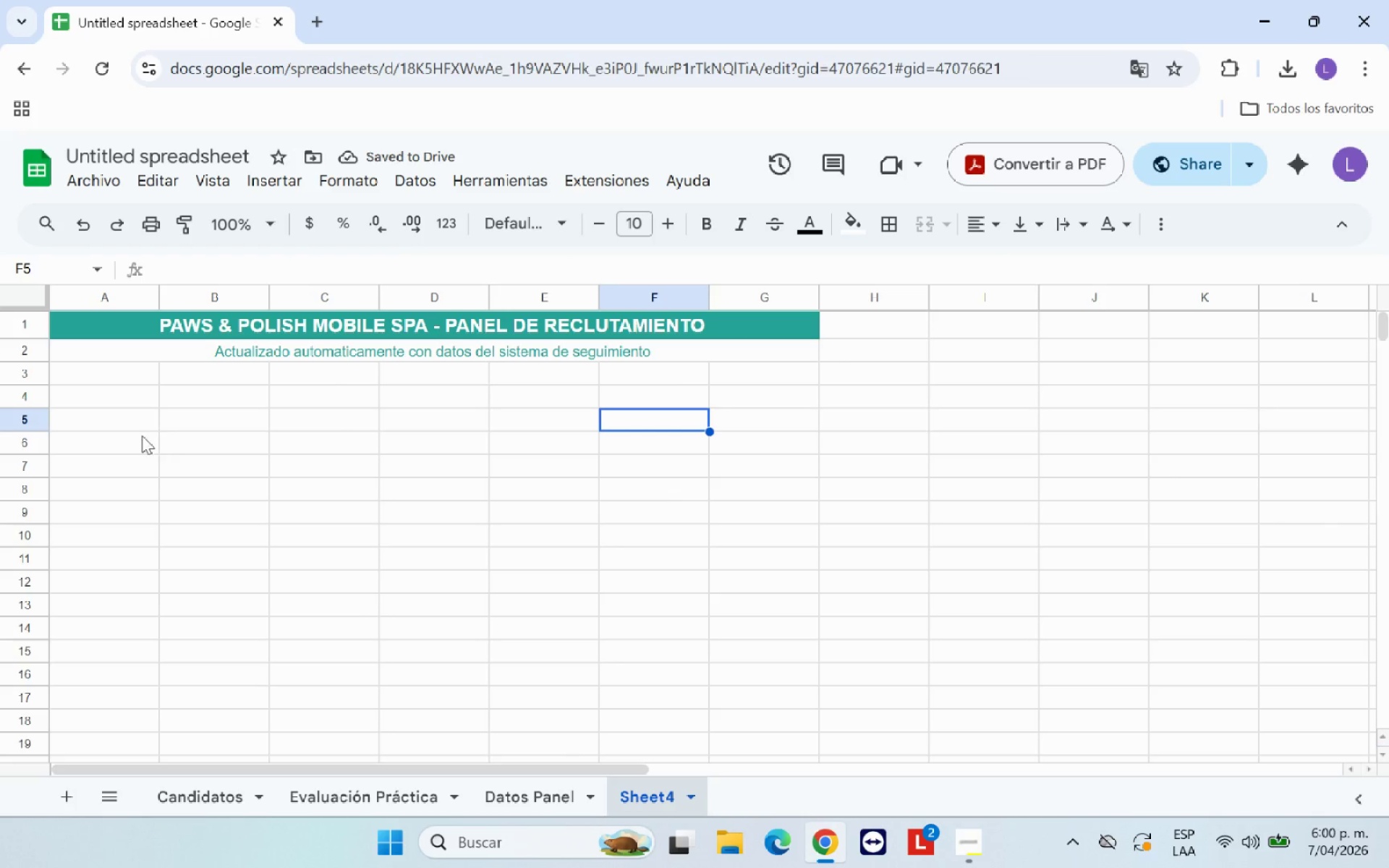 
left_click([153, 413])
 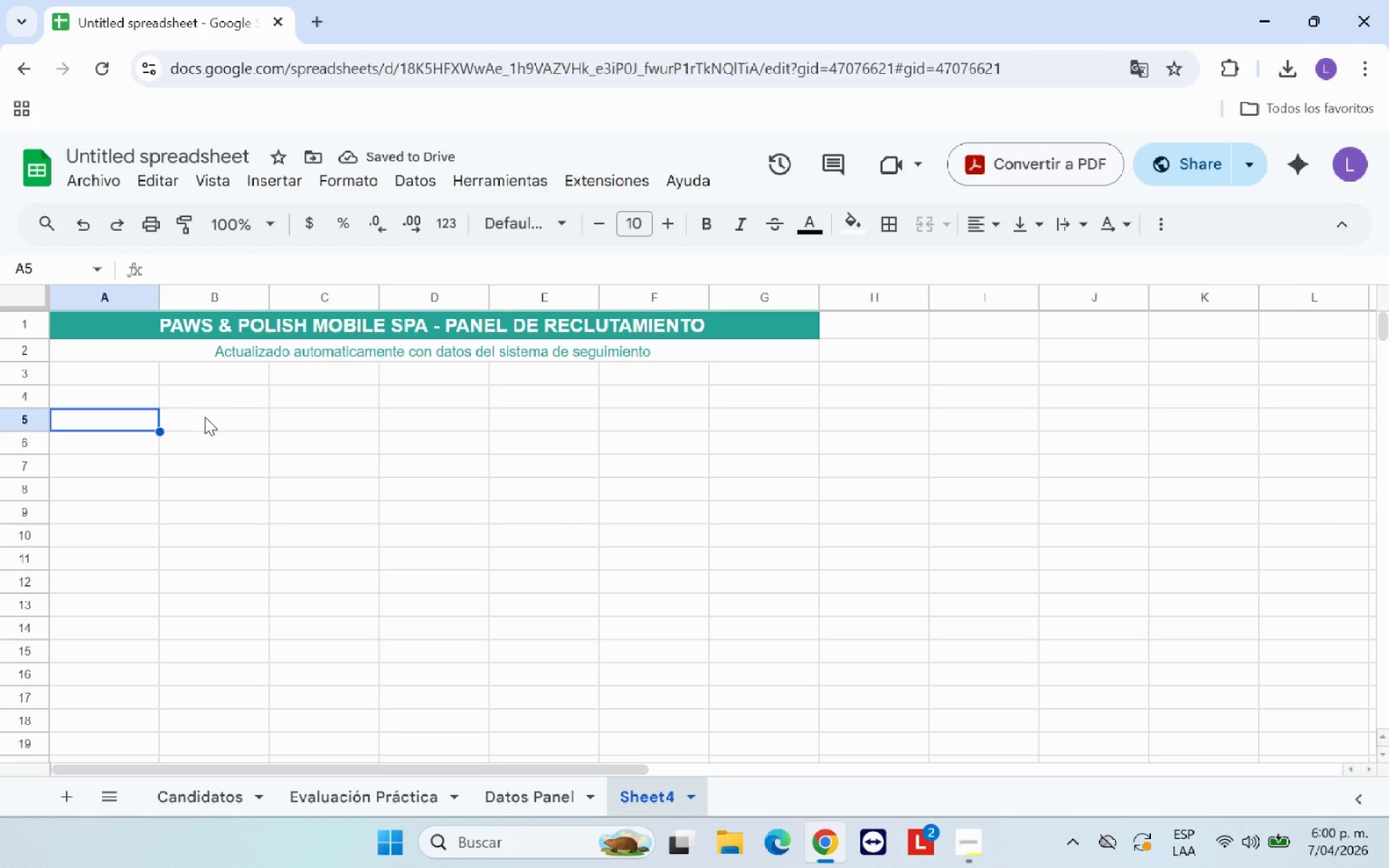 
left_click([205, 417])
 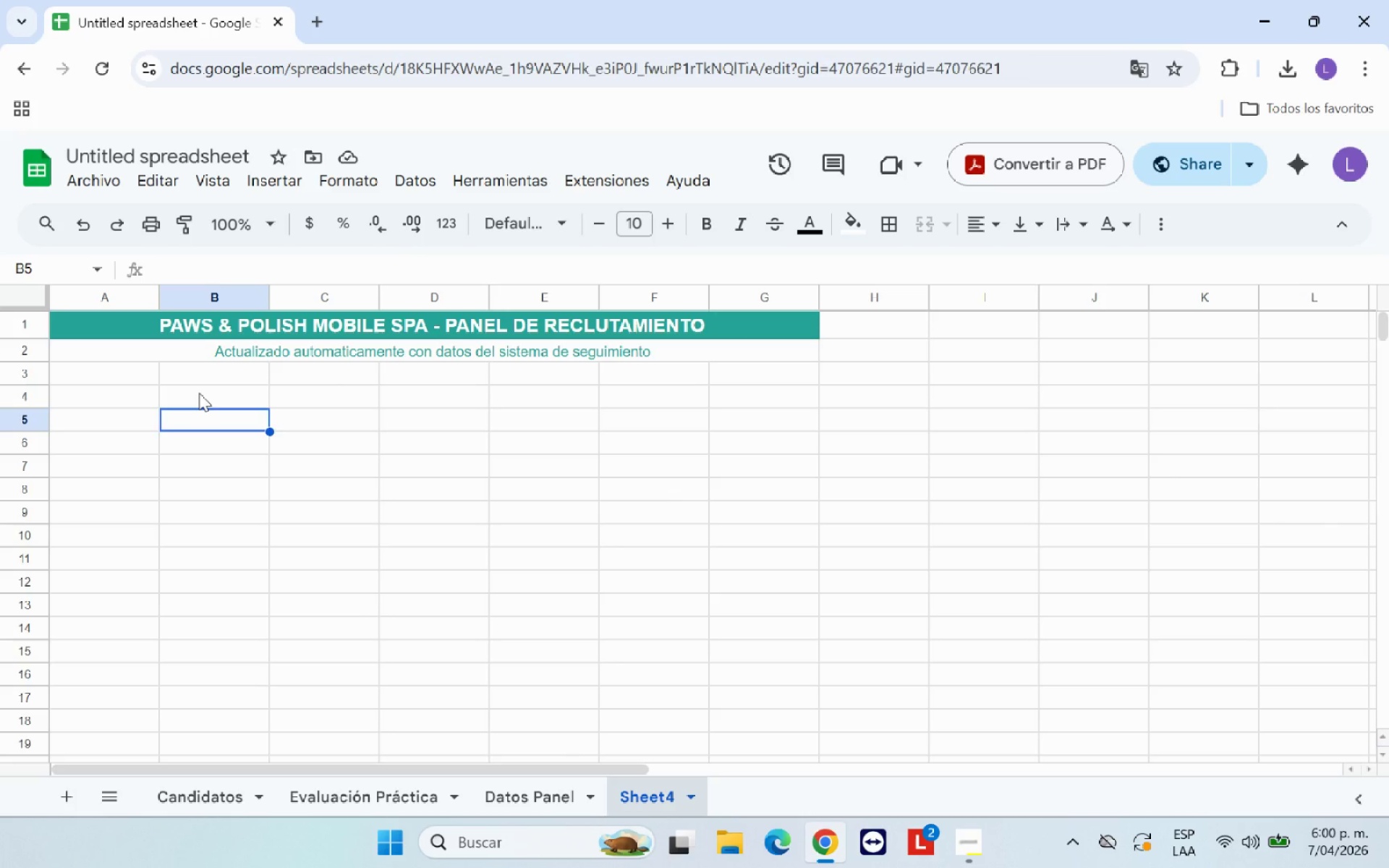 
left_click([199, 393])
 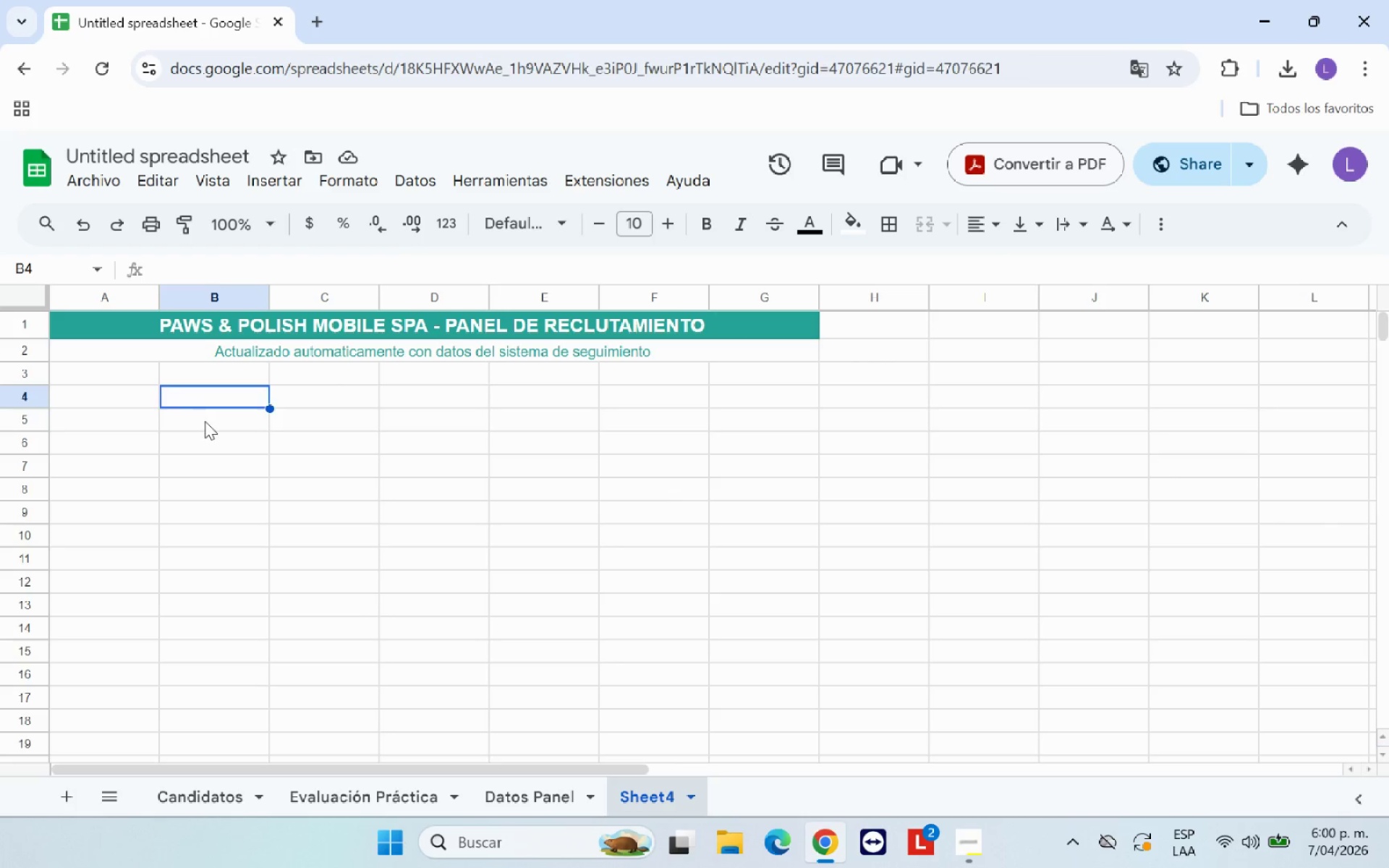 
left_click([206, 422])
 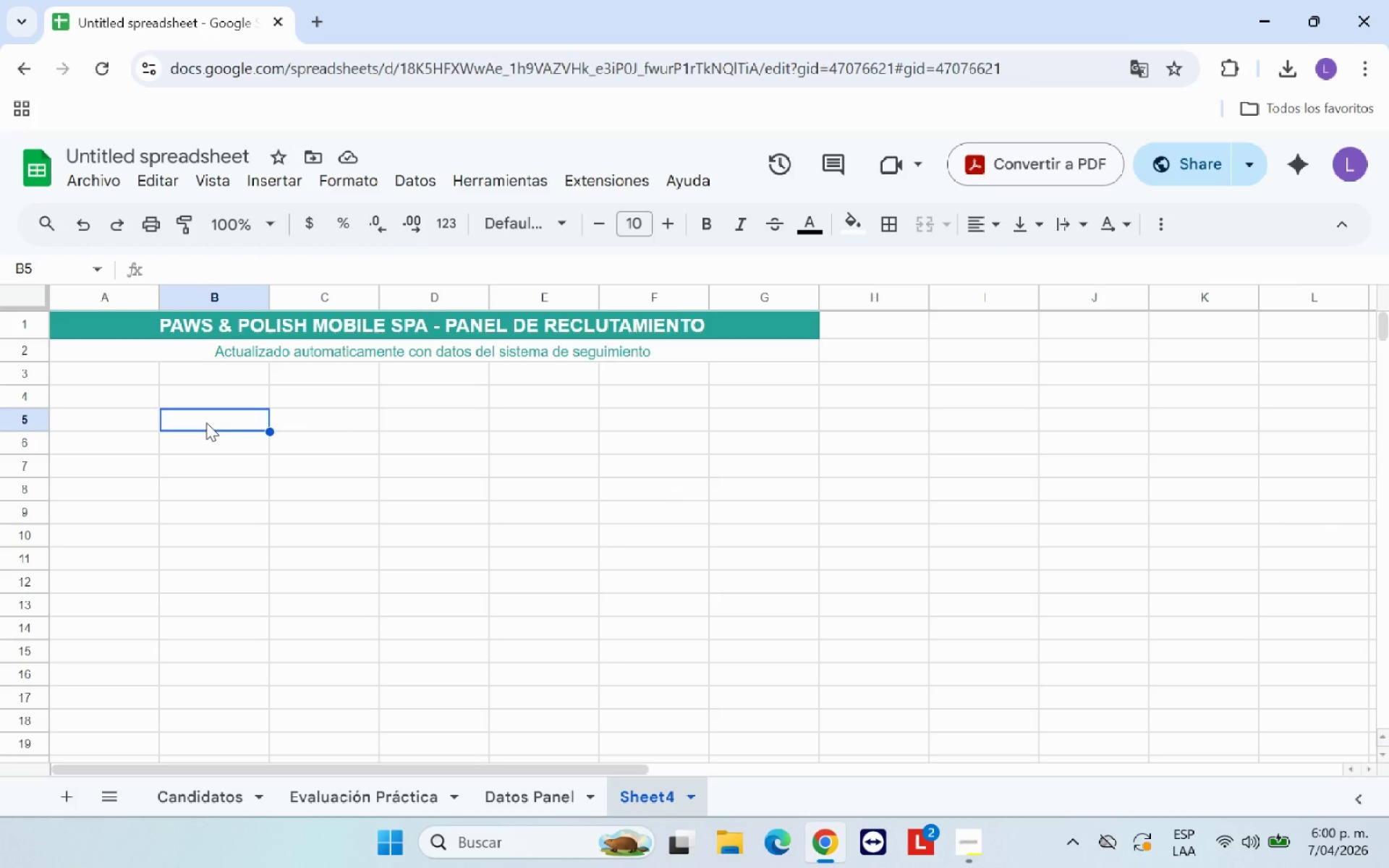 
type(Total Candidatos )
 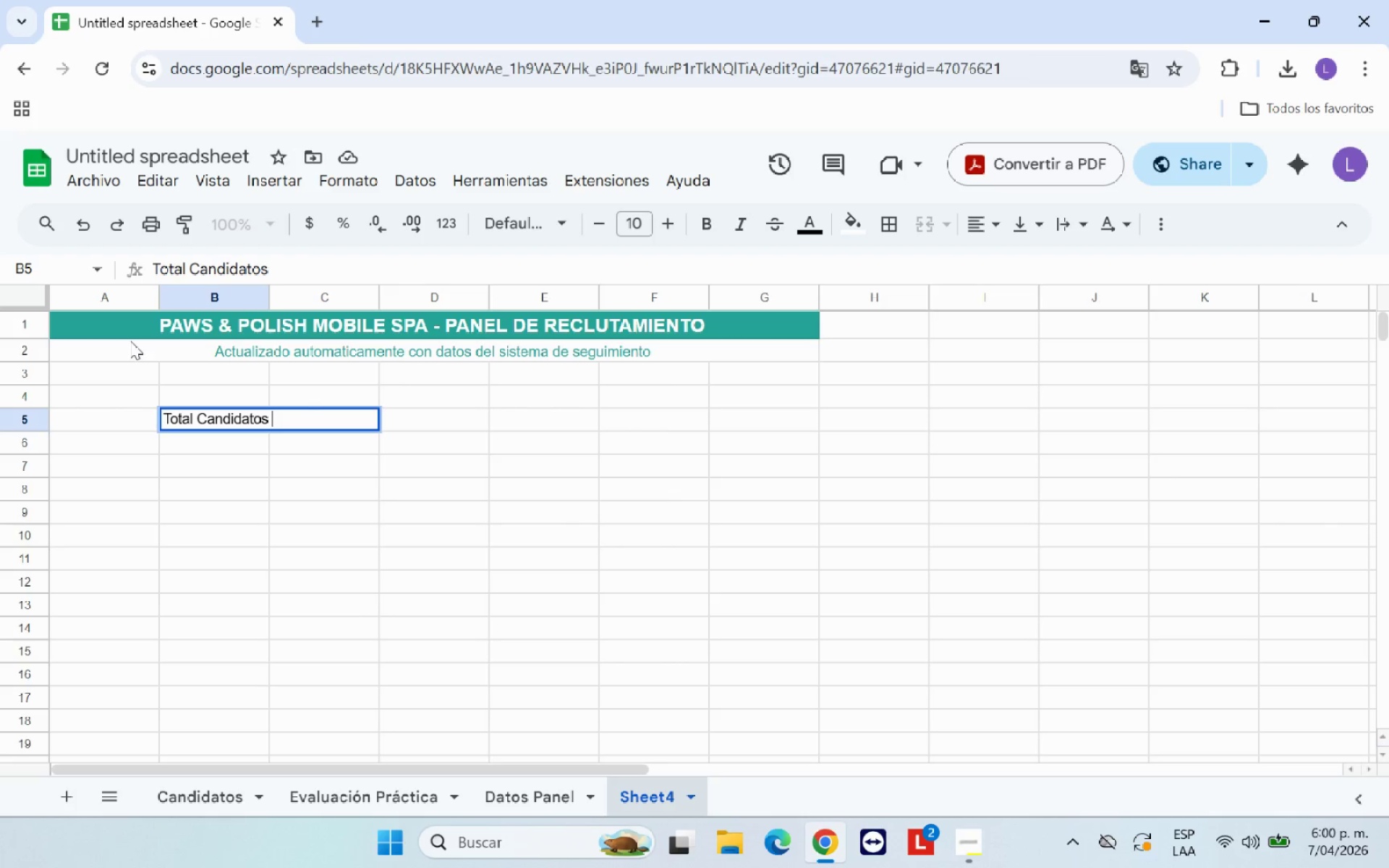 
left_click([242, 511])
 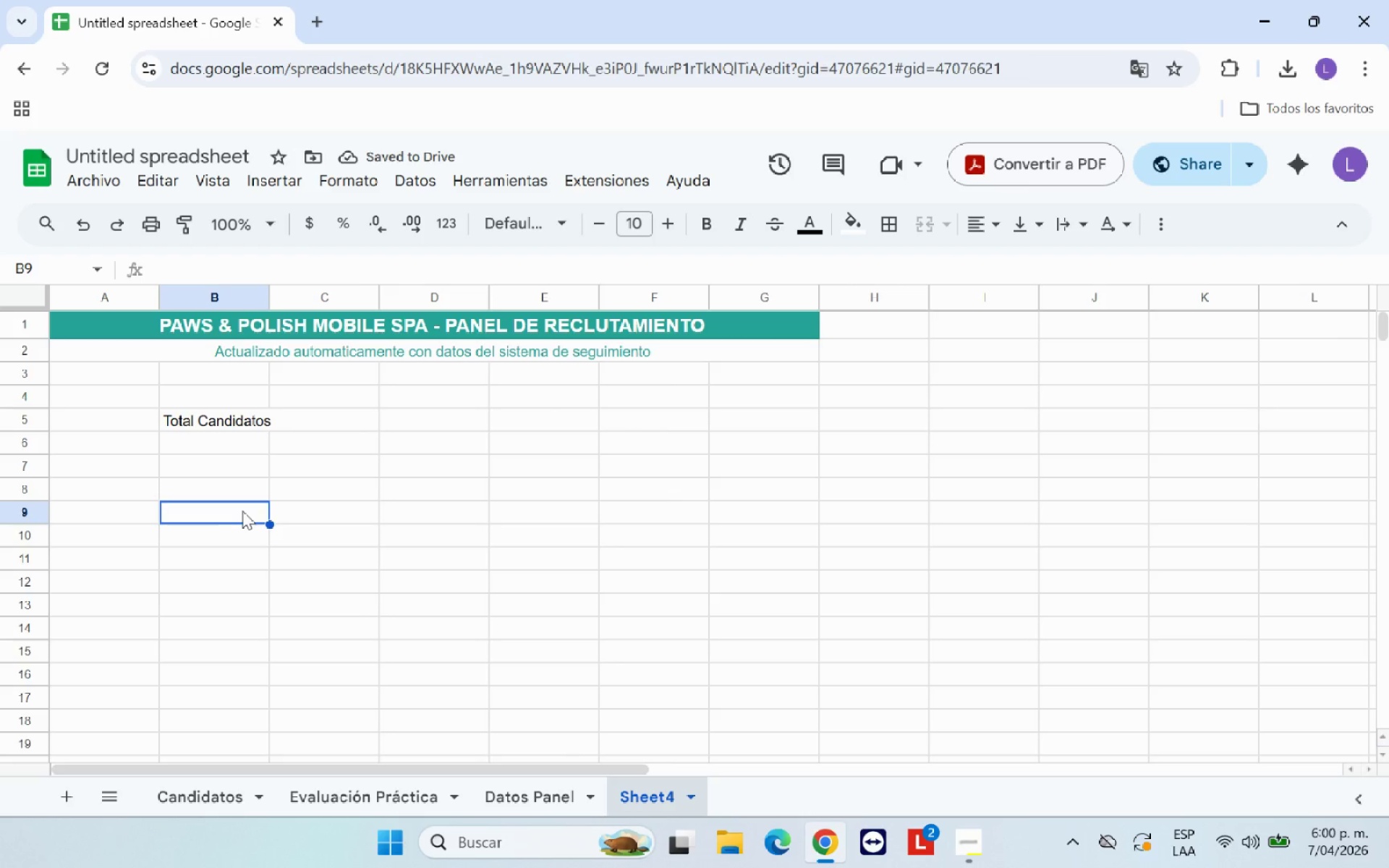 
left_click([237, 446])
 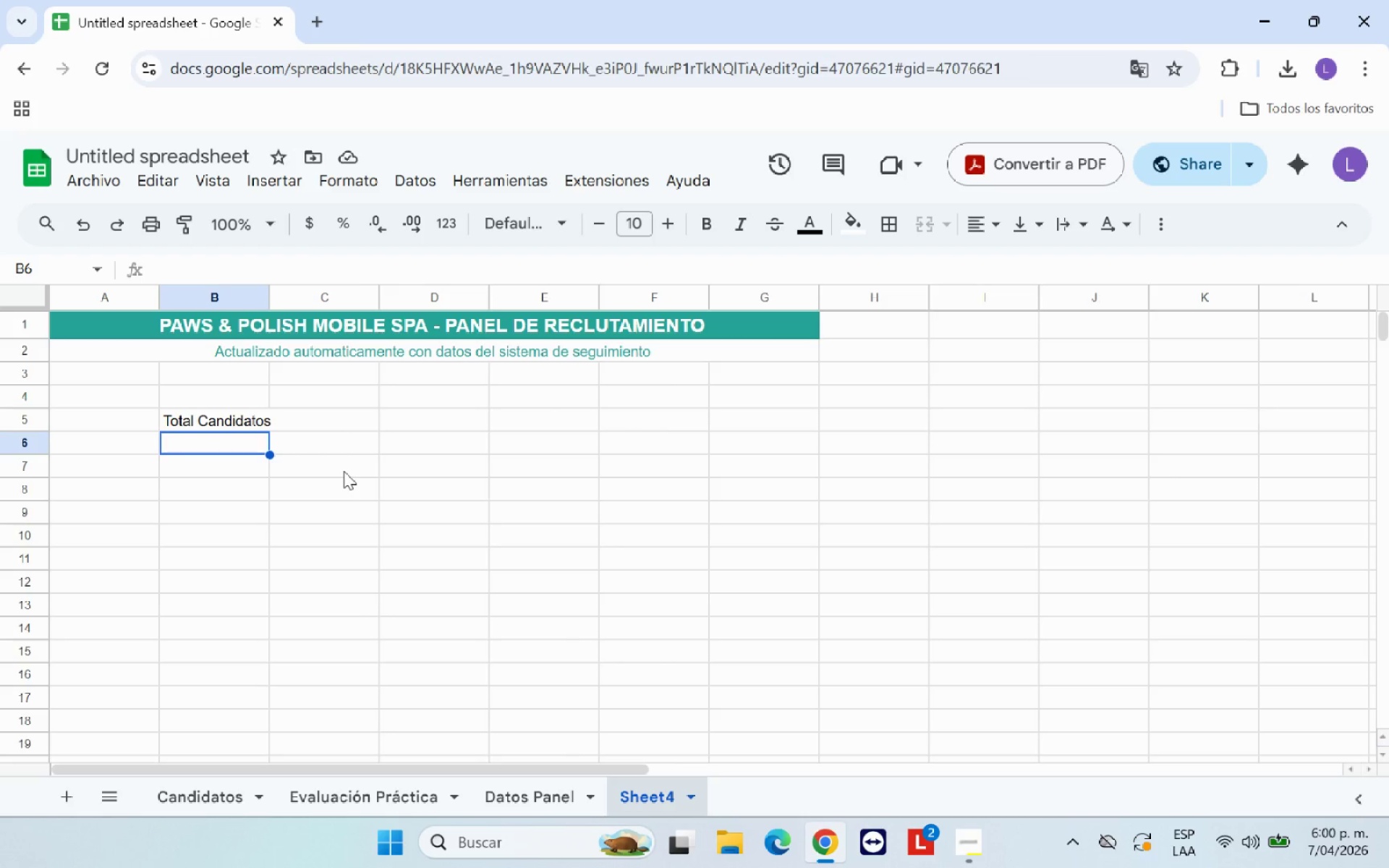 
key(Shift+0)
 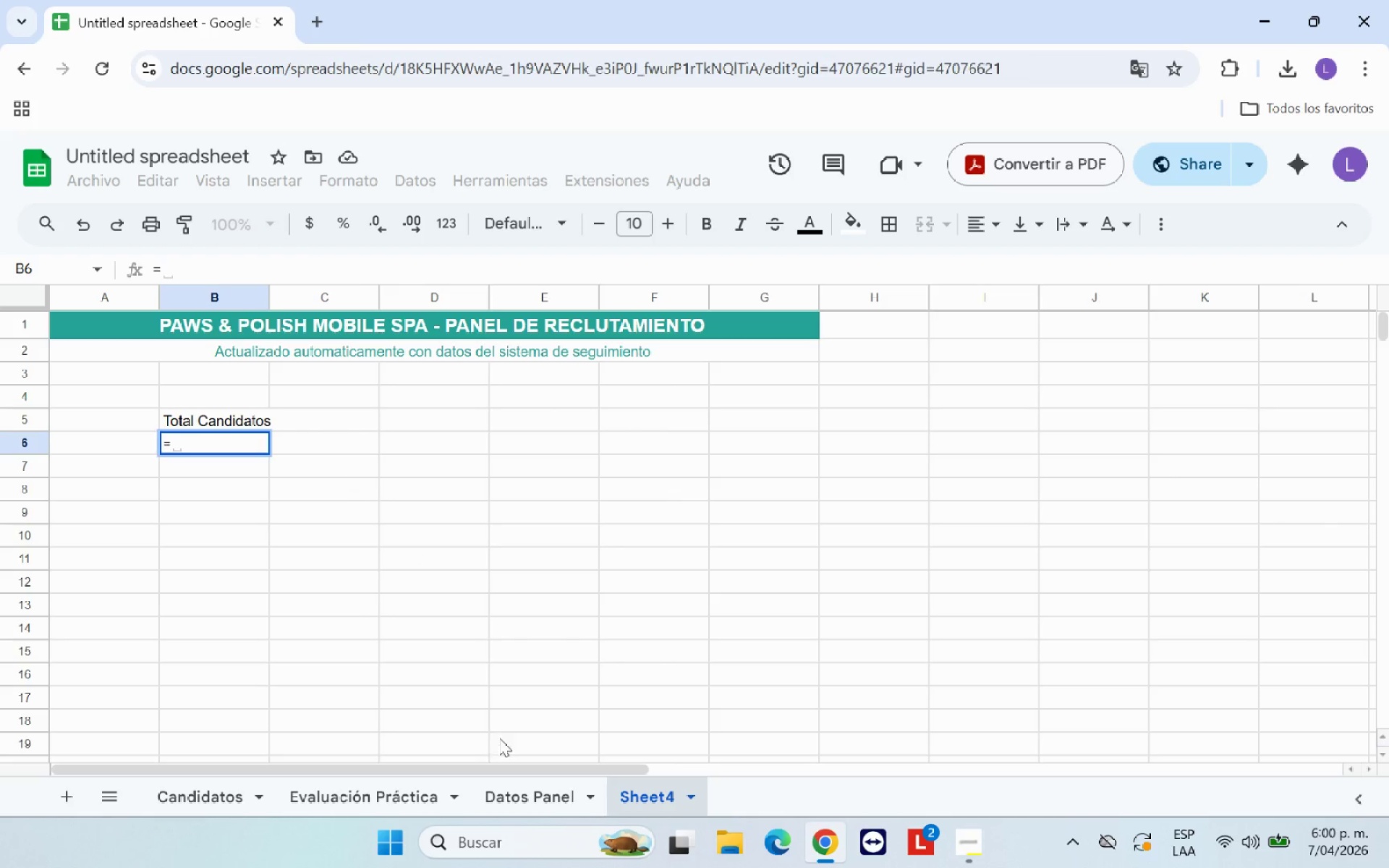 
left_click([510, 791])
 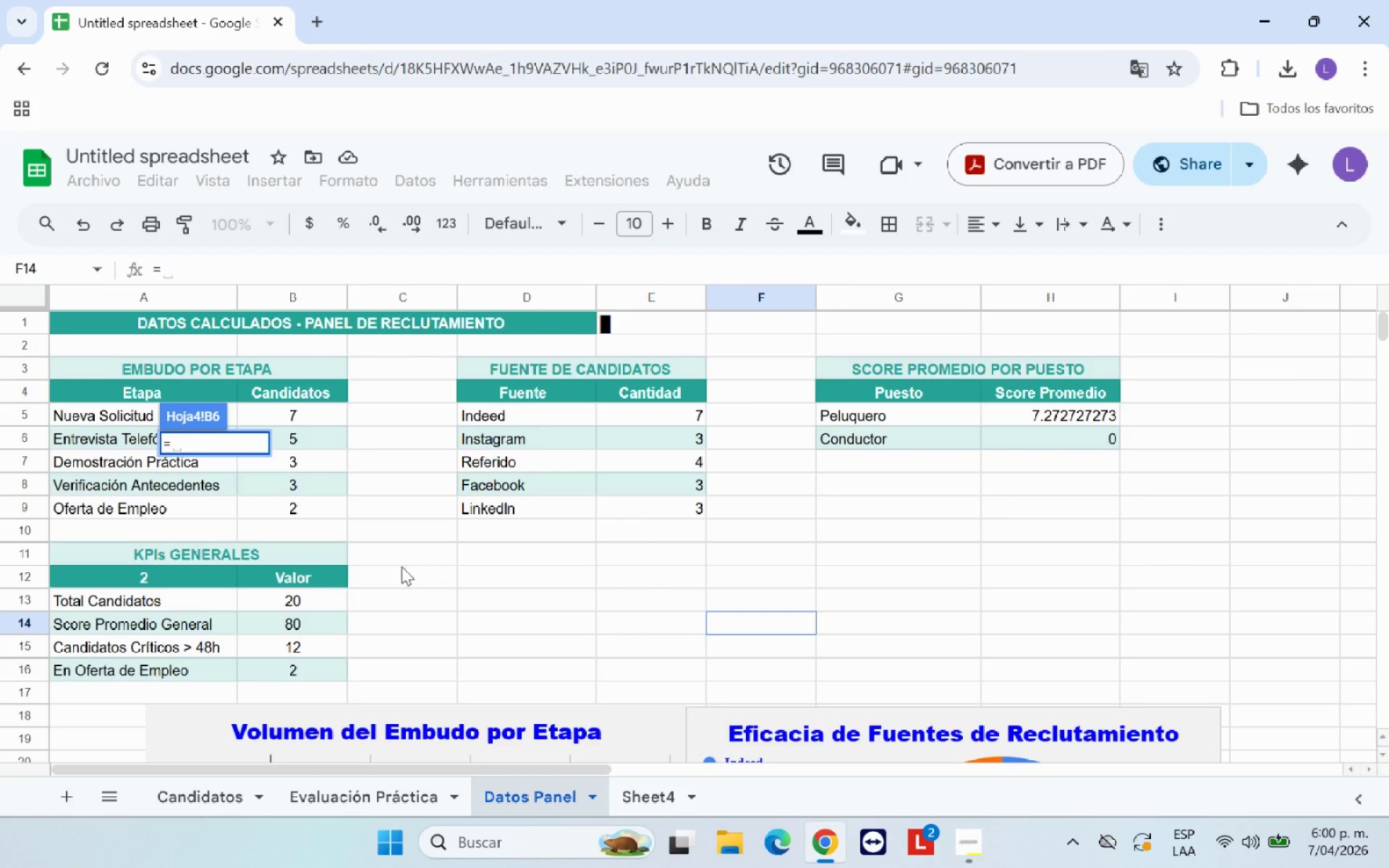 
left_click([326, 600])
 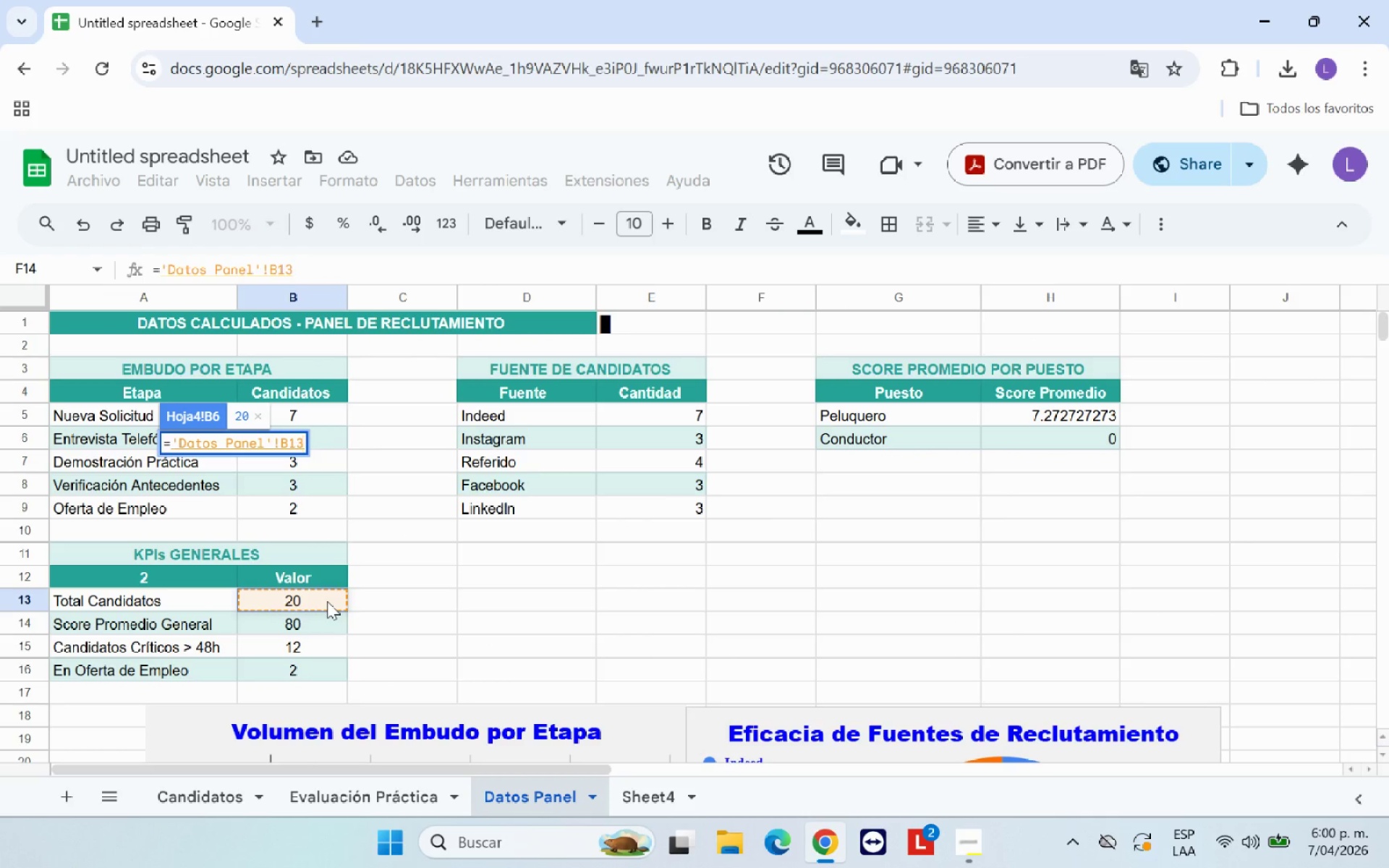 
key(Enter)
 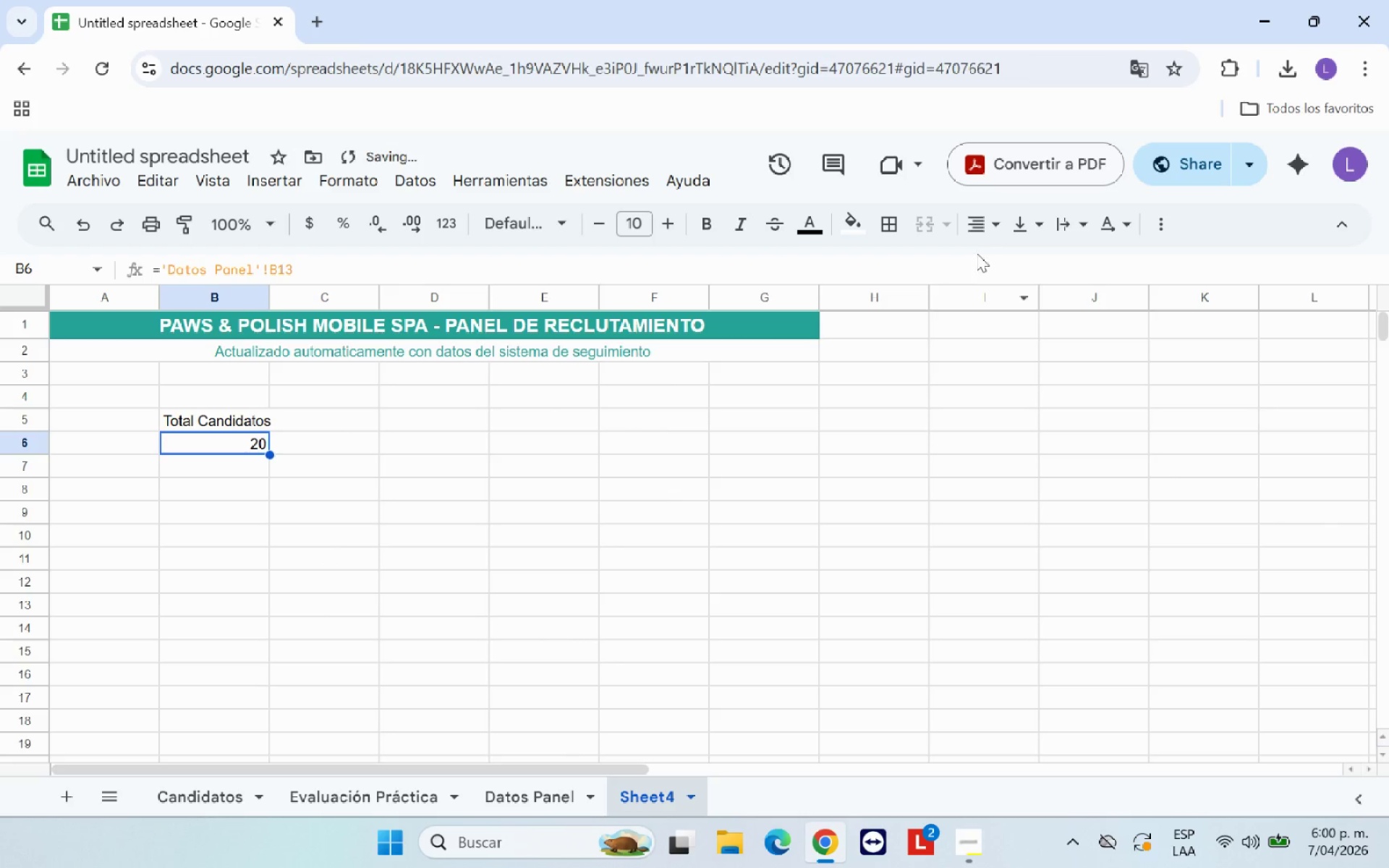 
left_click([982, 227])
 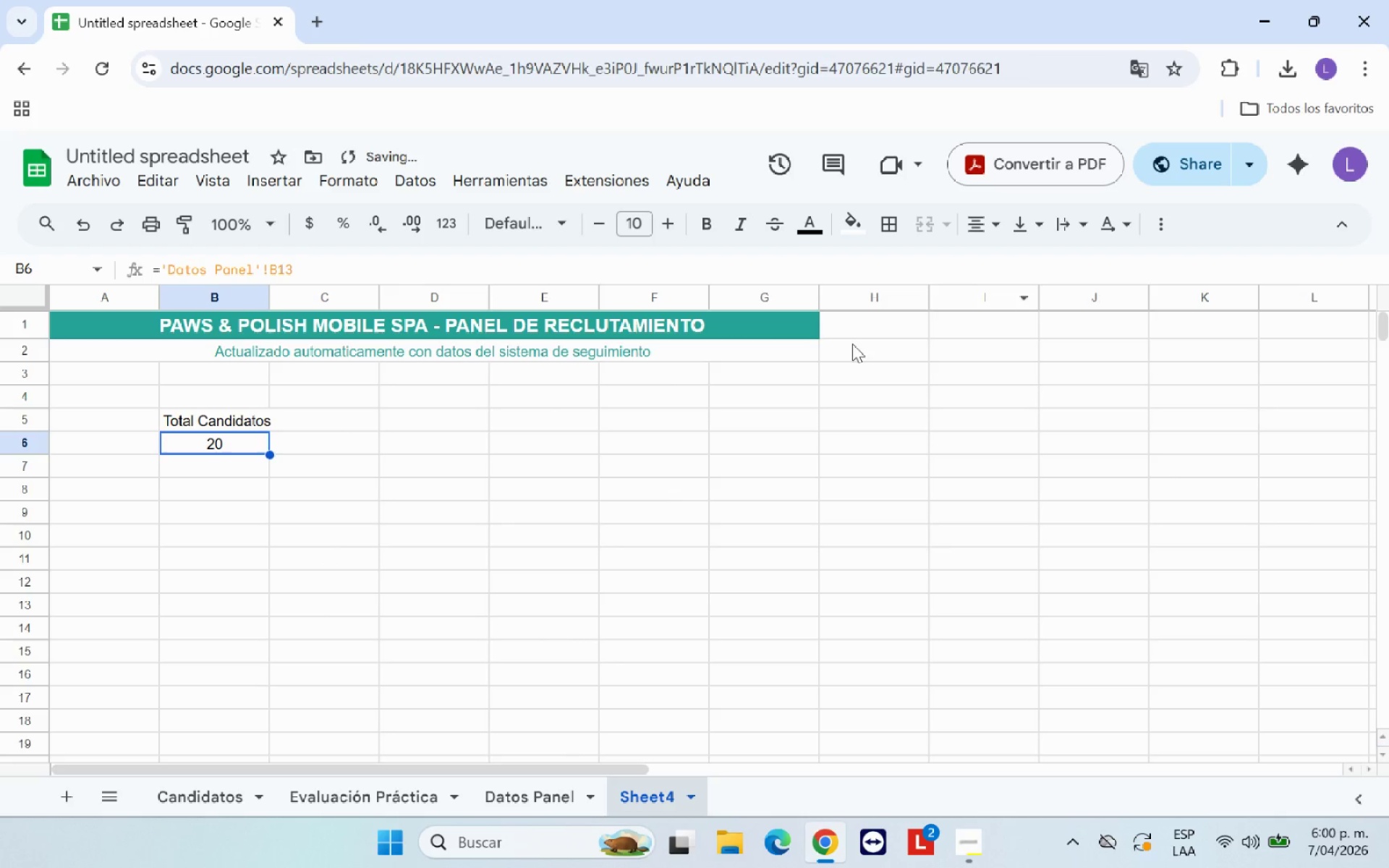 
double_click([488, 516])
 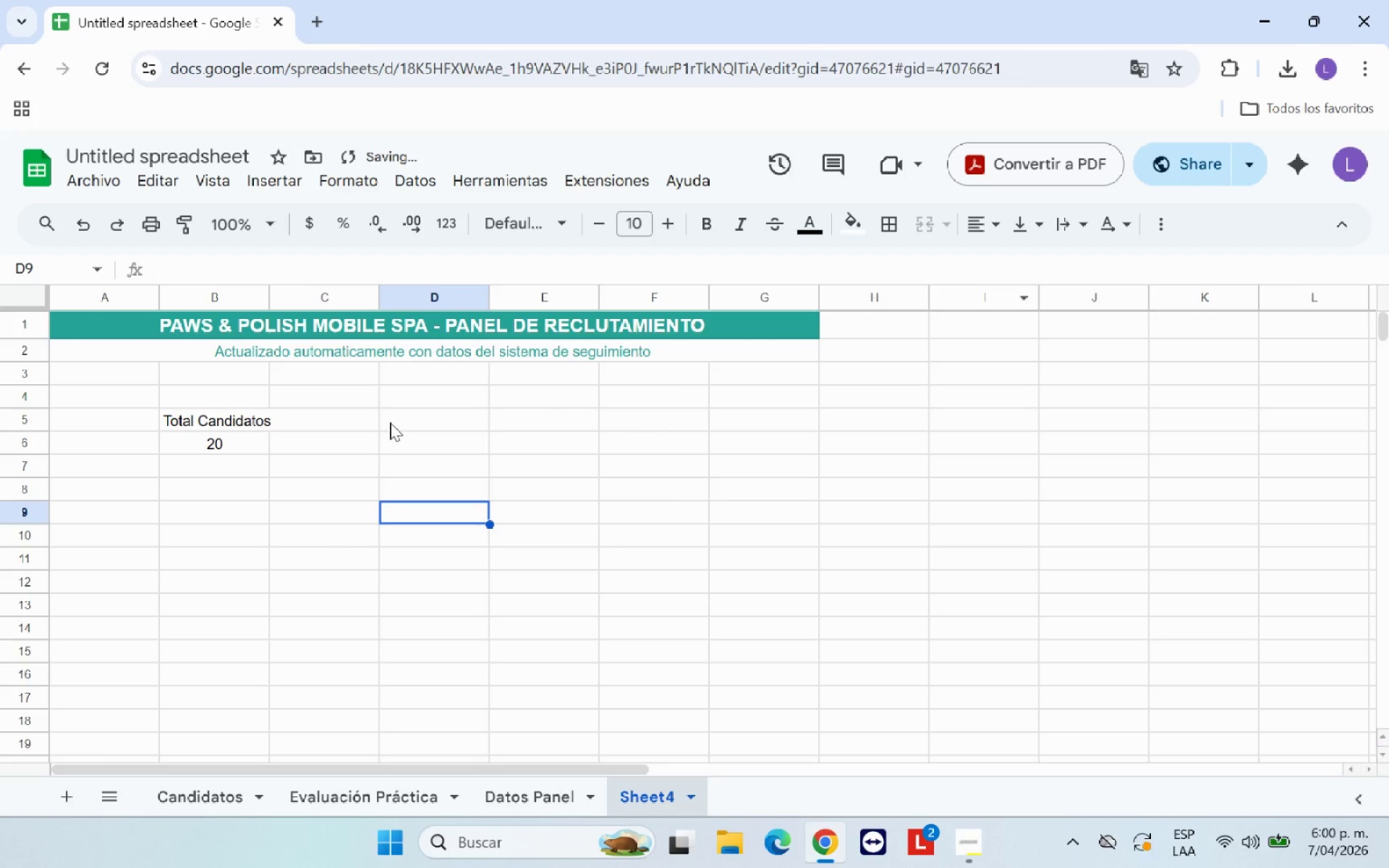 
left_click([399, 416])
 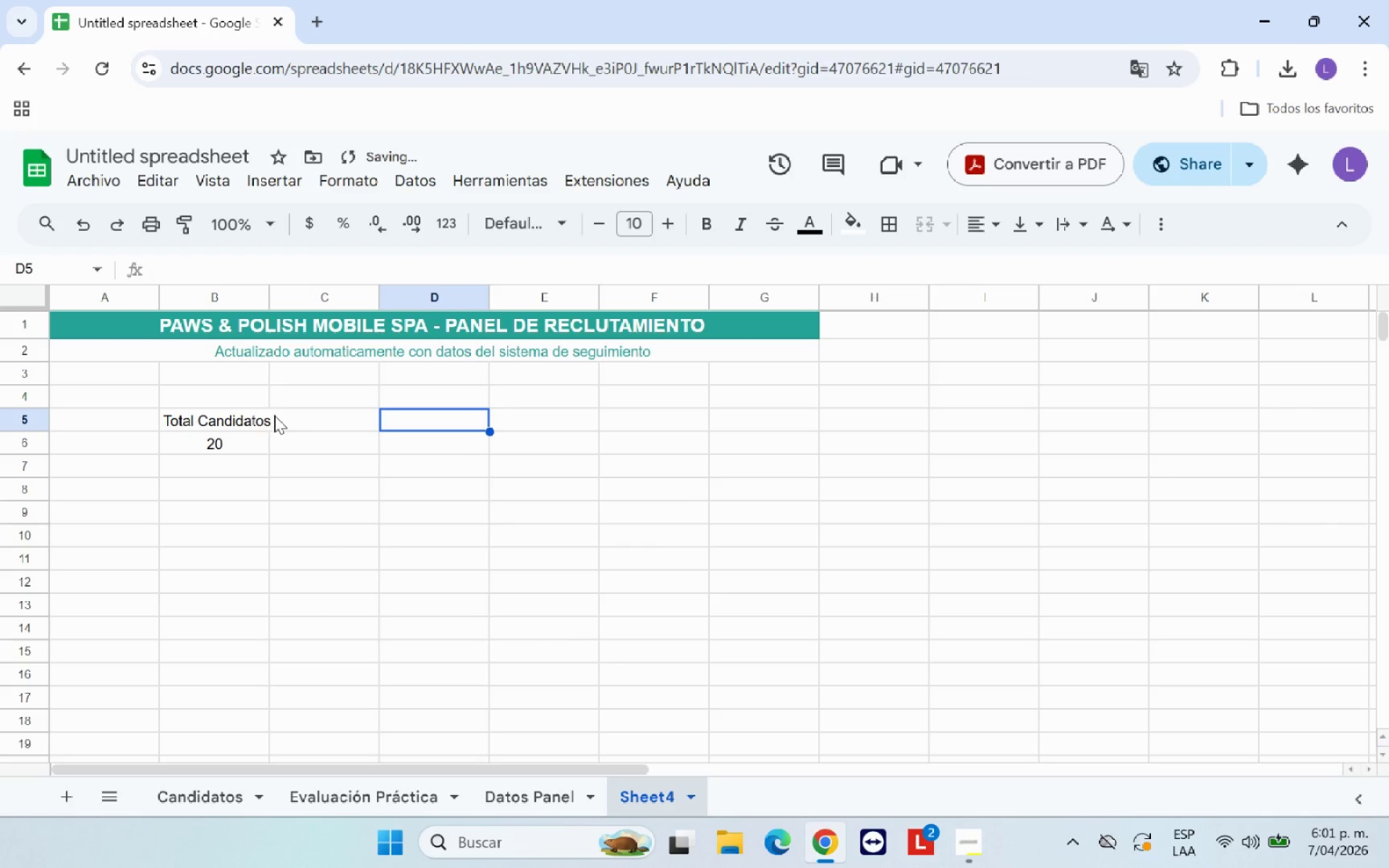 
left_click([258, 420])
 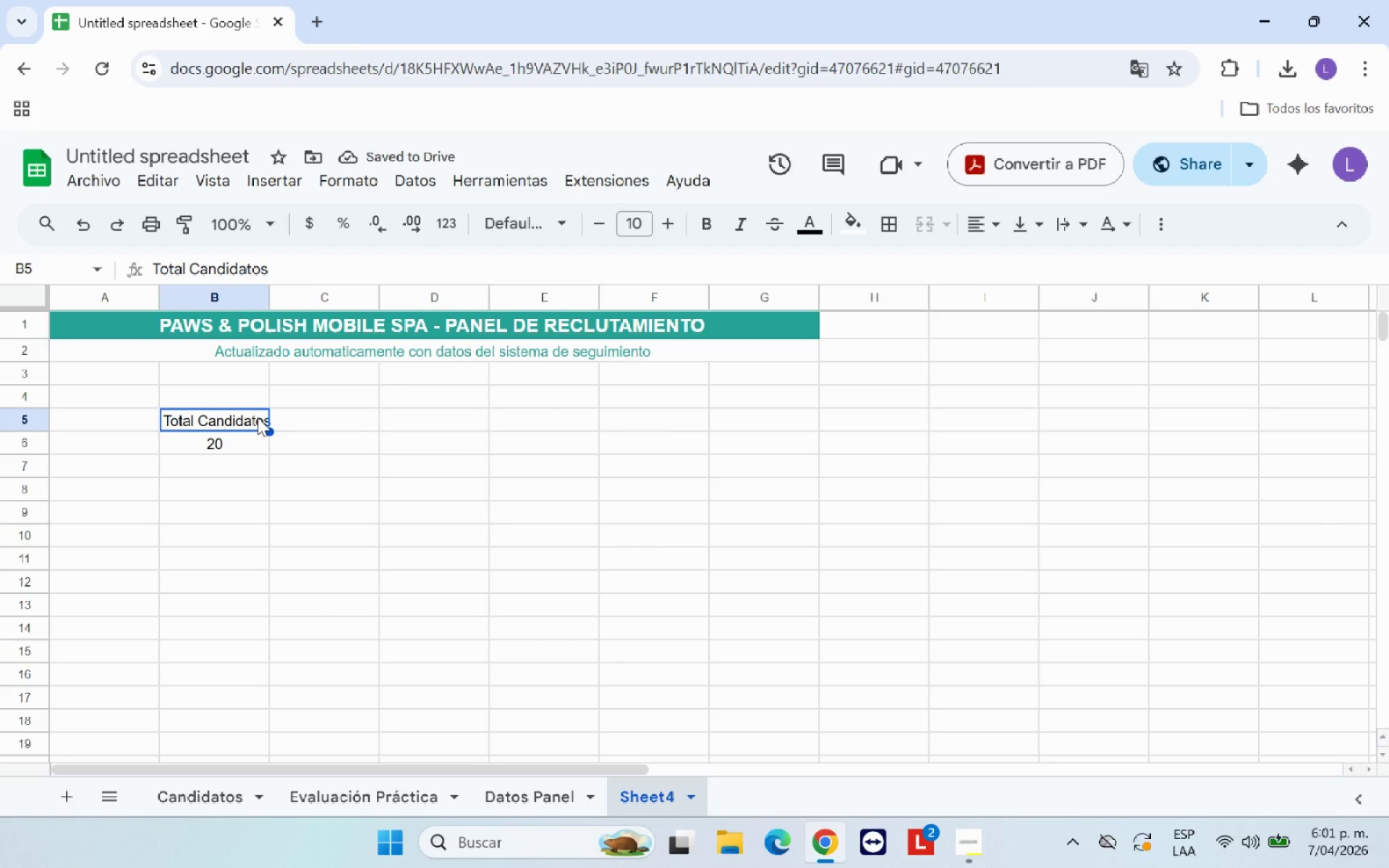 
left_click([272, 450])
 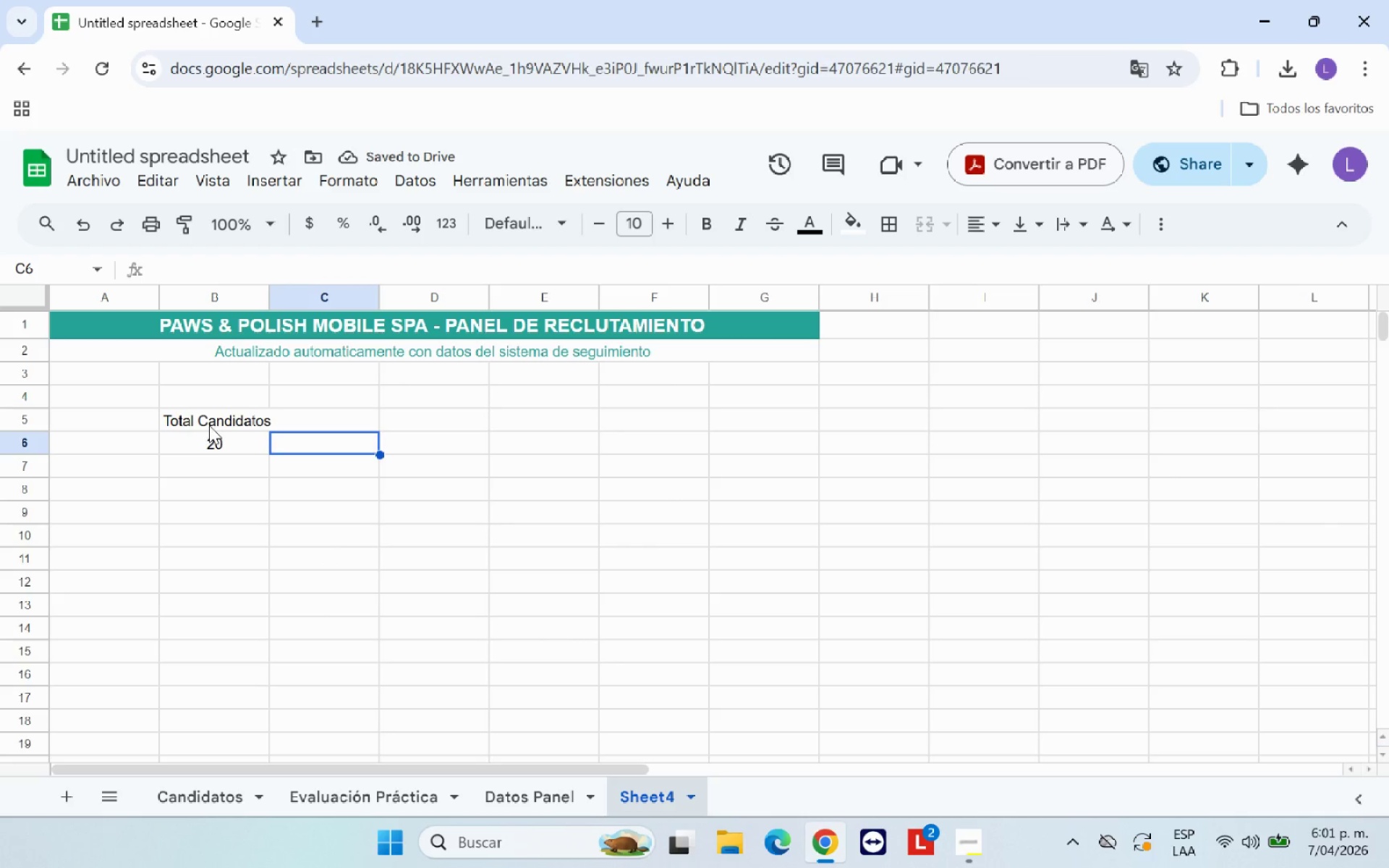 
left_click([209, 422])
 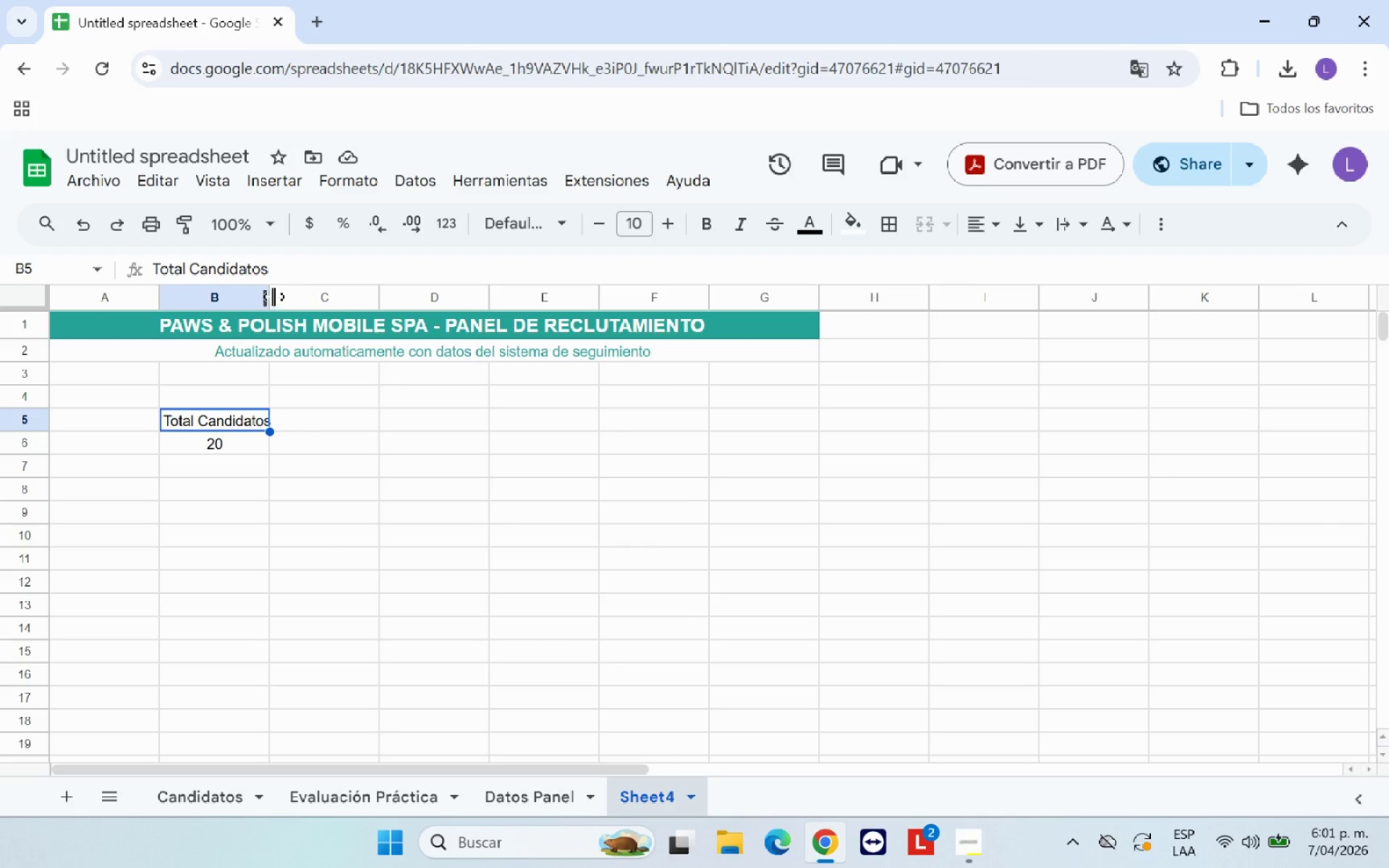 
left_click_drag(start_coordinate=[273, 295], to_coordinate=[299, 295])
 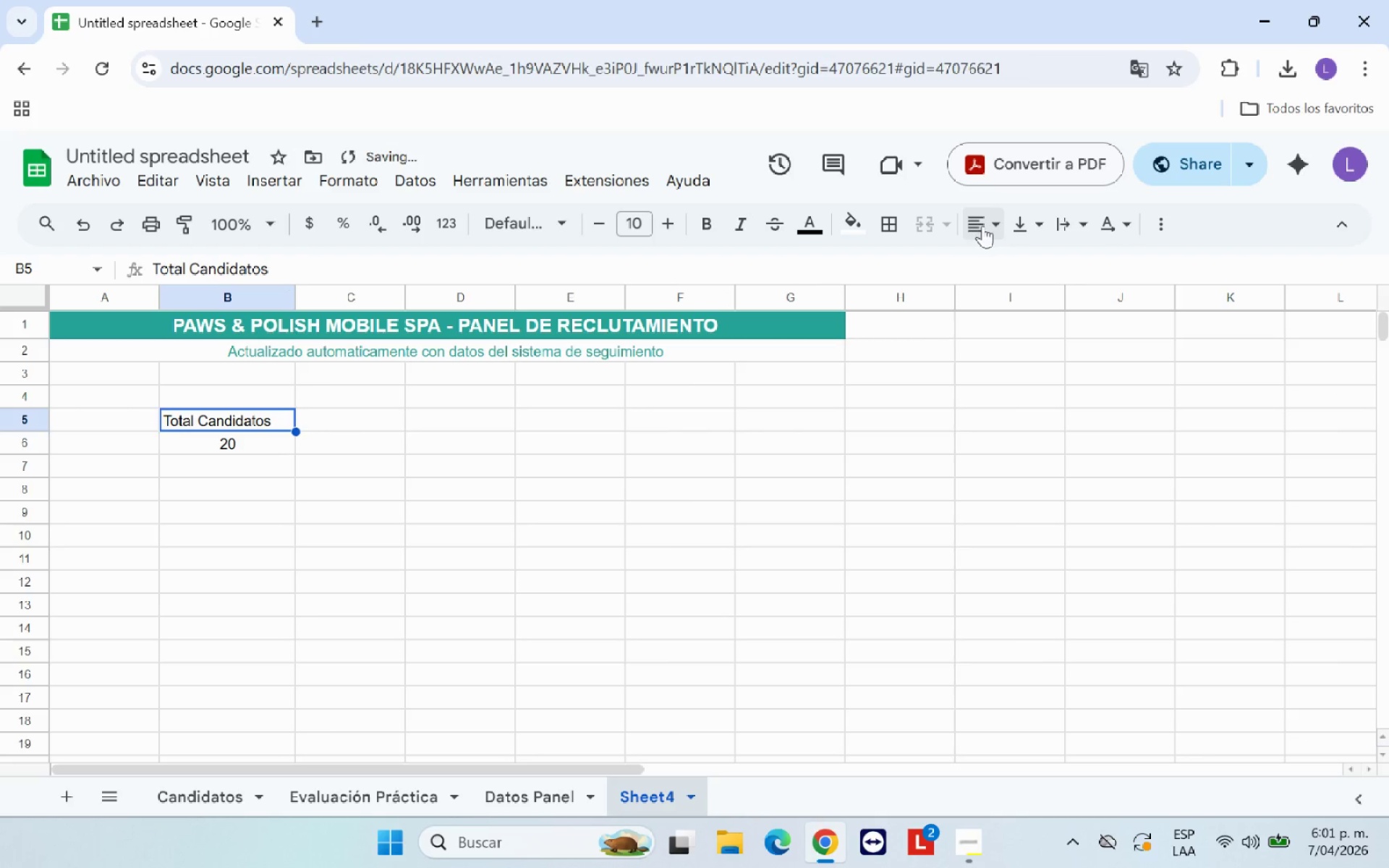 
double_click([1016, 276])
 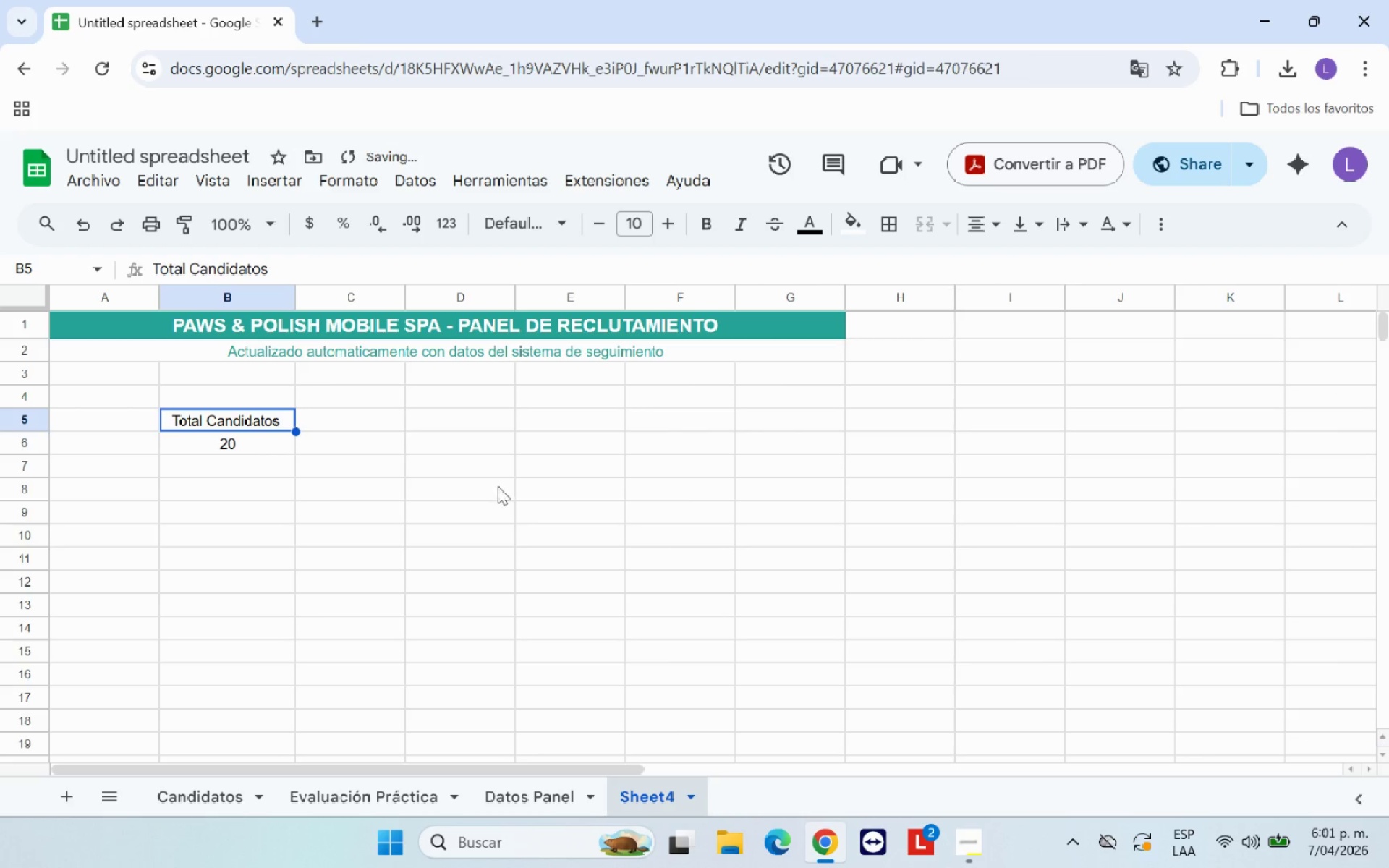 
triple_click([494, 488])
 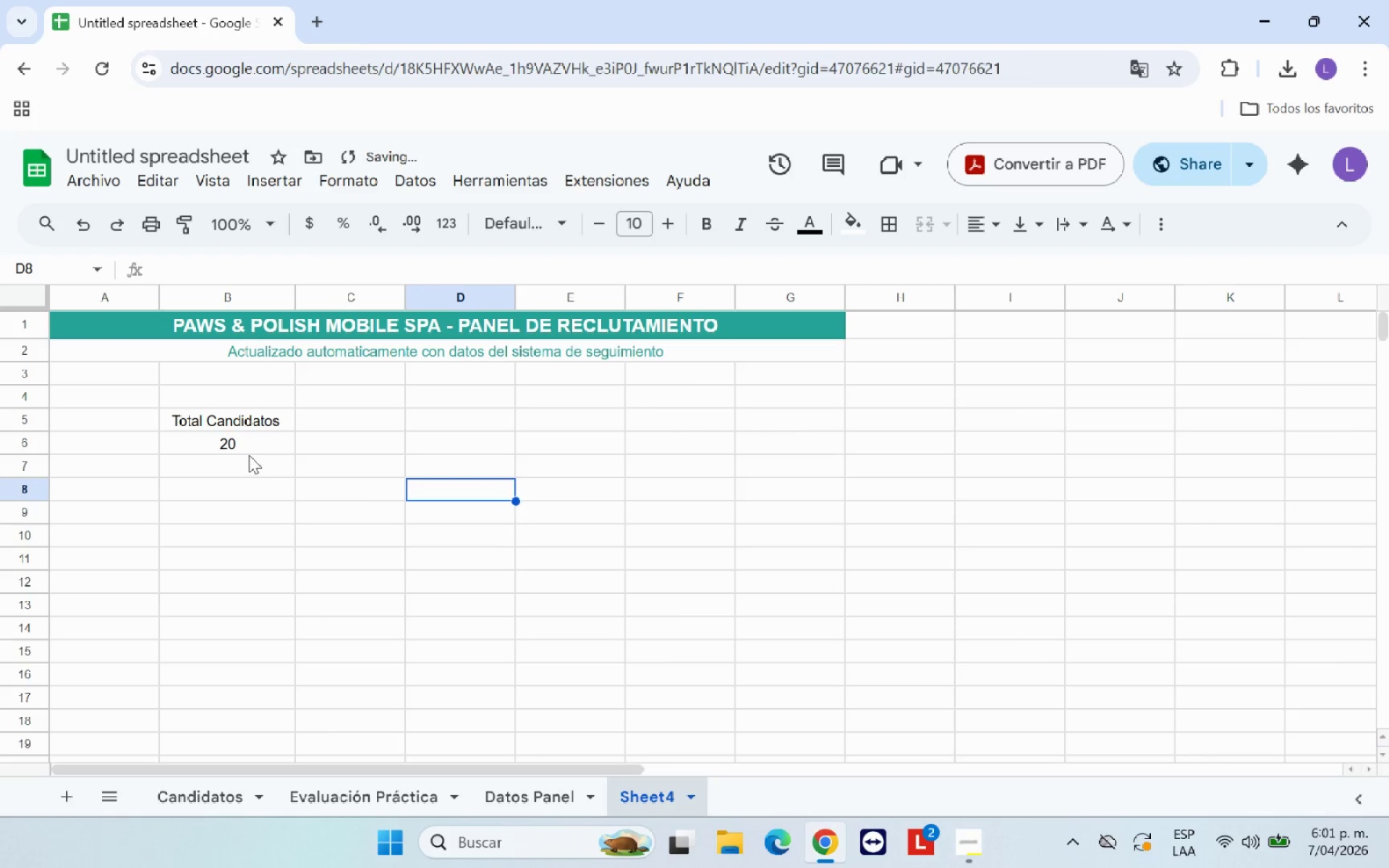 
left_click([249, 445])
 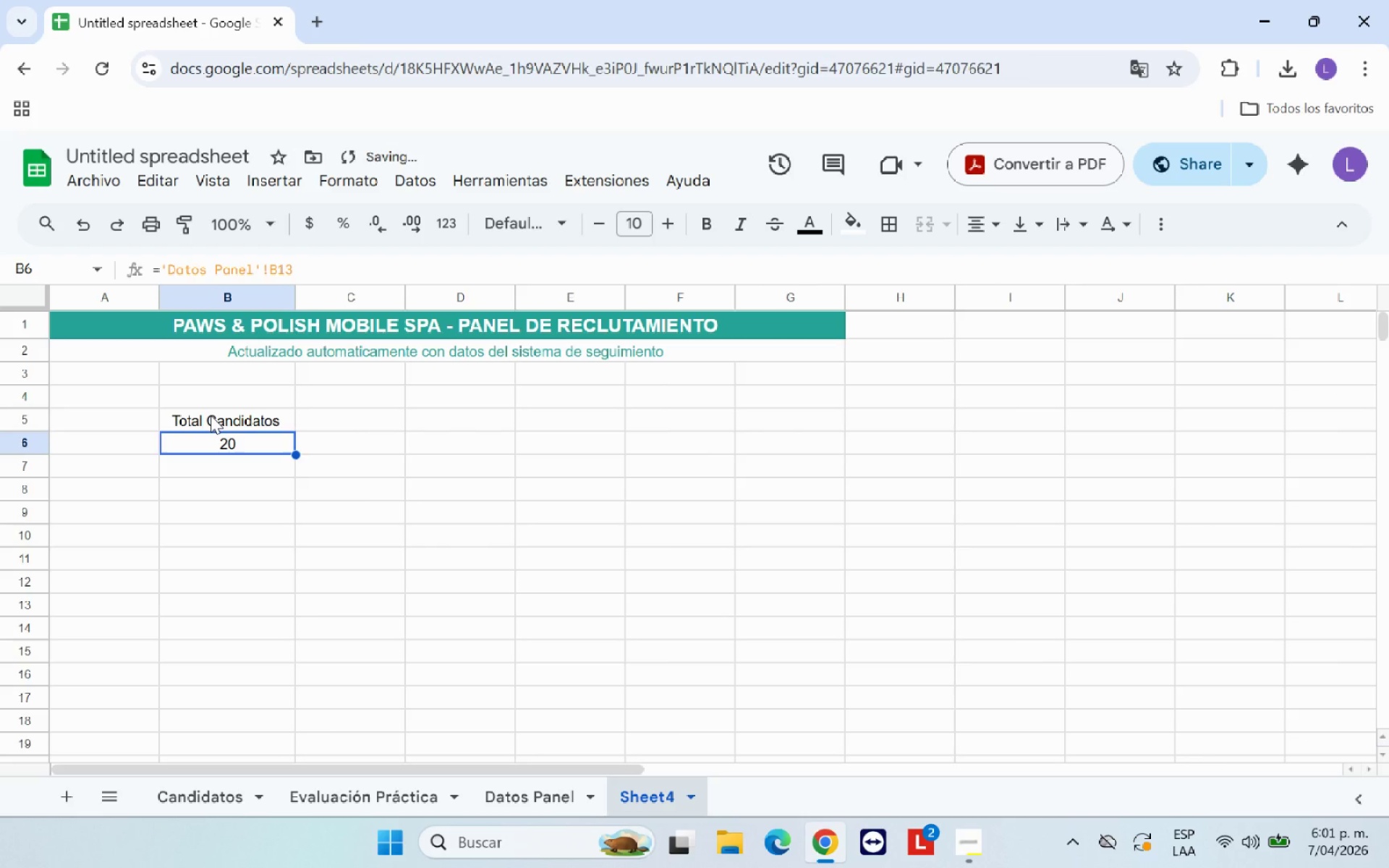 
left_click_drag(start_coordinate=[211, 415], to_coordinate=[228, 440])
 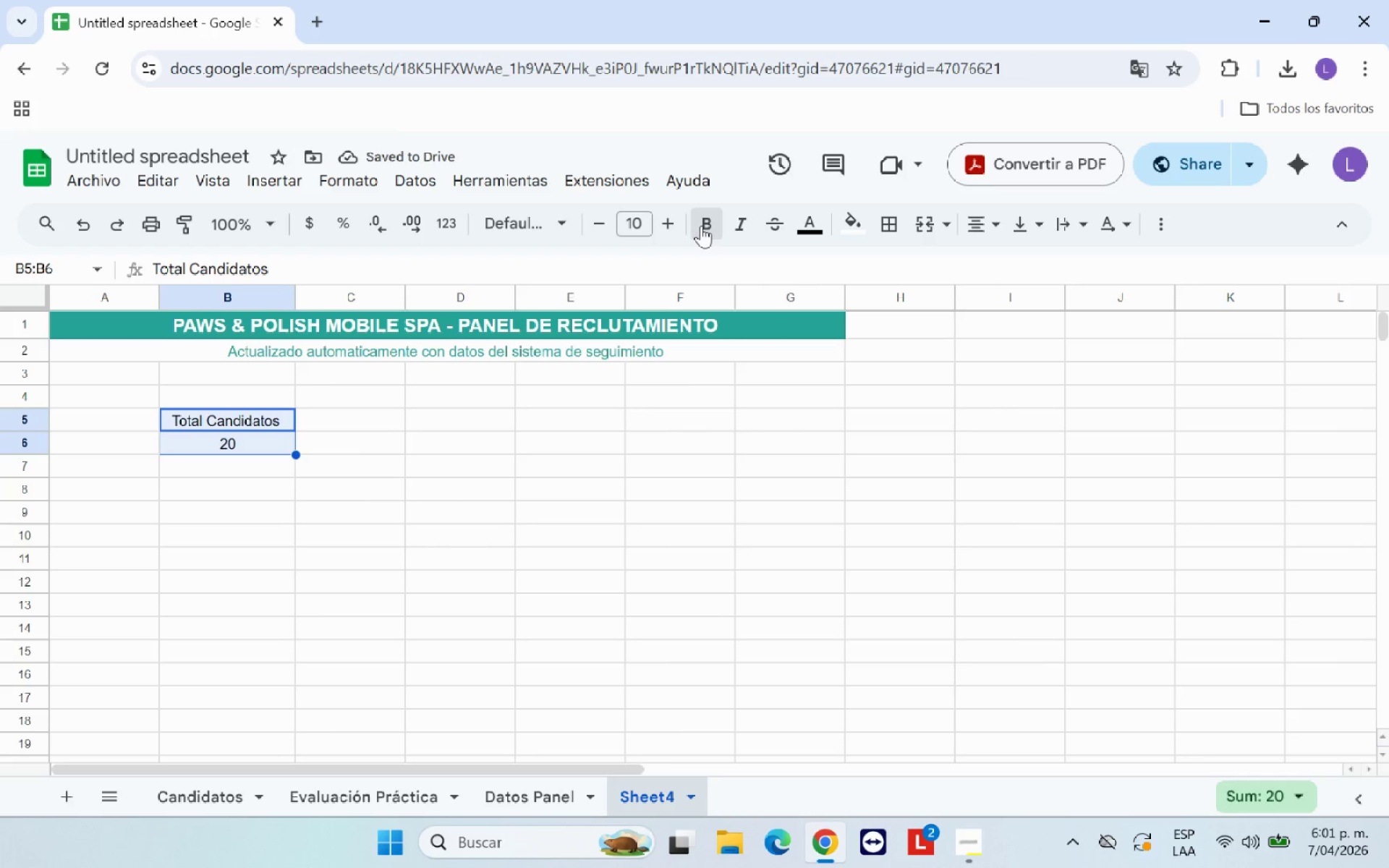 
double_click([464, 482])
 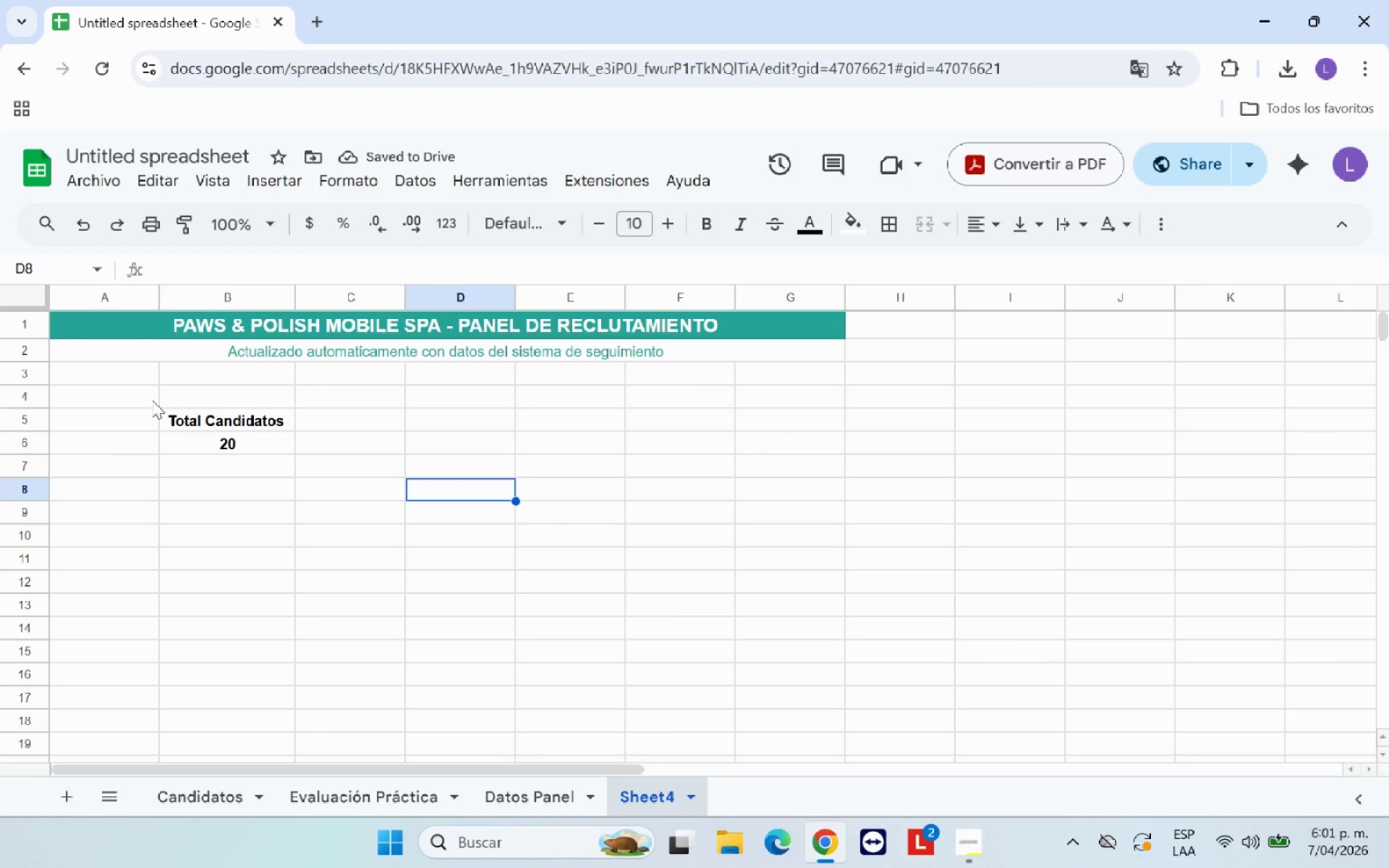 
left_click_drag(start_coordinate=[152, 400], to_coordinate=[334, 471])
 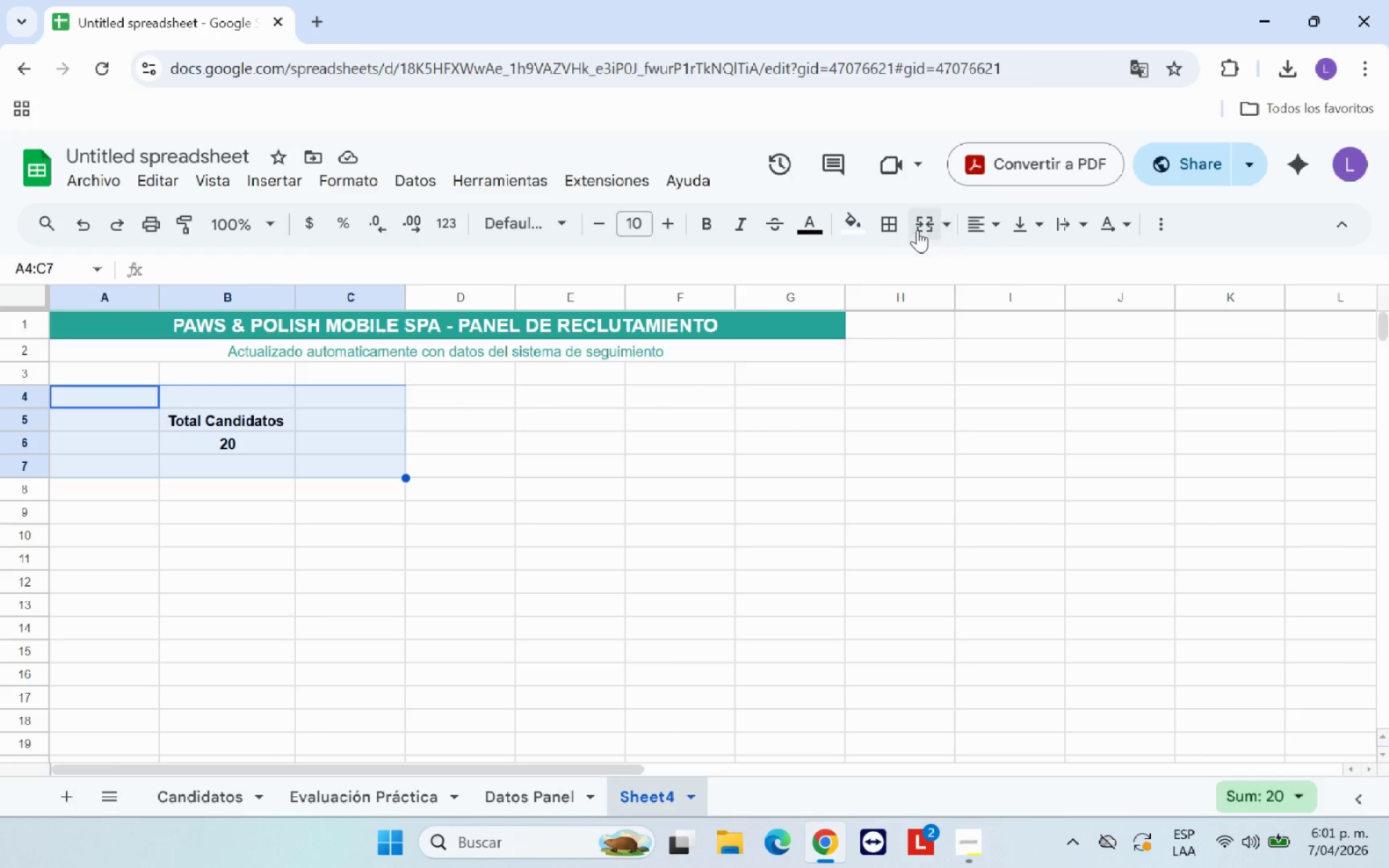 
left_click([863, 238])
 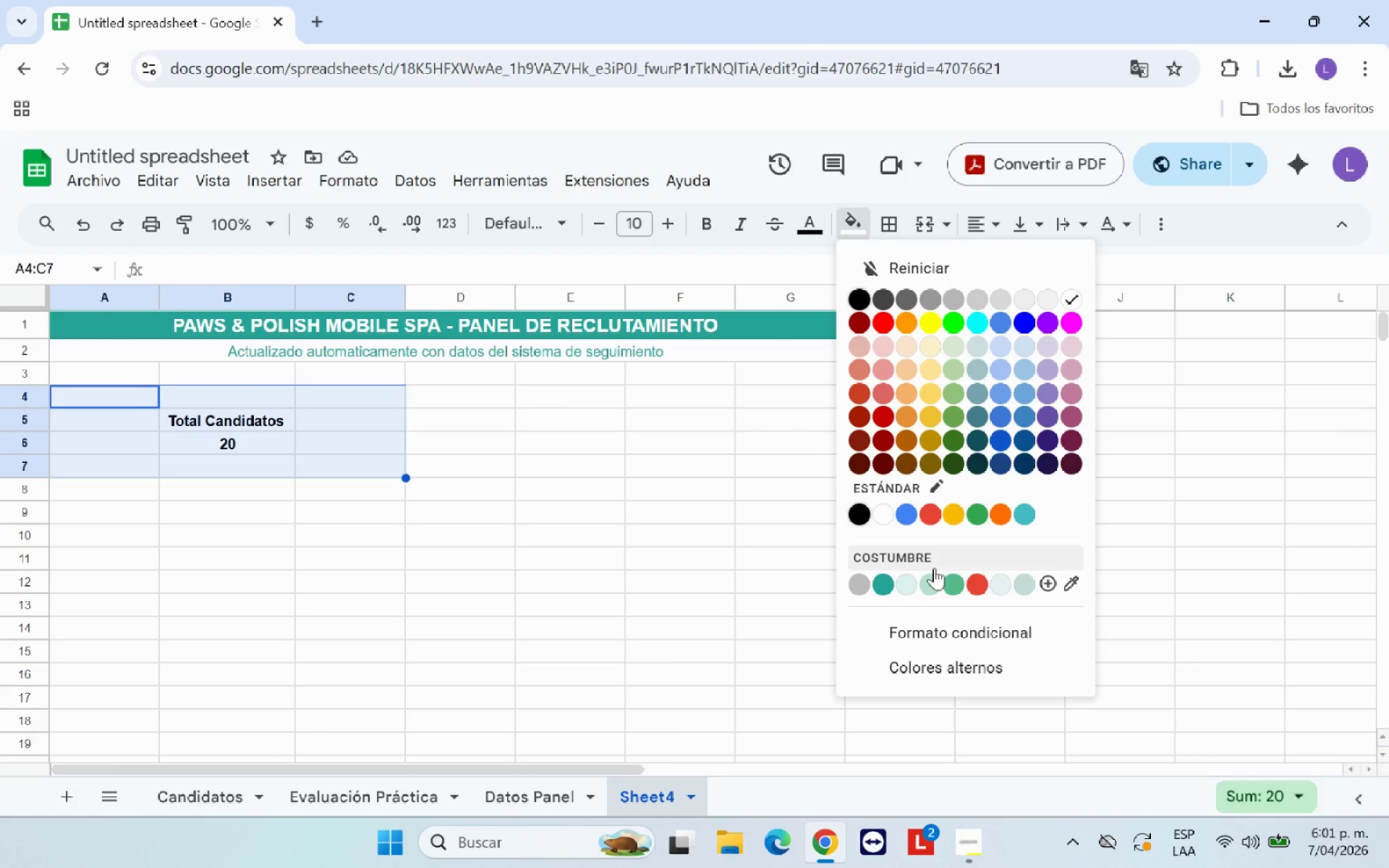 
left_click([908, 584])
 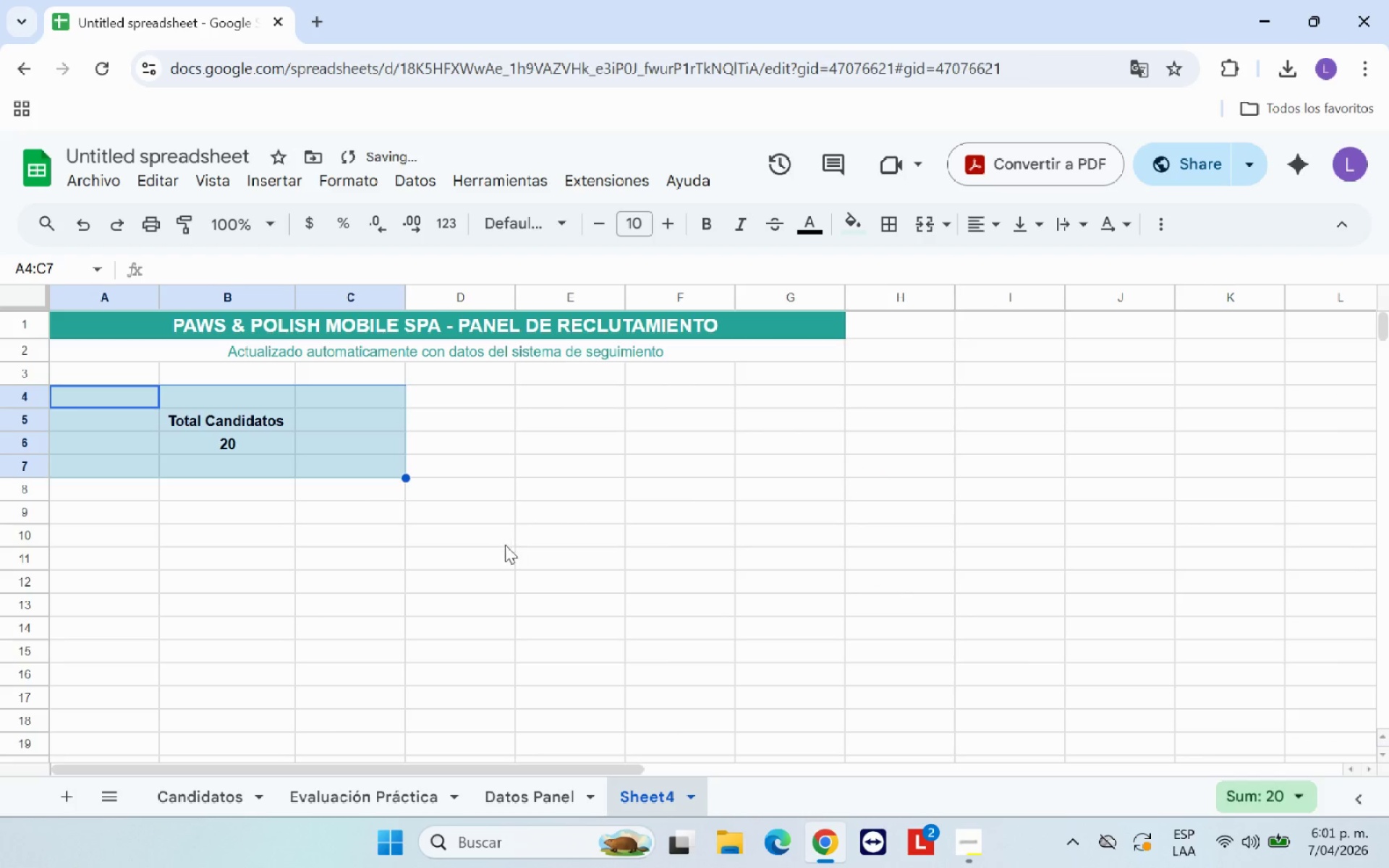 
left_click([499, 543])
 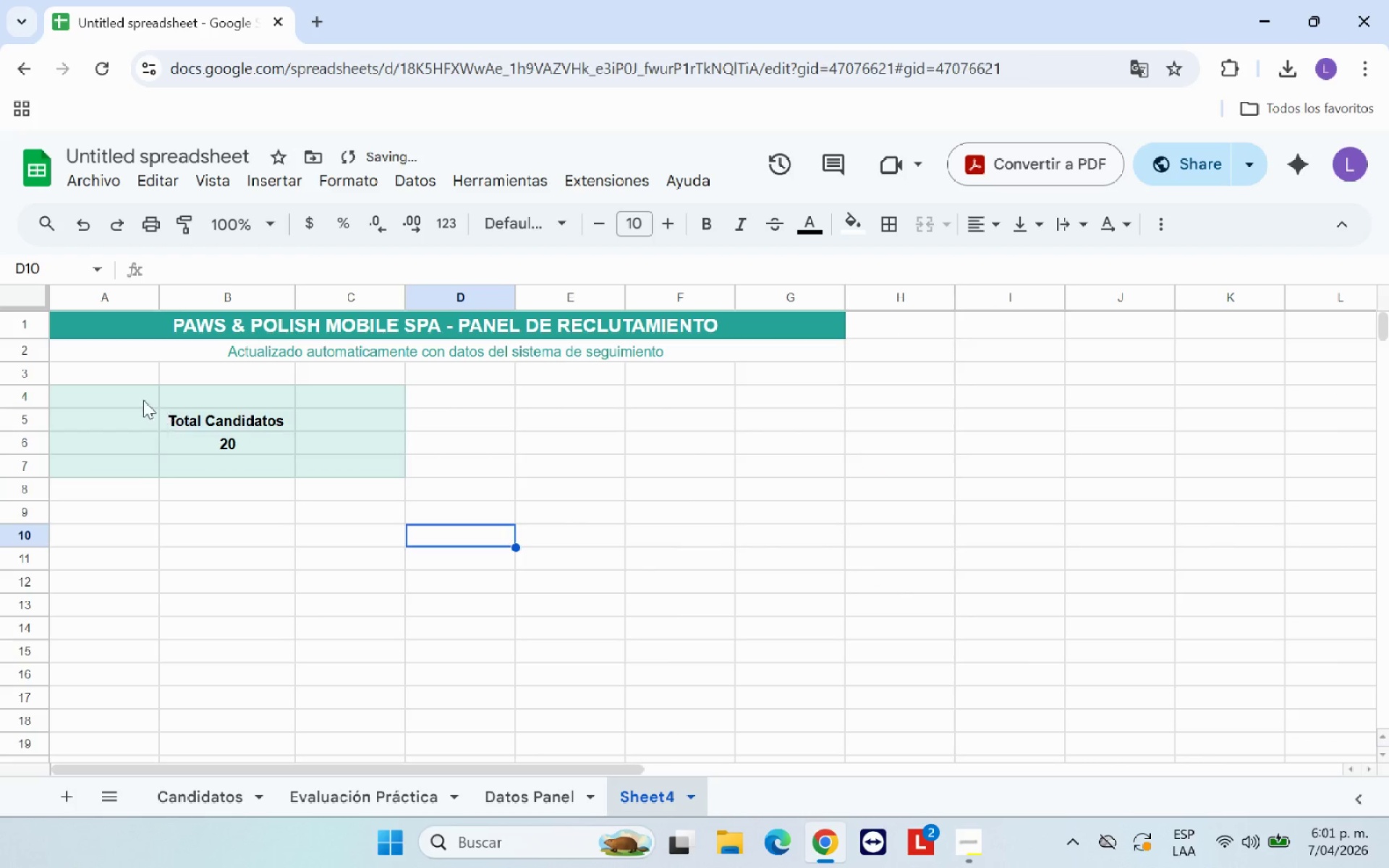 
left_click_drag(start_coordinate=[123, 389], to_coordinate=[355, 459])
 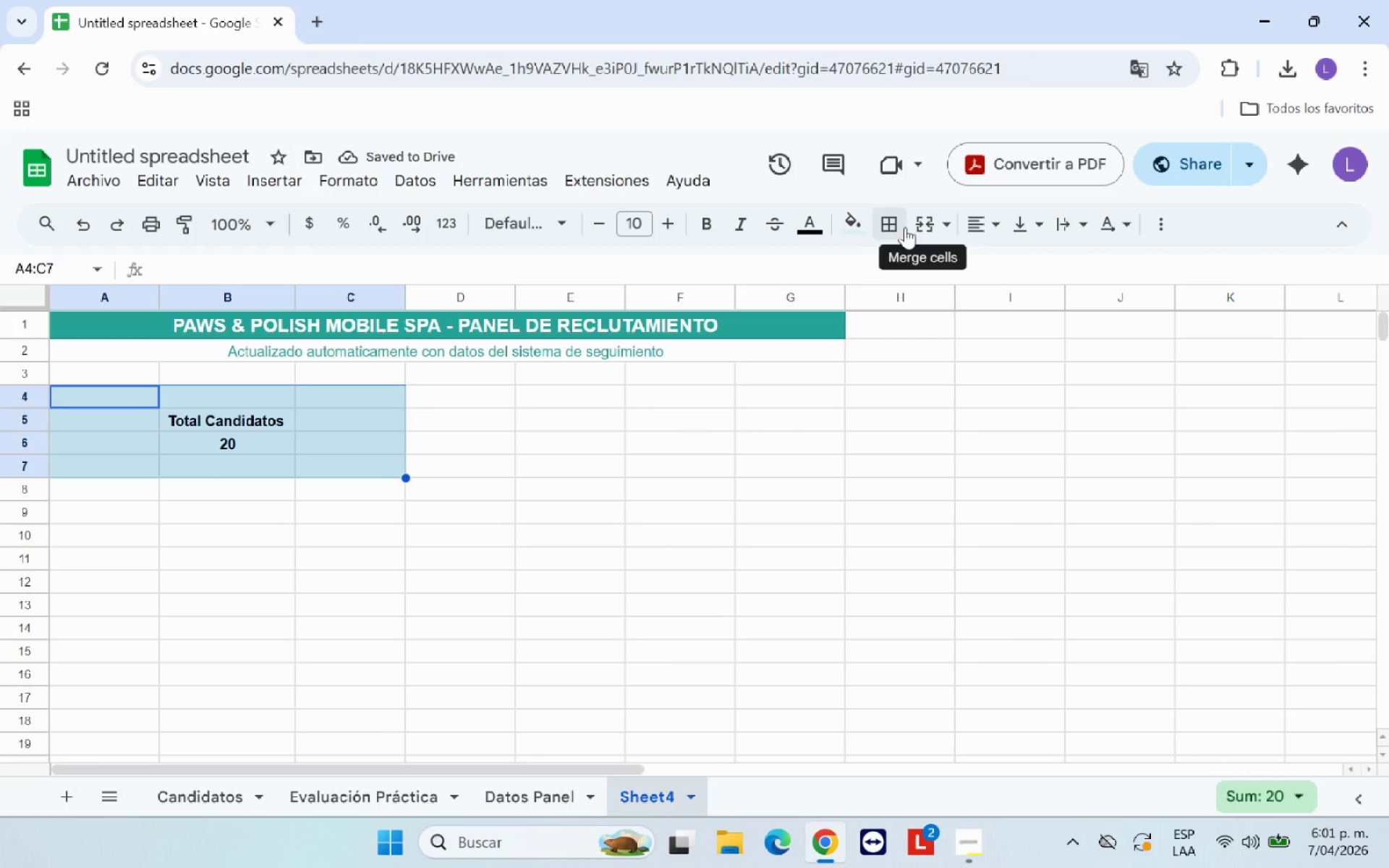 
left_click([902, 229])
 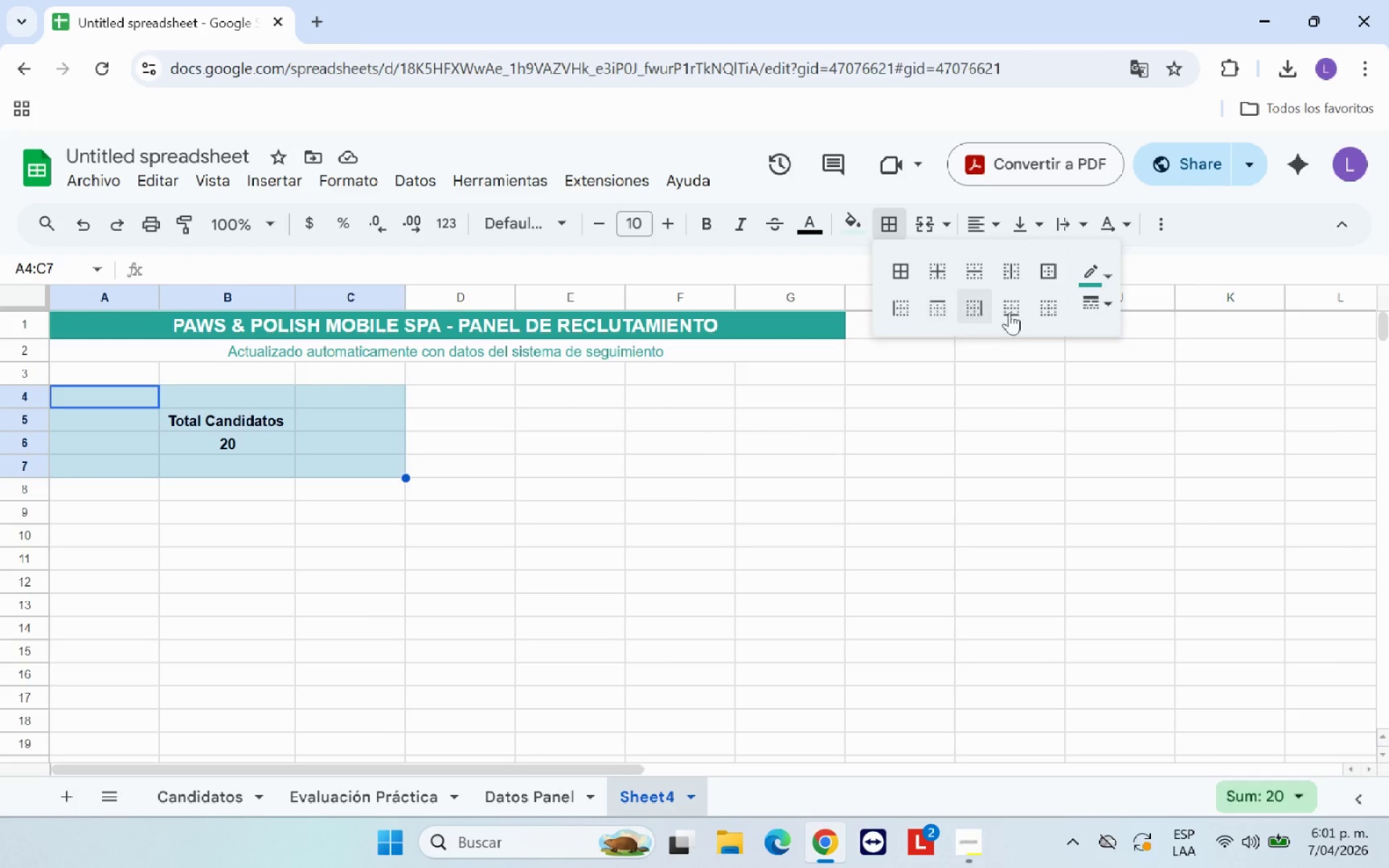 
left_click([1062, 317])
 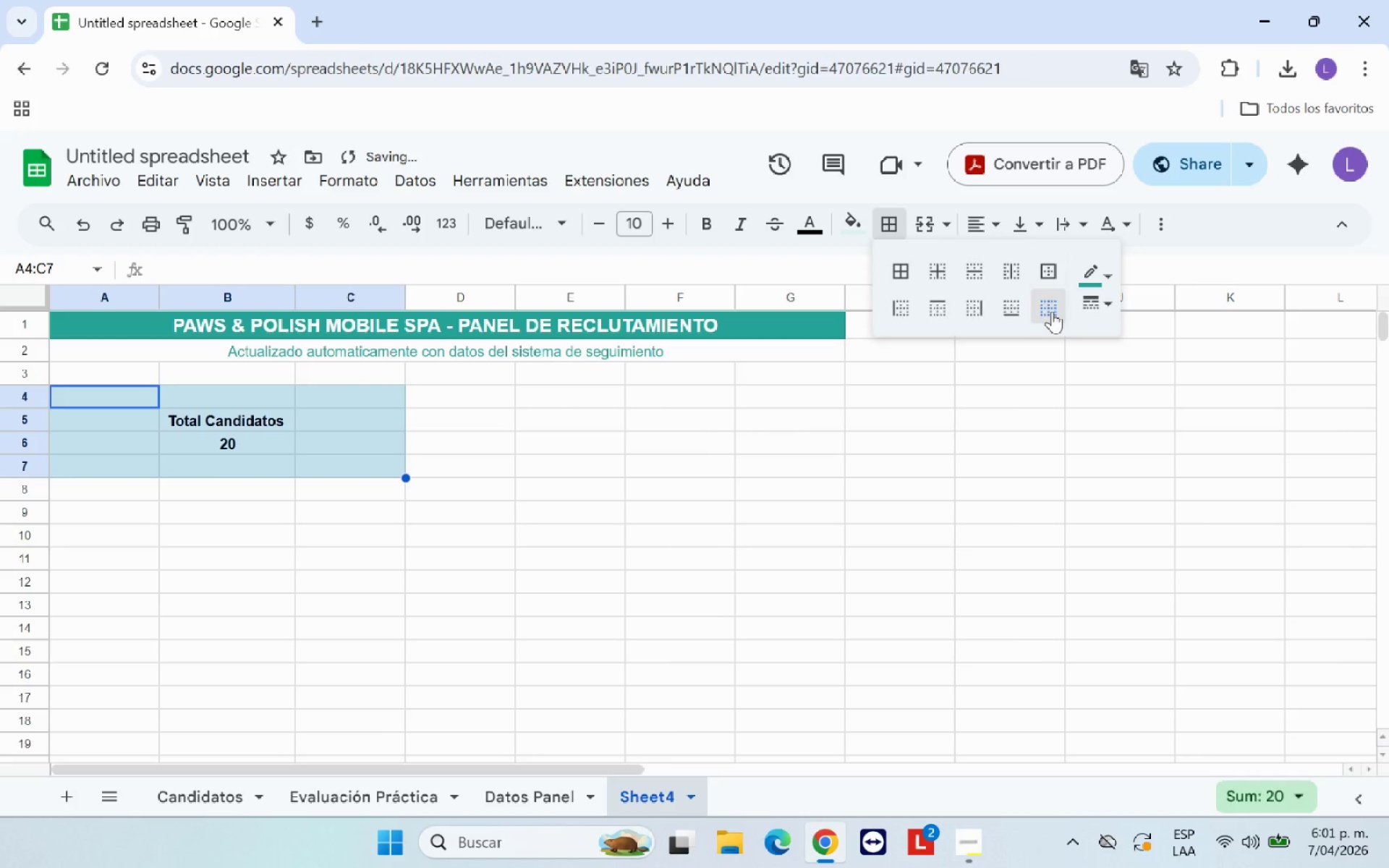 
double_click([1052, 311])
 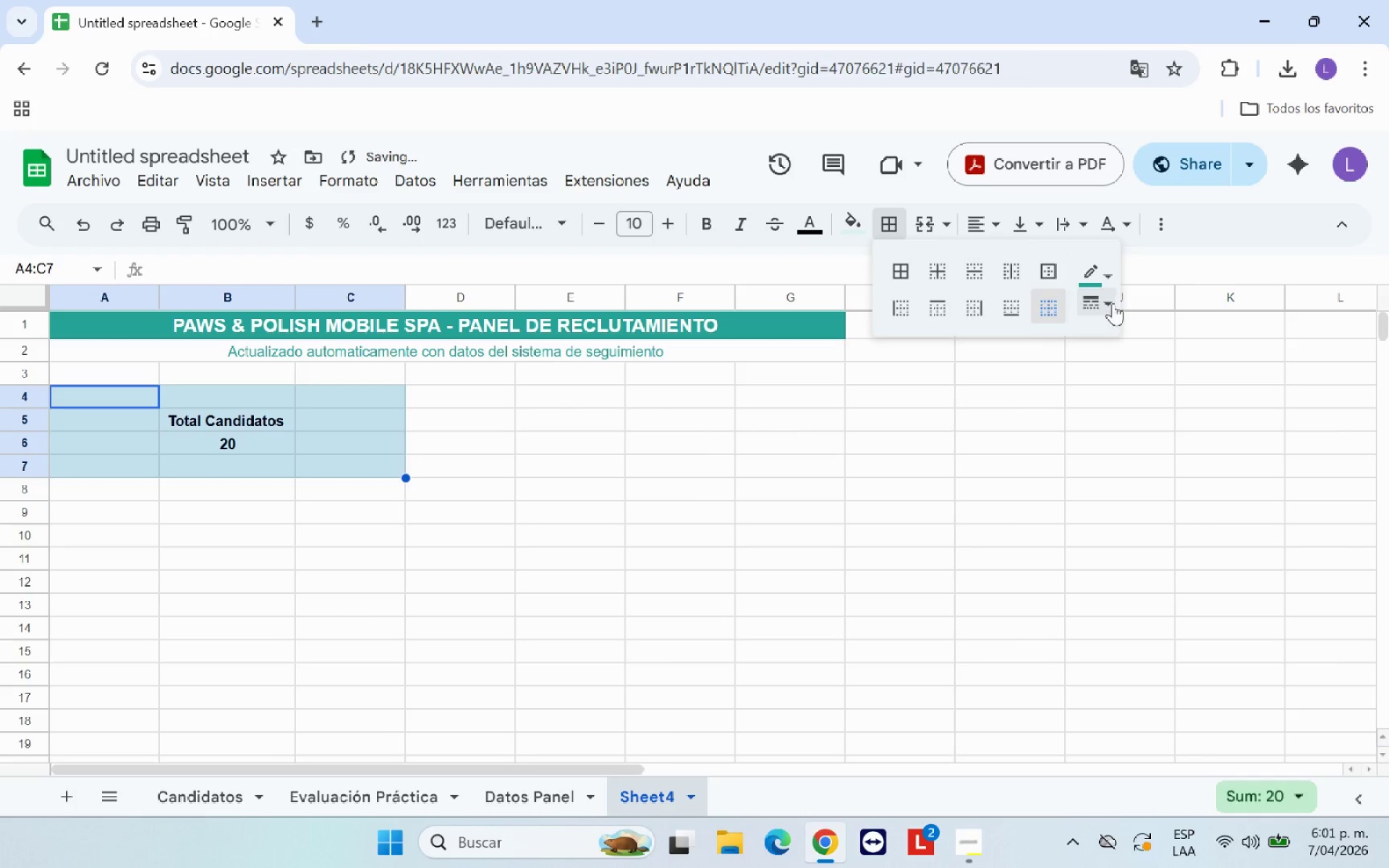 
left_click([1113, 303])
 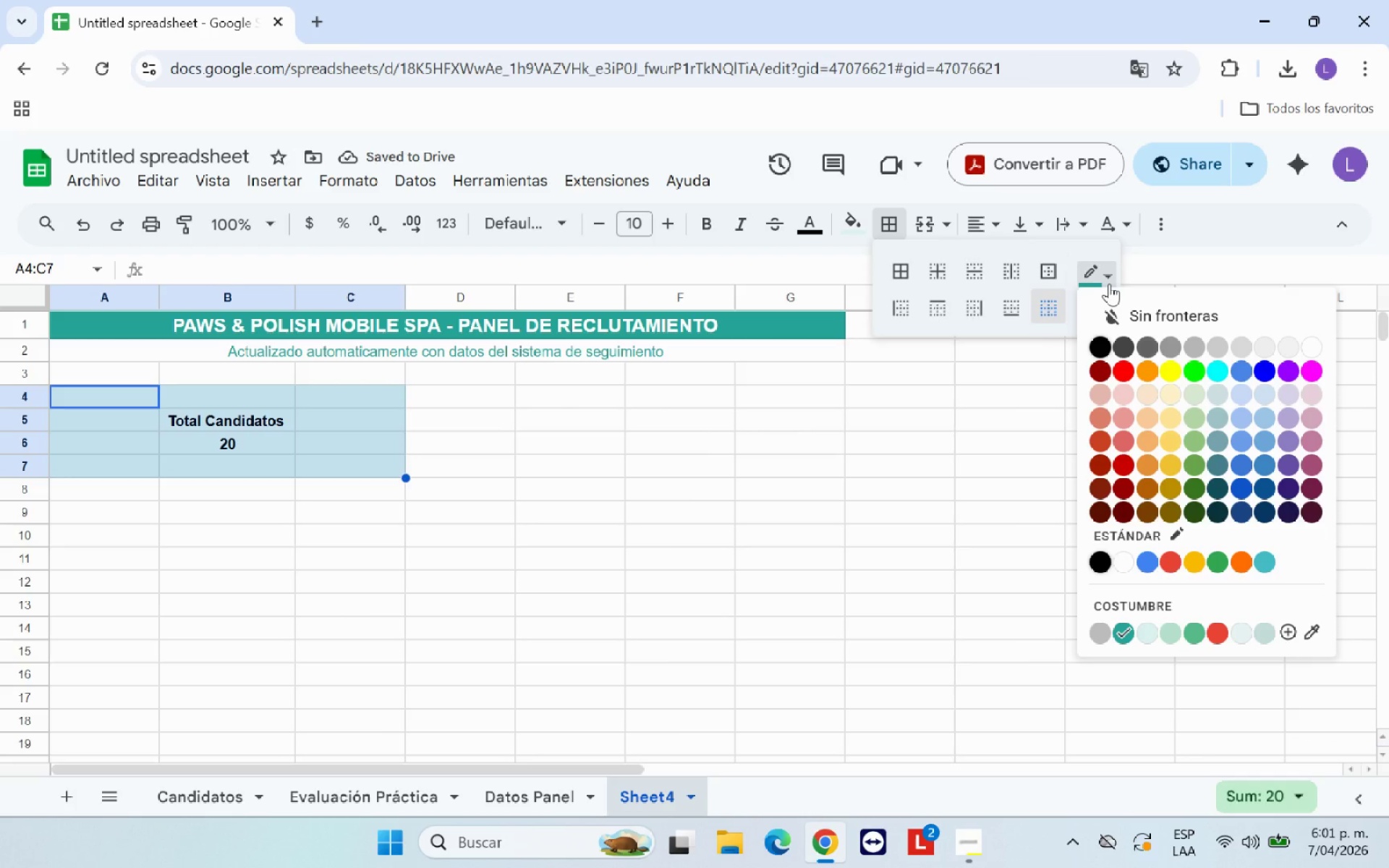 
left_click([1109, 284])
 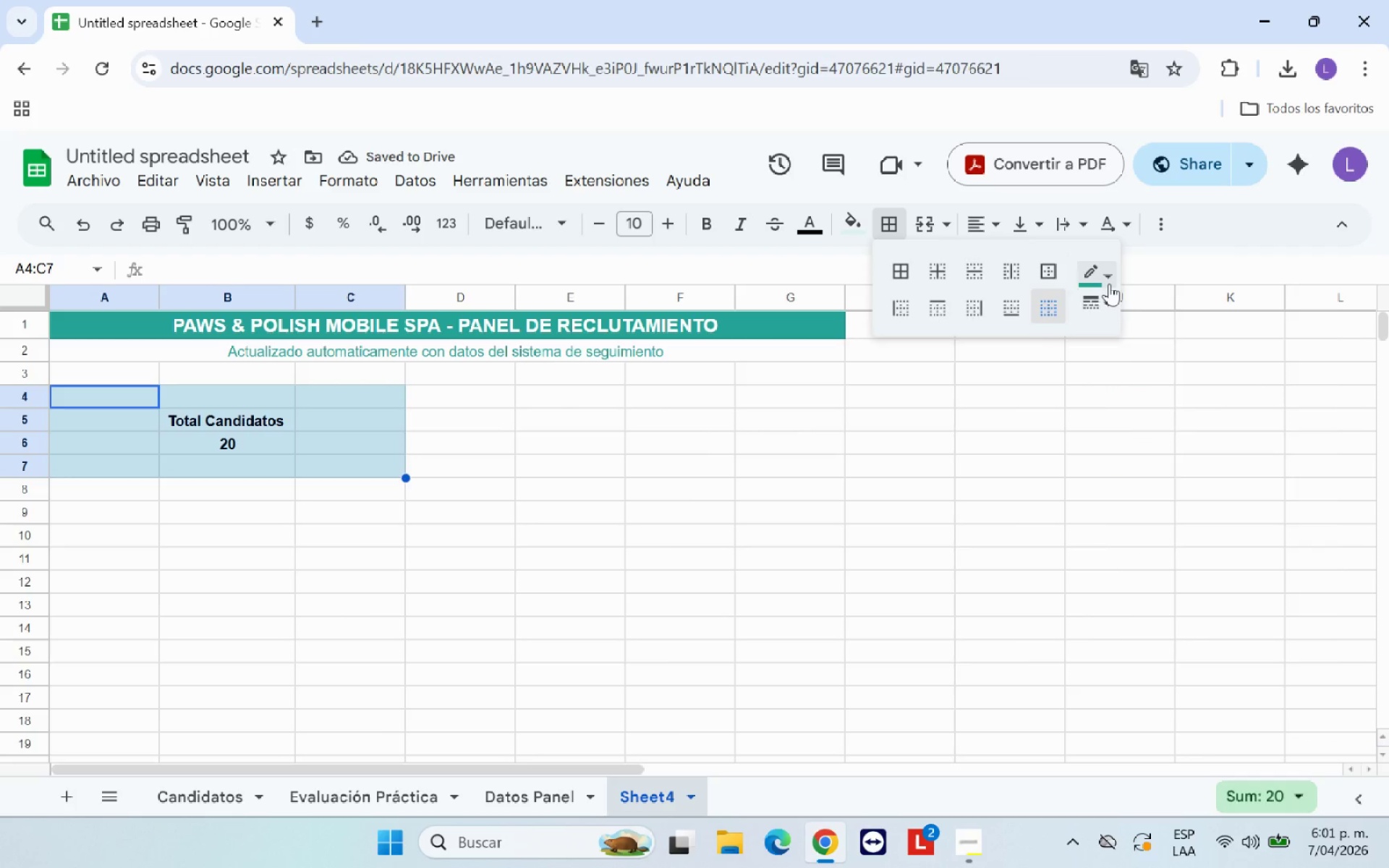 
left_click([1109, 284])
 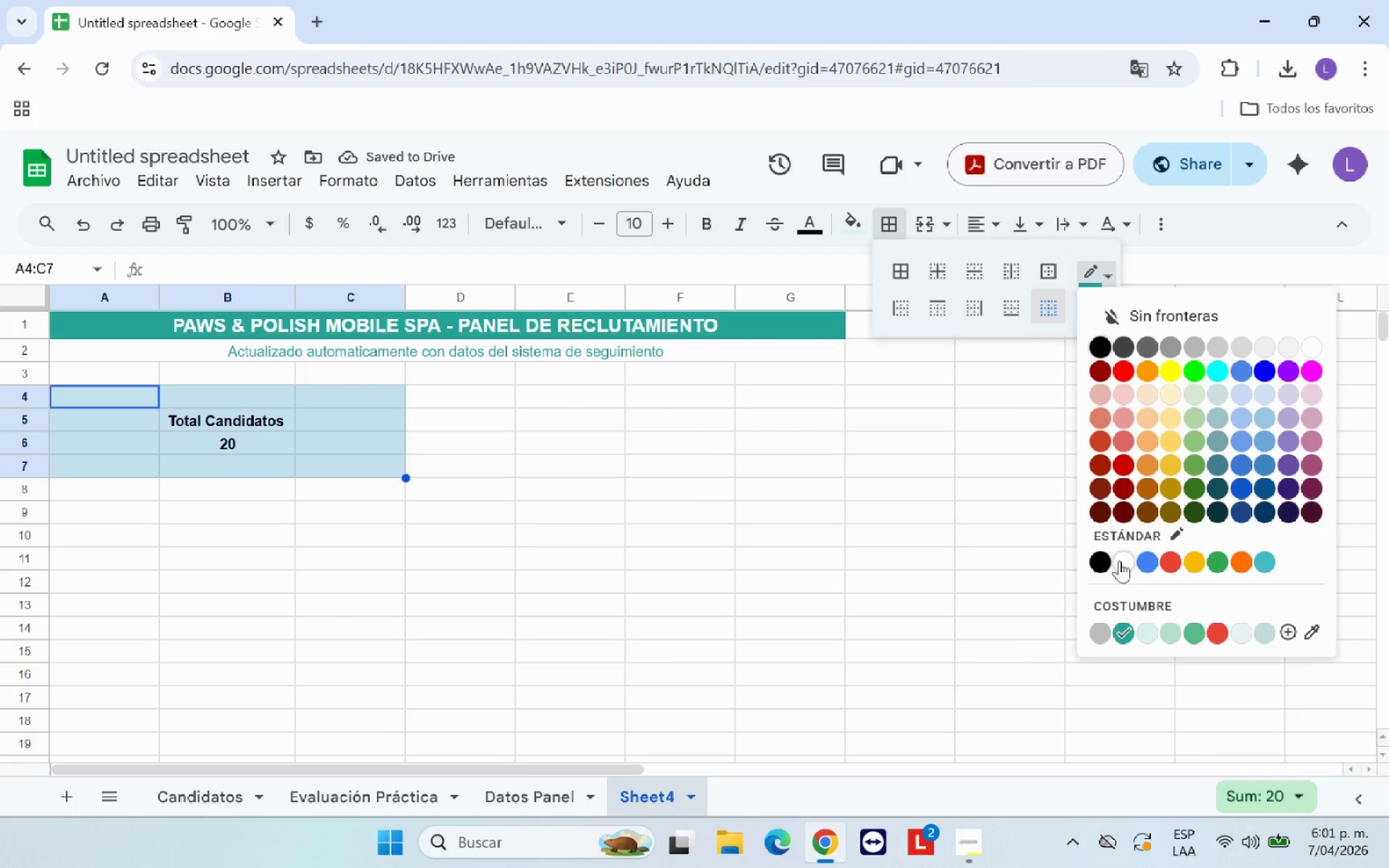 
left_click([1121, 561])
 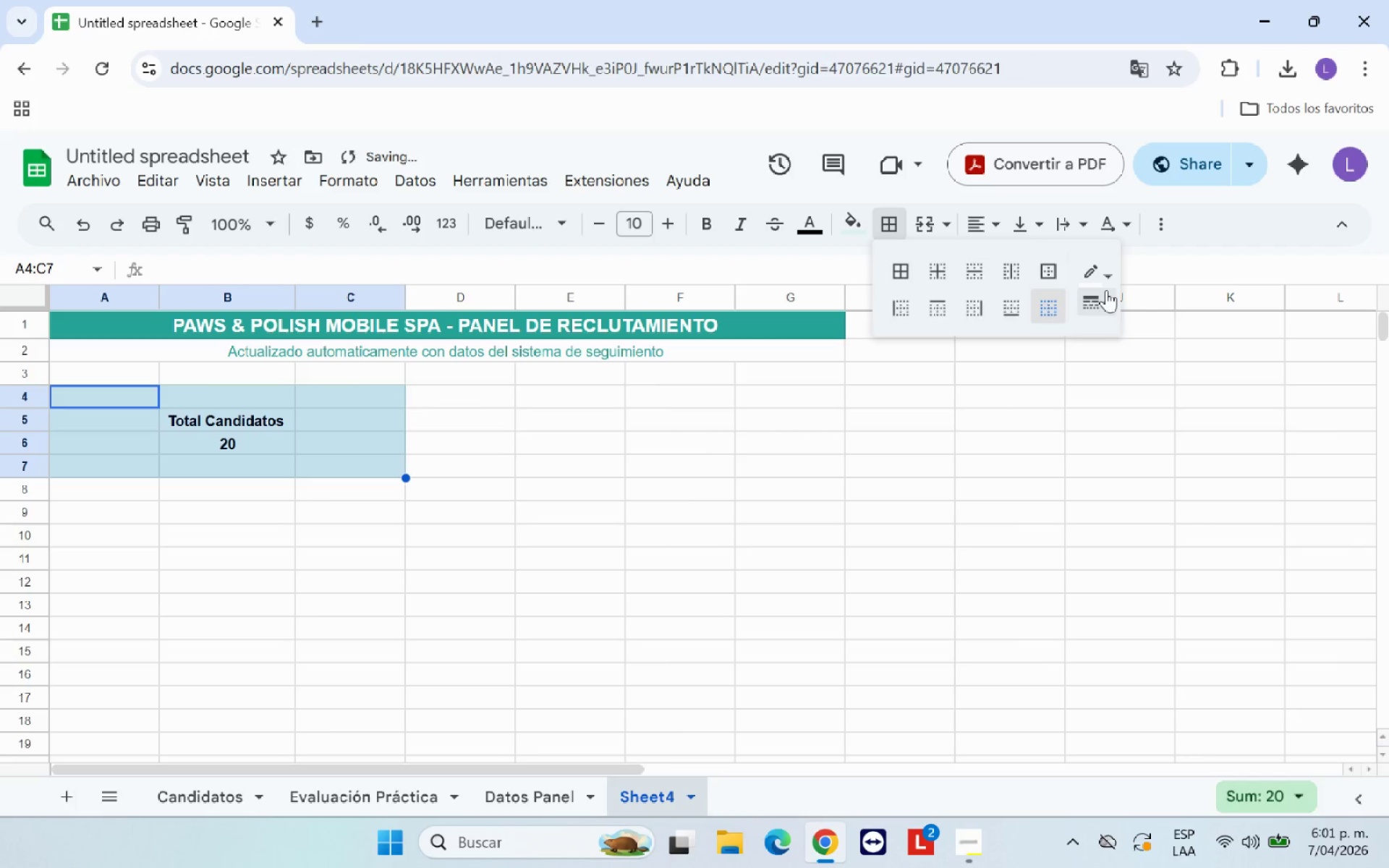 
left_click([950, 435])
 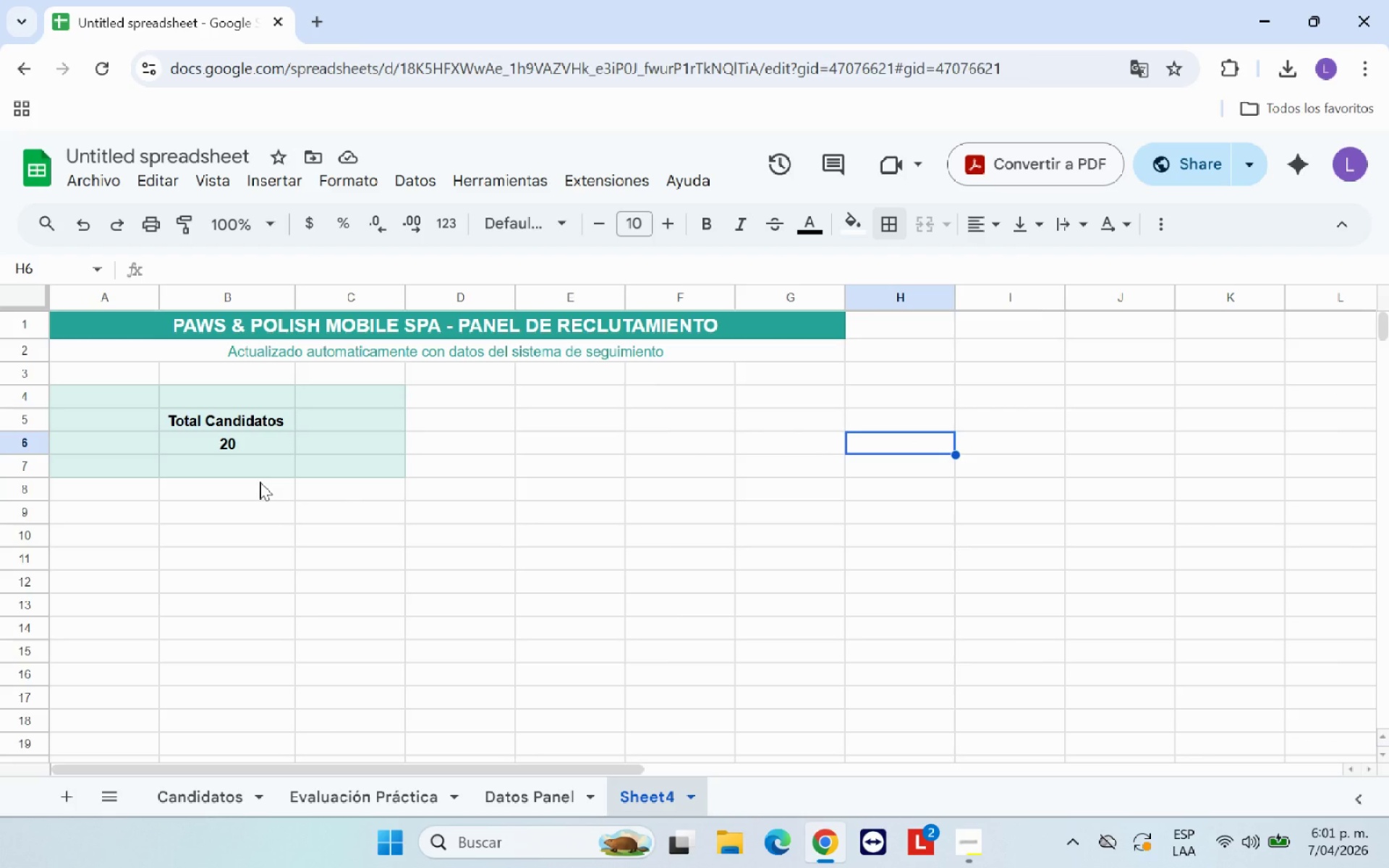 
wait(10.12)
 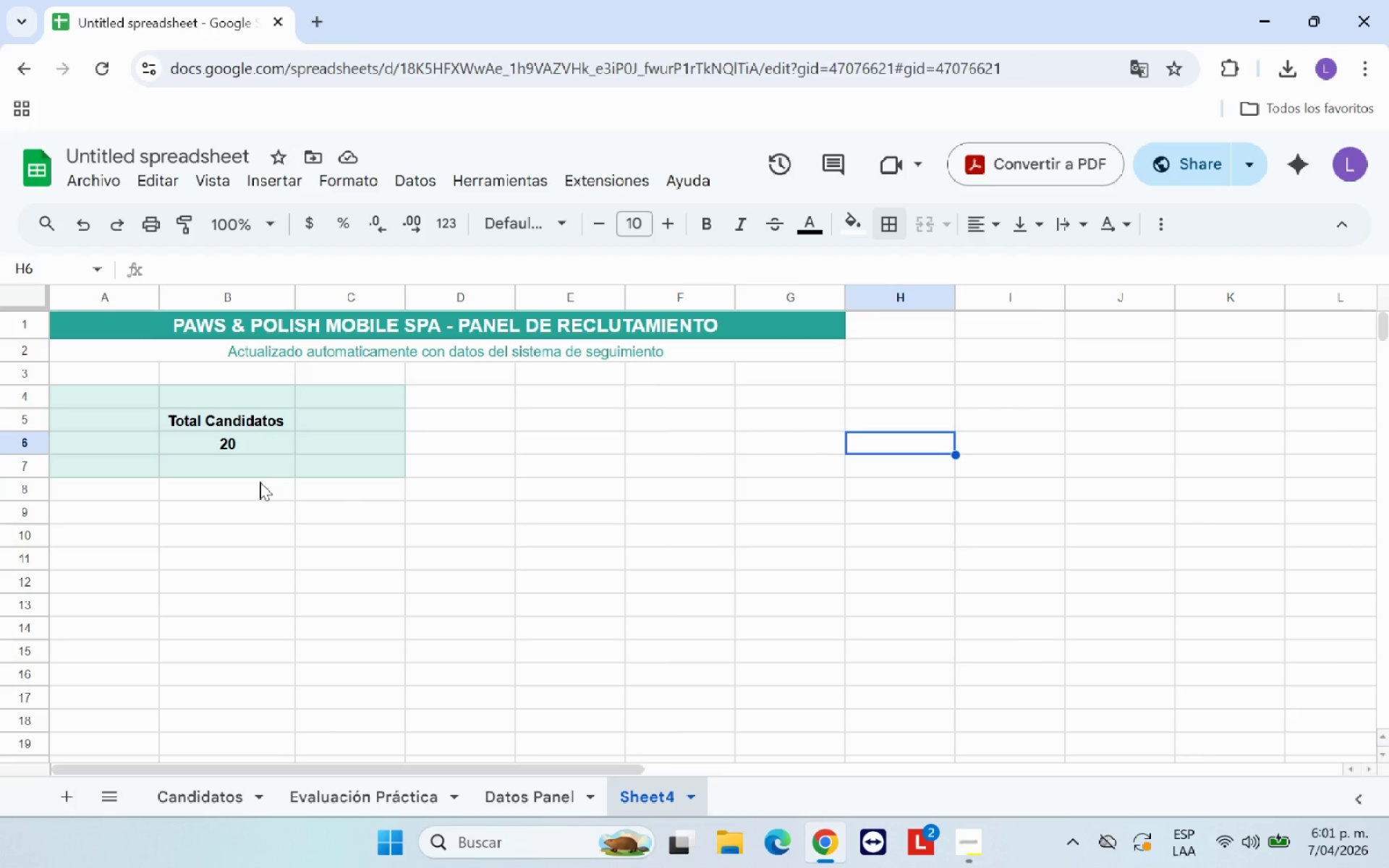 
left_click([377, 548])
 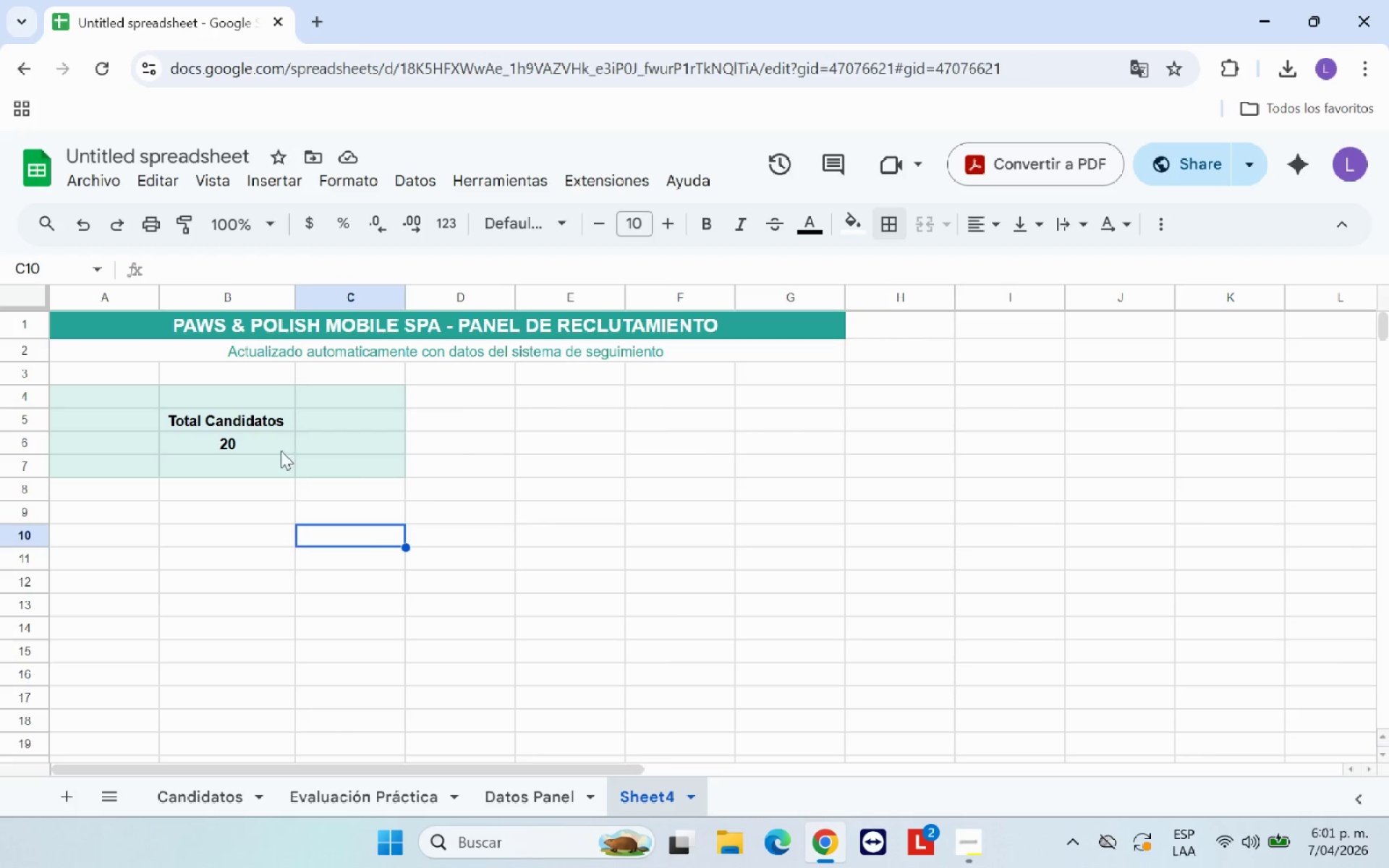 
left_click_drag(start_coordinate=[117, 392], to_coordinate=[353, 463])
 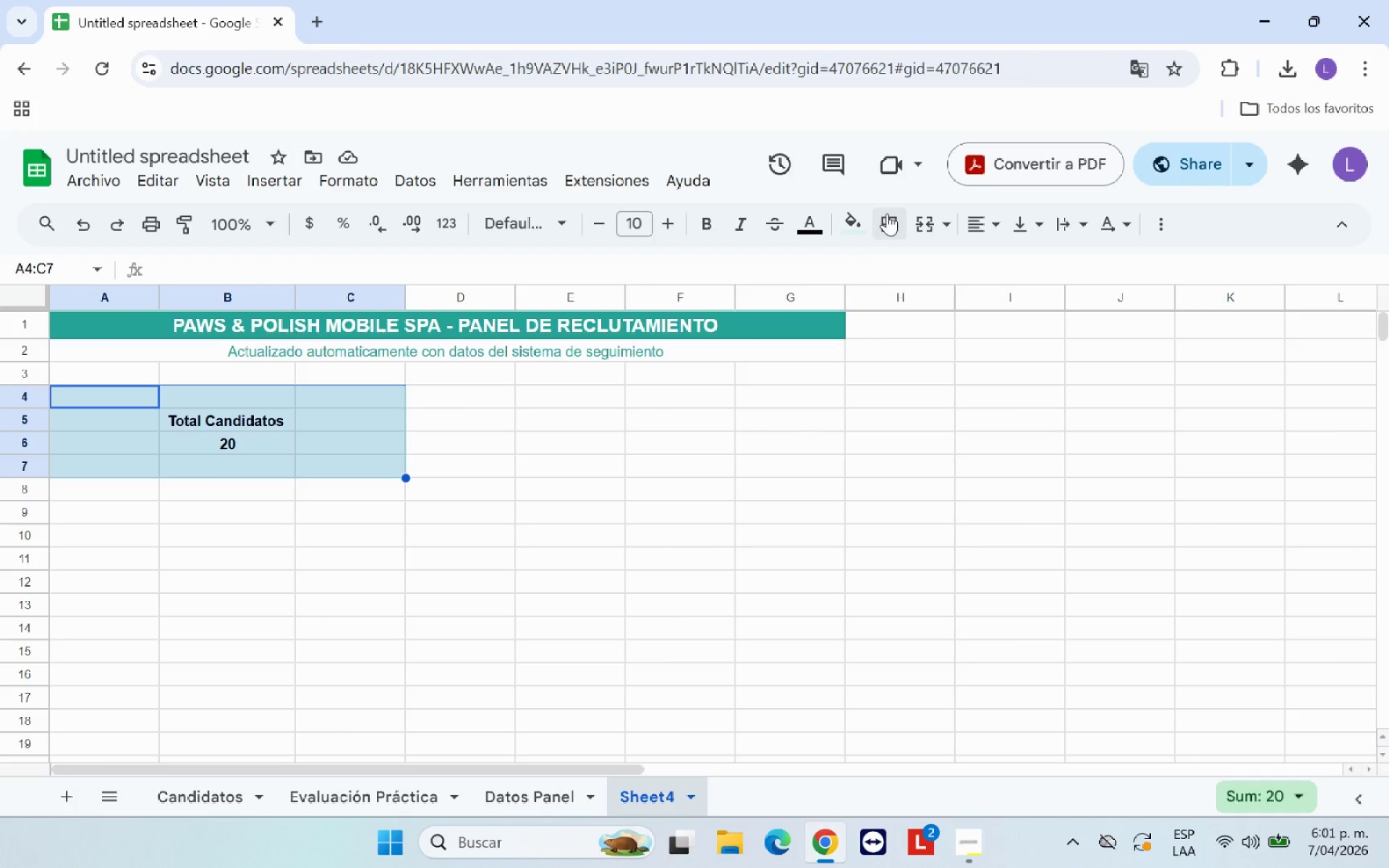 
left_click([887, 213])
 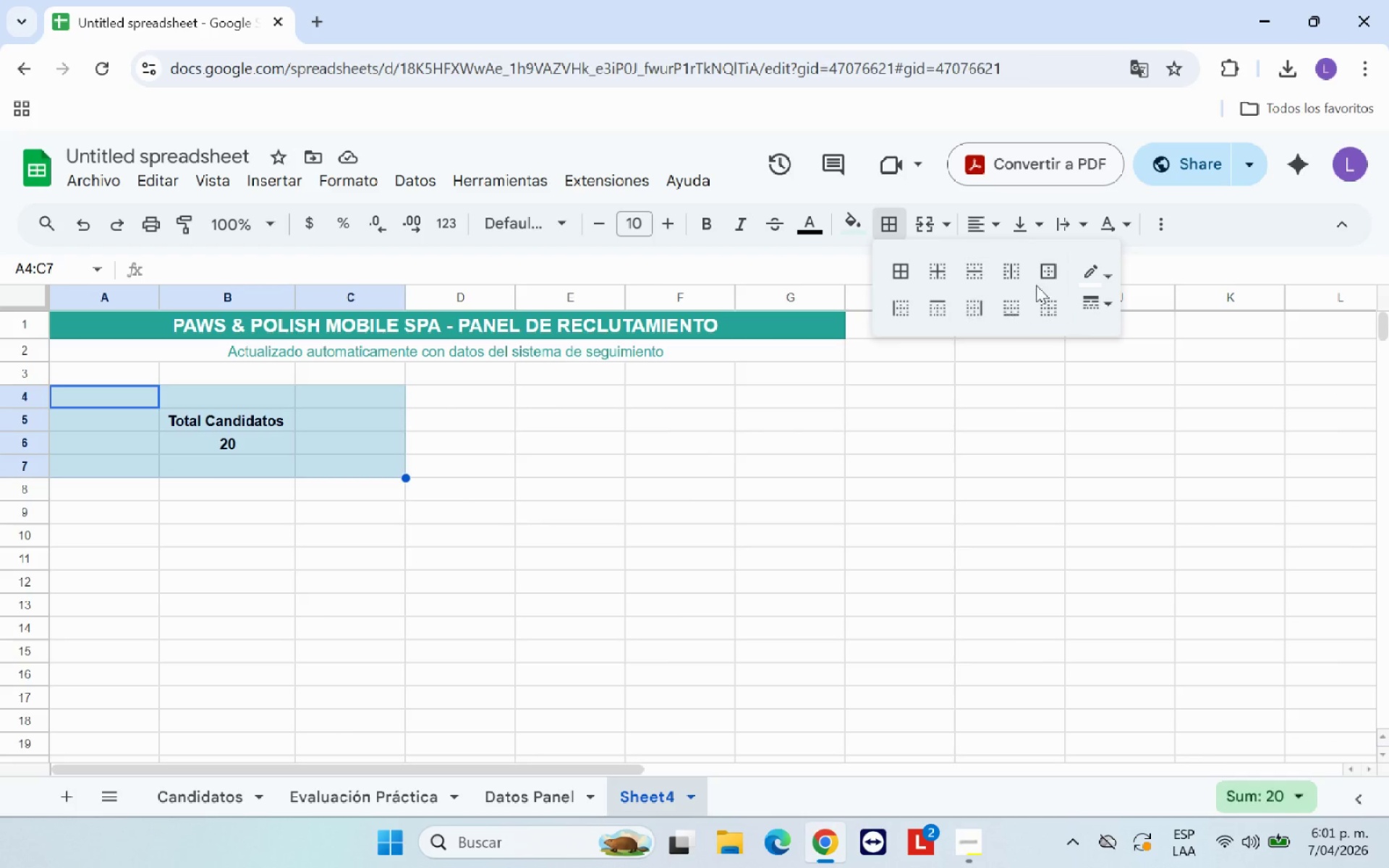 
left_click([1043, 271])
 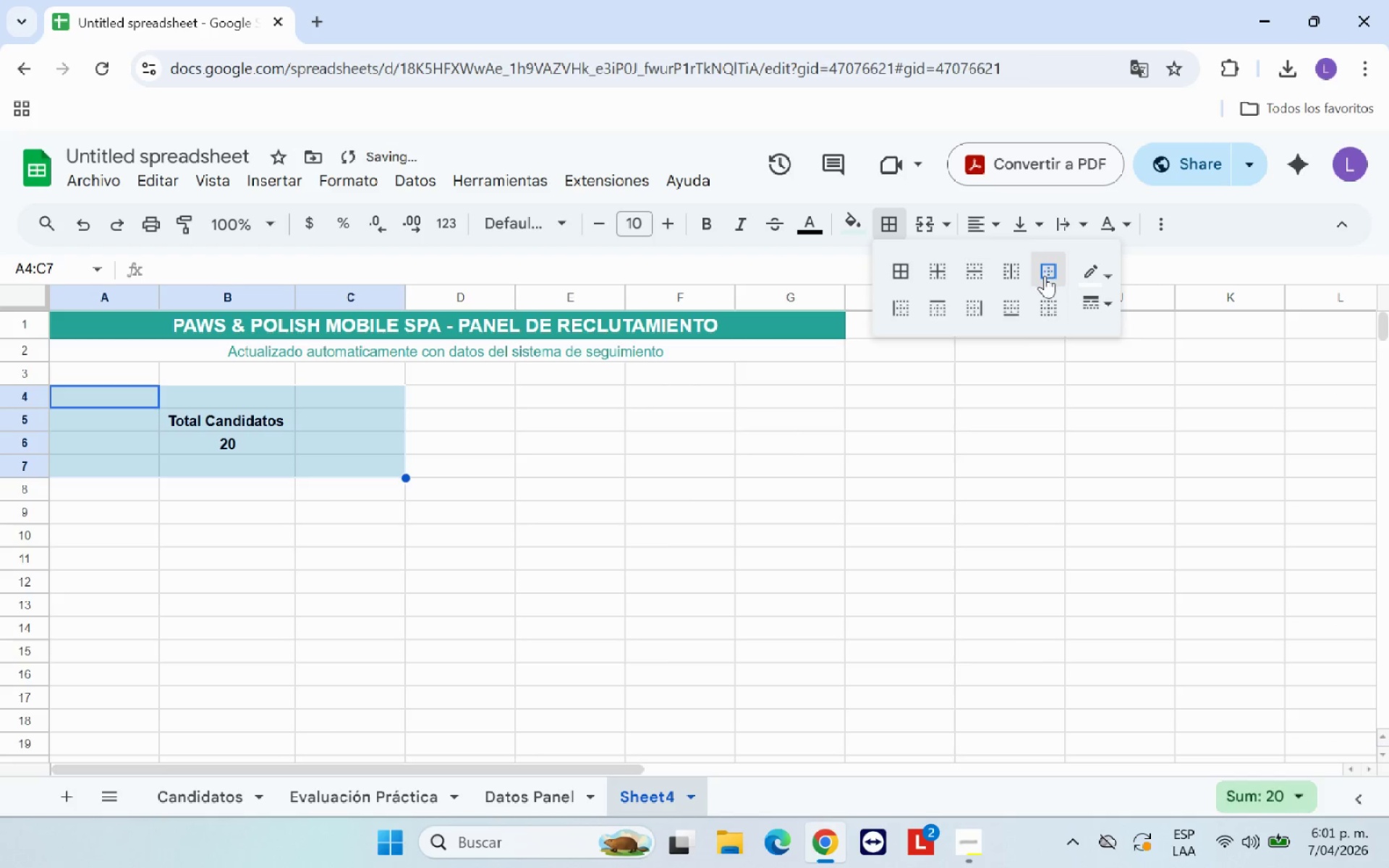 
left_click([1103, 273])
 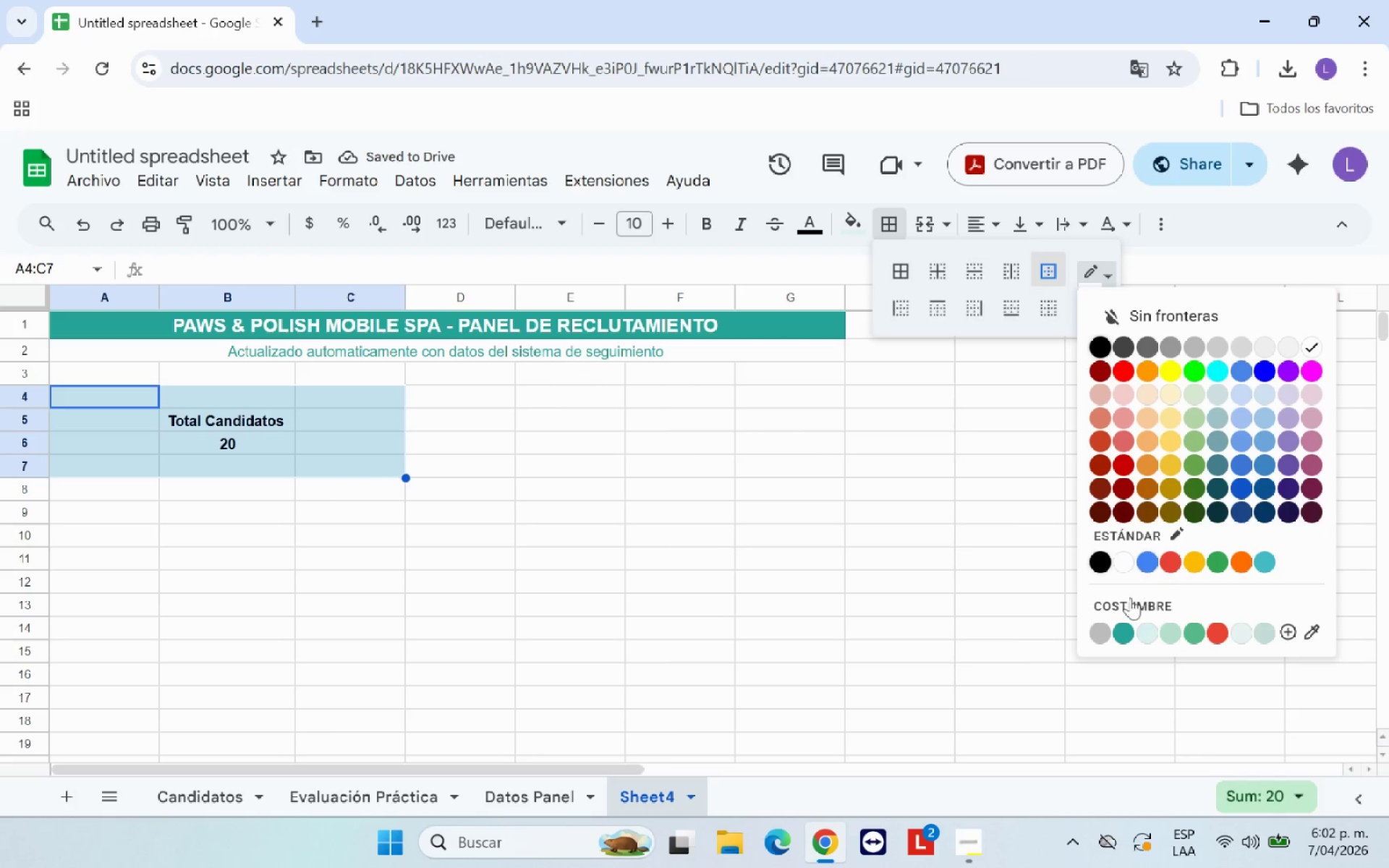 
left_click([1127, 633])
 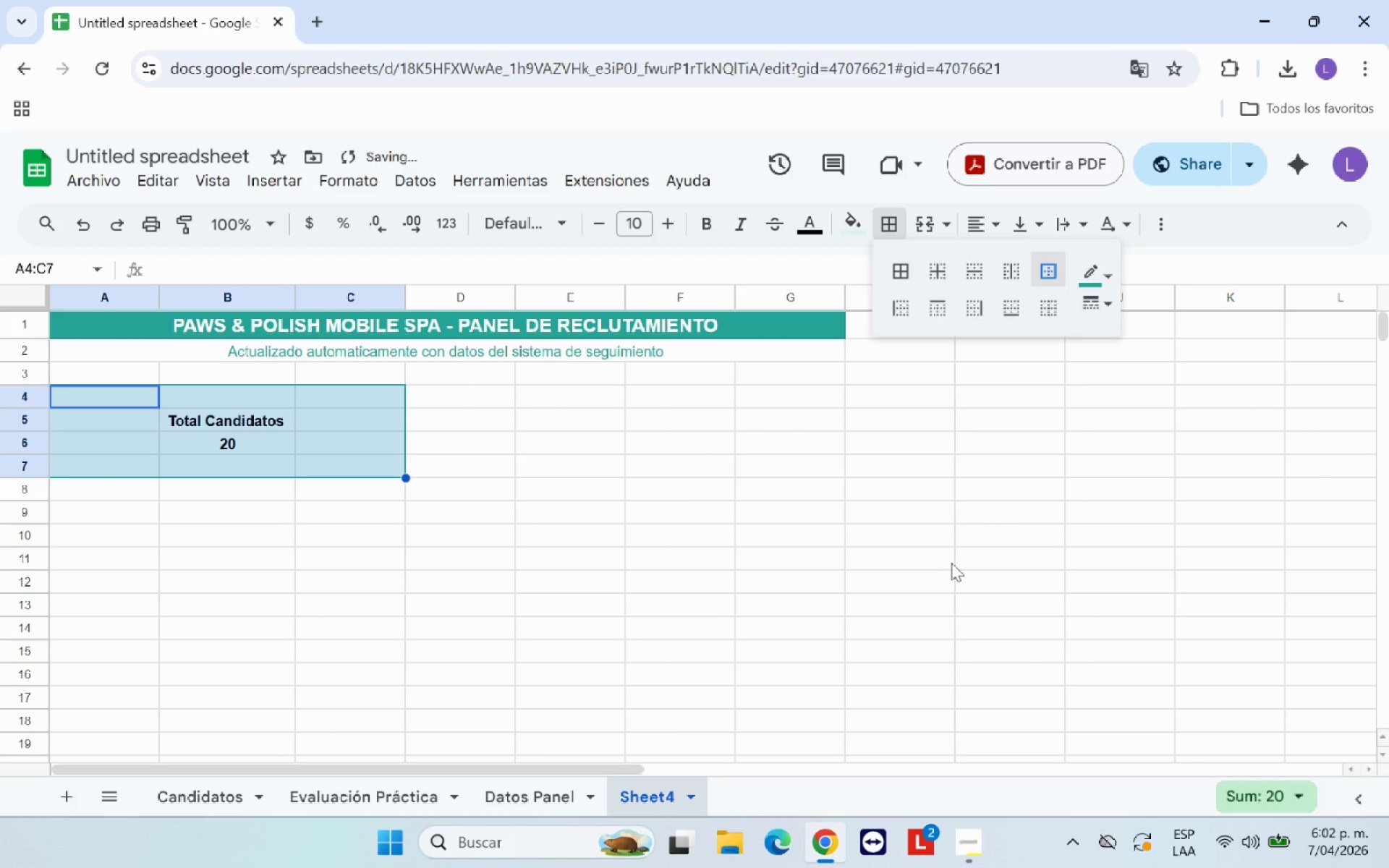 
left_click([685, 507])
 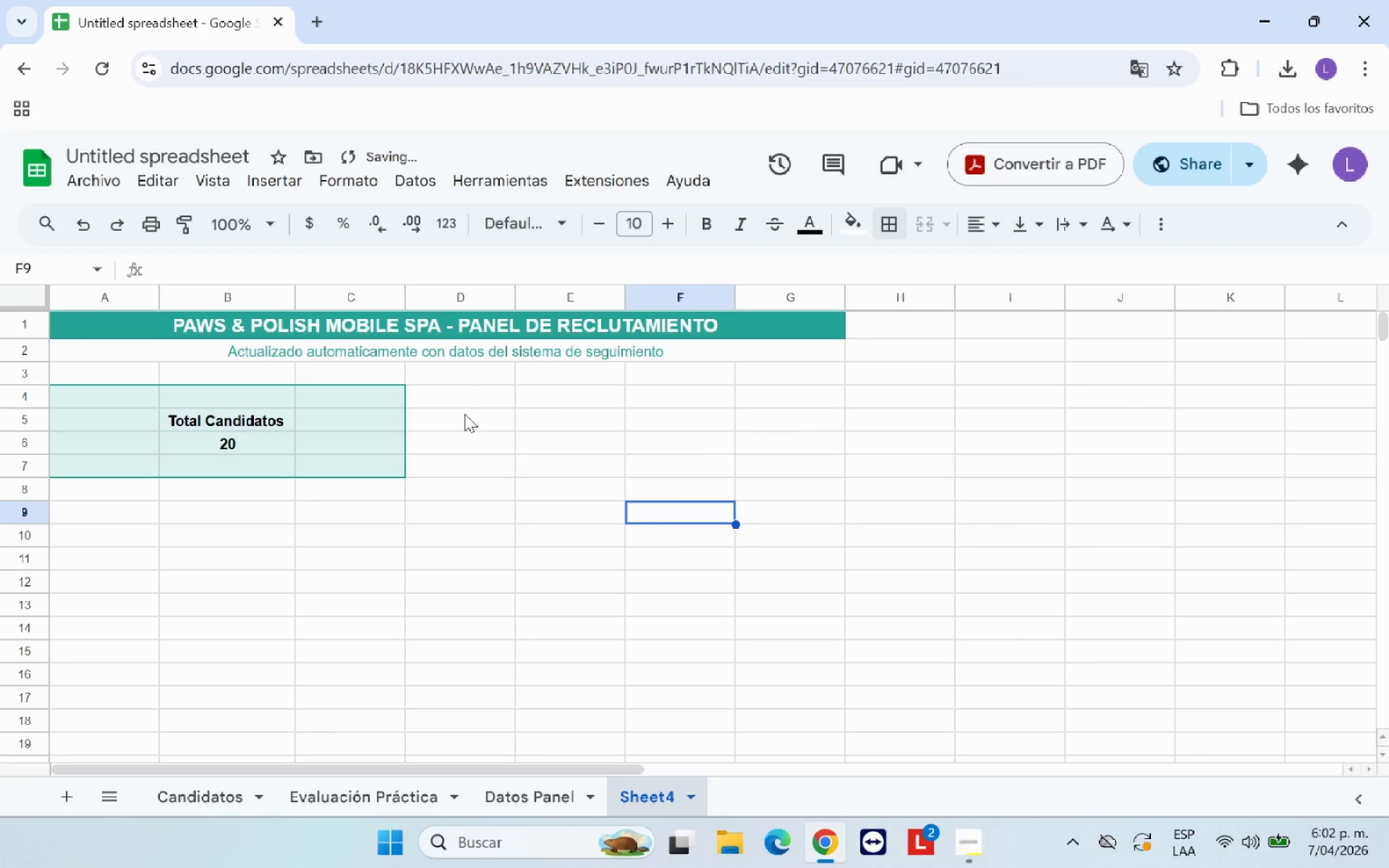 
left_click([474, 396])
 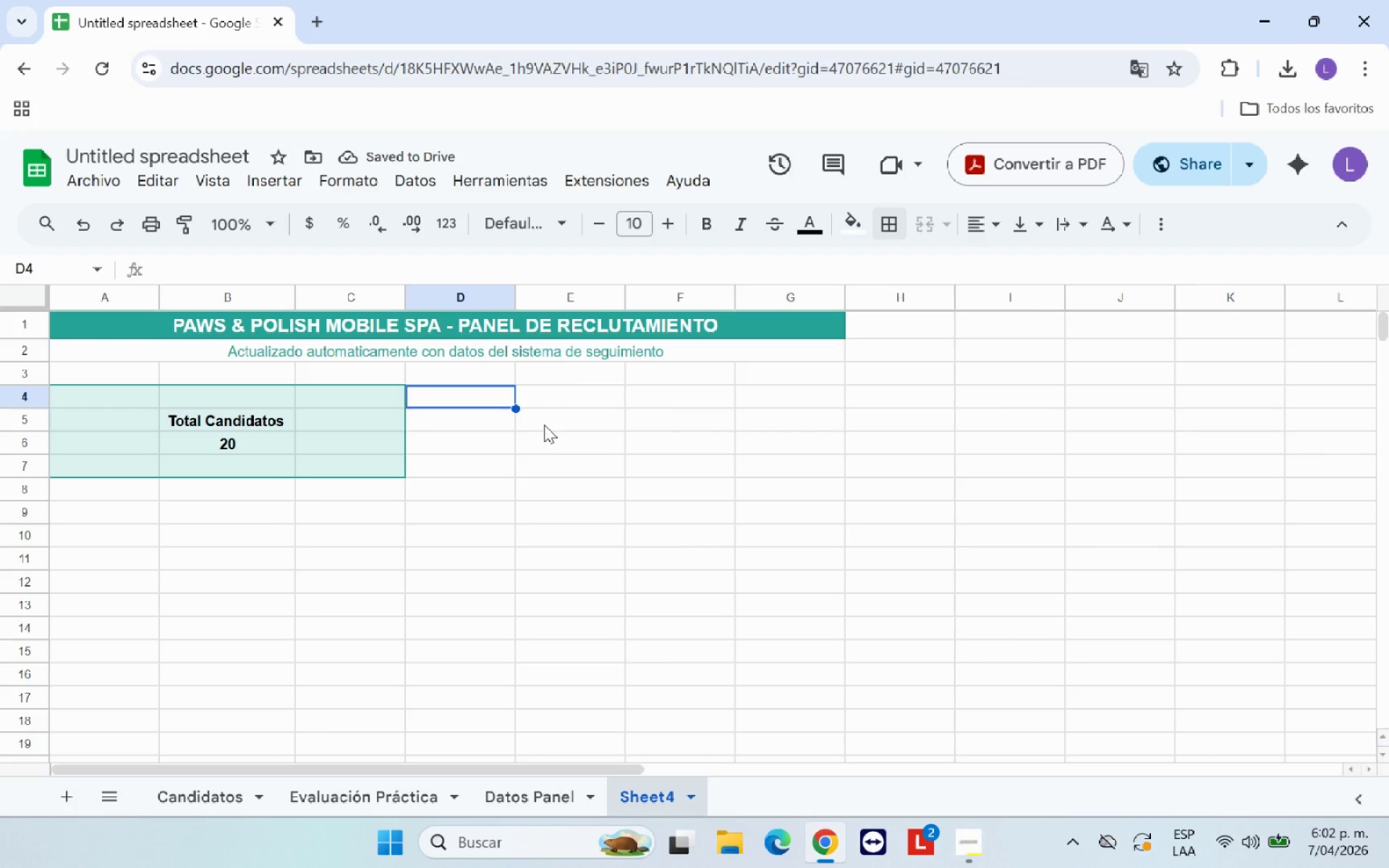 
left_click([551, 420])
 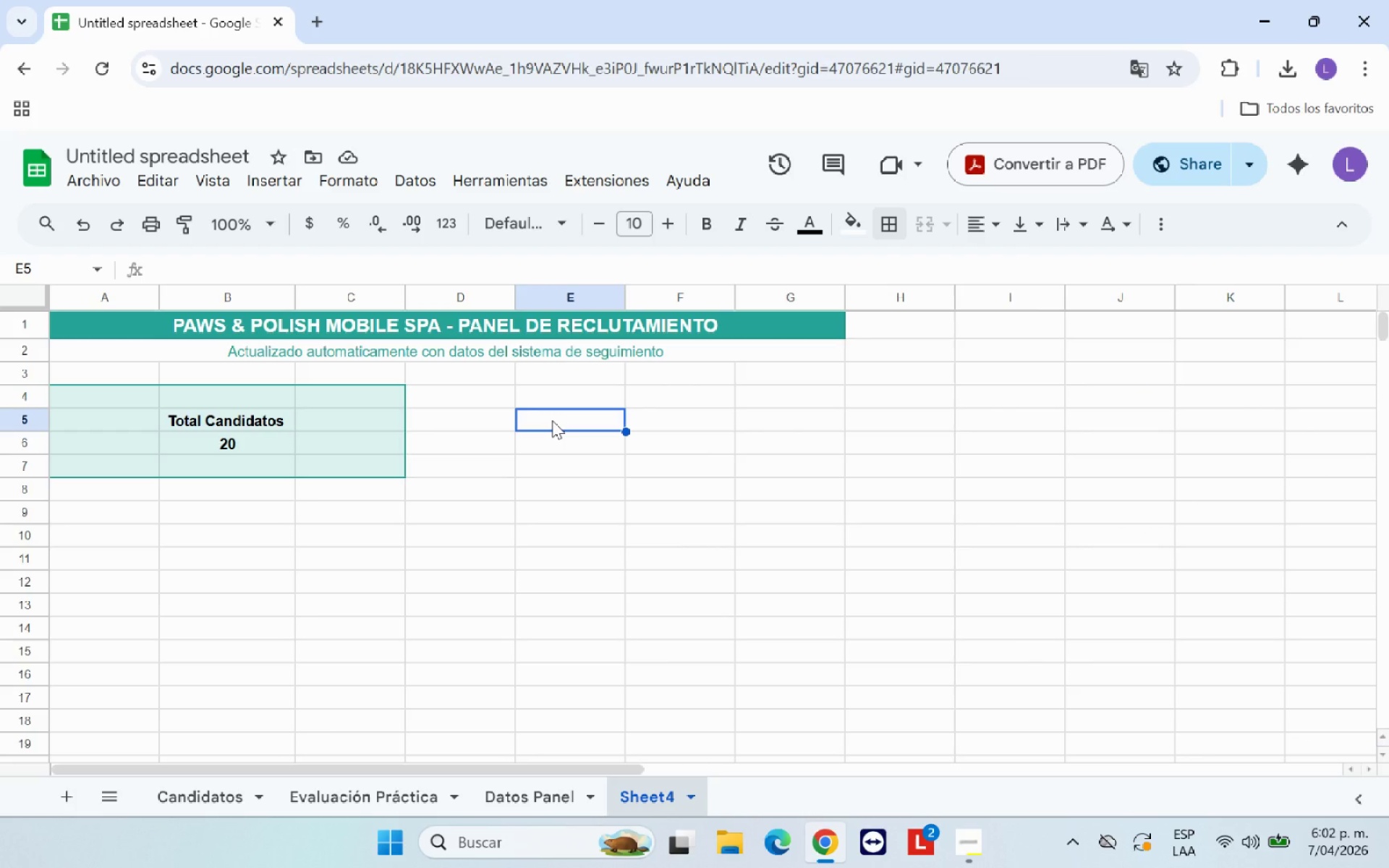 
wait(5.56)
 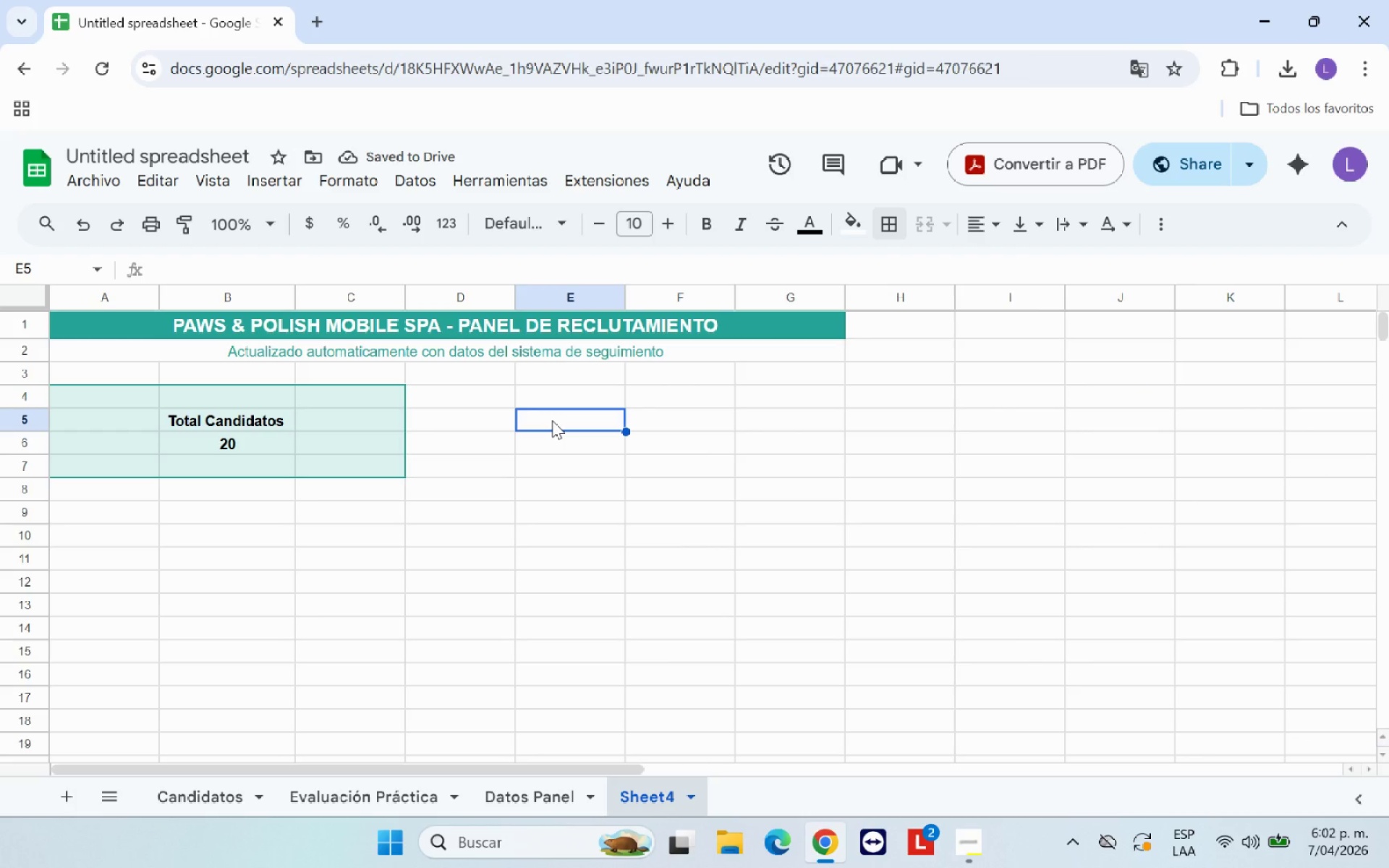 
type(Socre )
key(Backspace)
key(Backspace)
key(Backspace)
key(Backspace)
key(Backspace)
type(core Po)
key(Backspace)
type(rom. General)
 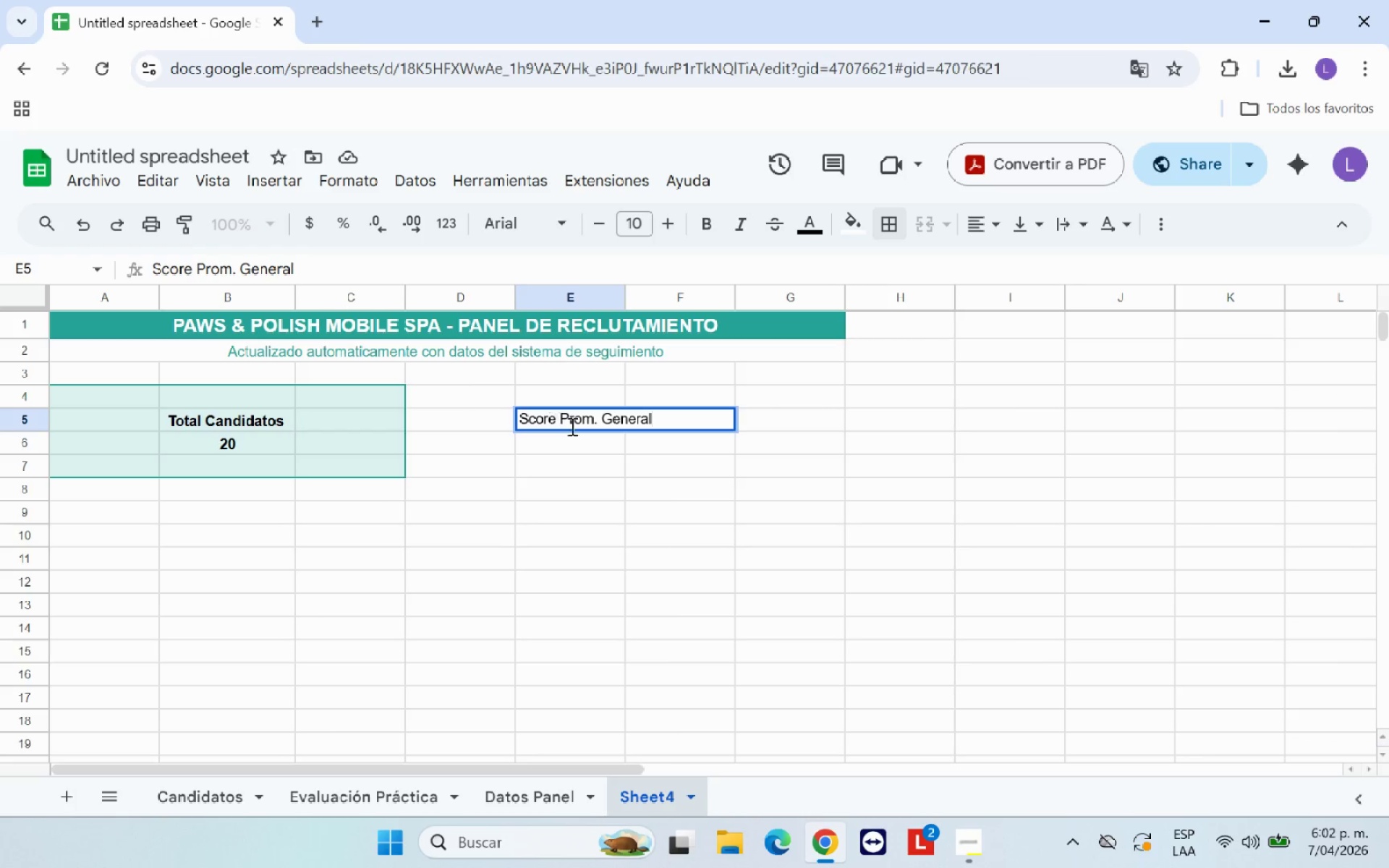 
left_click([580, 435])
 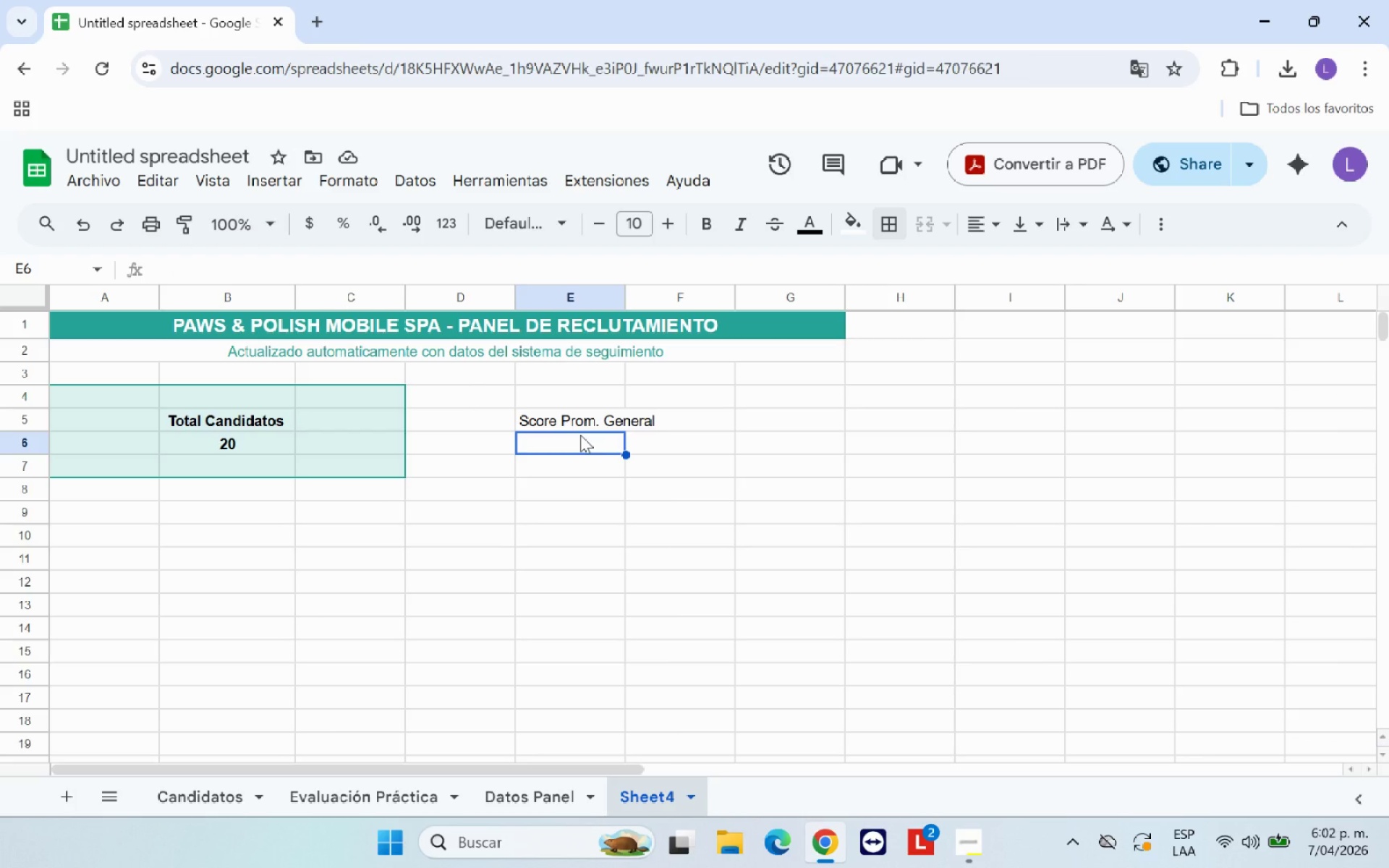 
wait(13.67)
 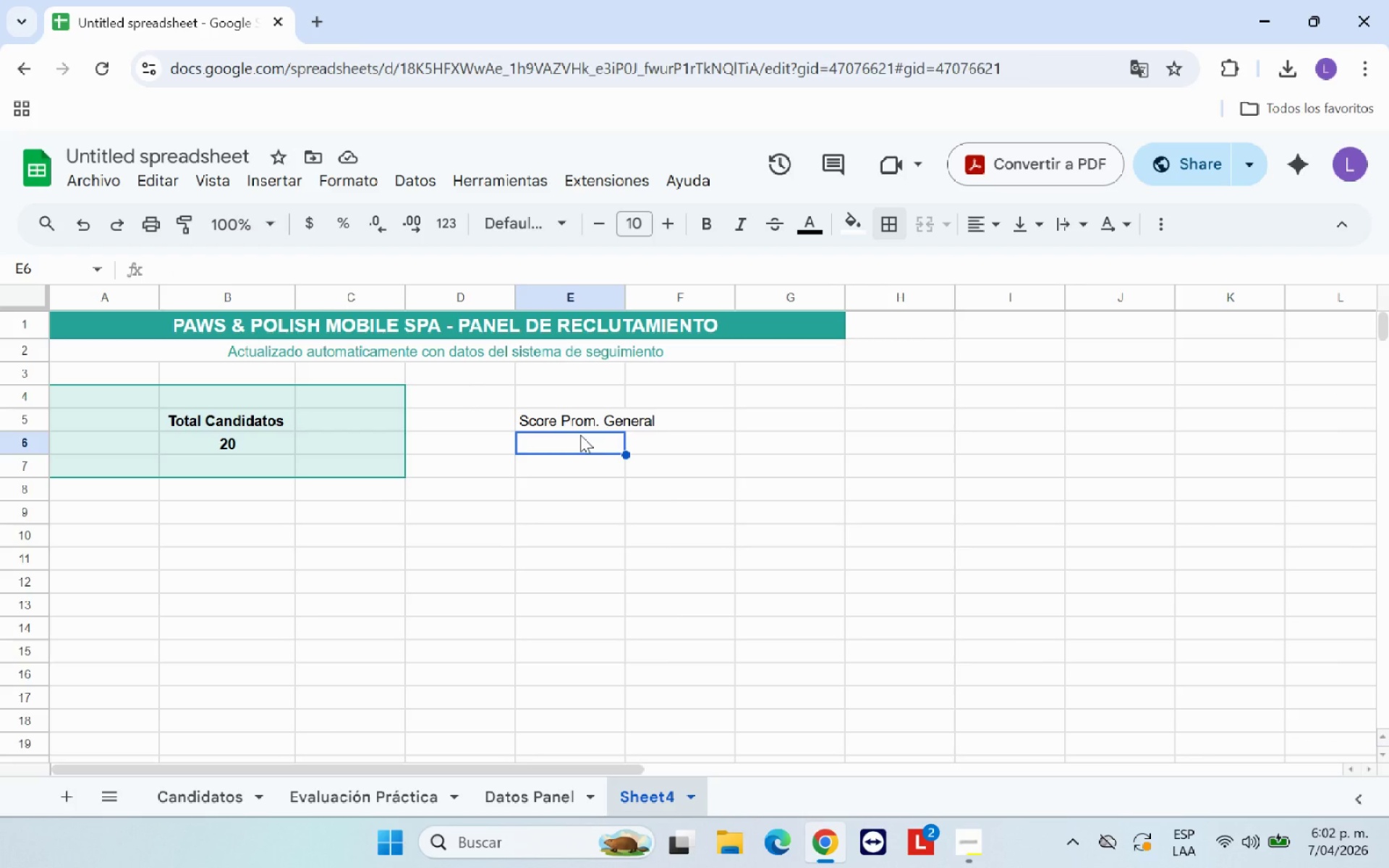 
type()SI.ERROR*REDONDEAR*)
 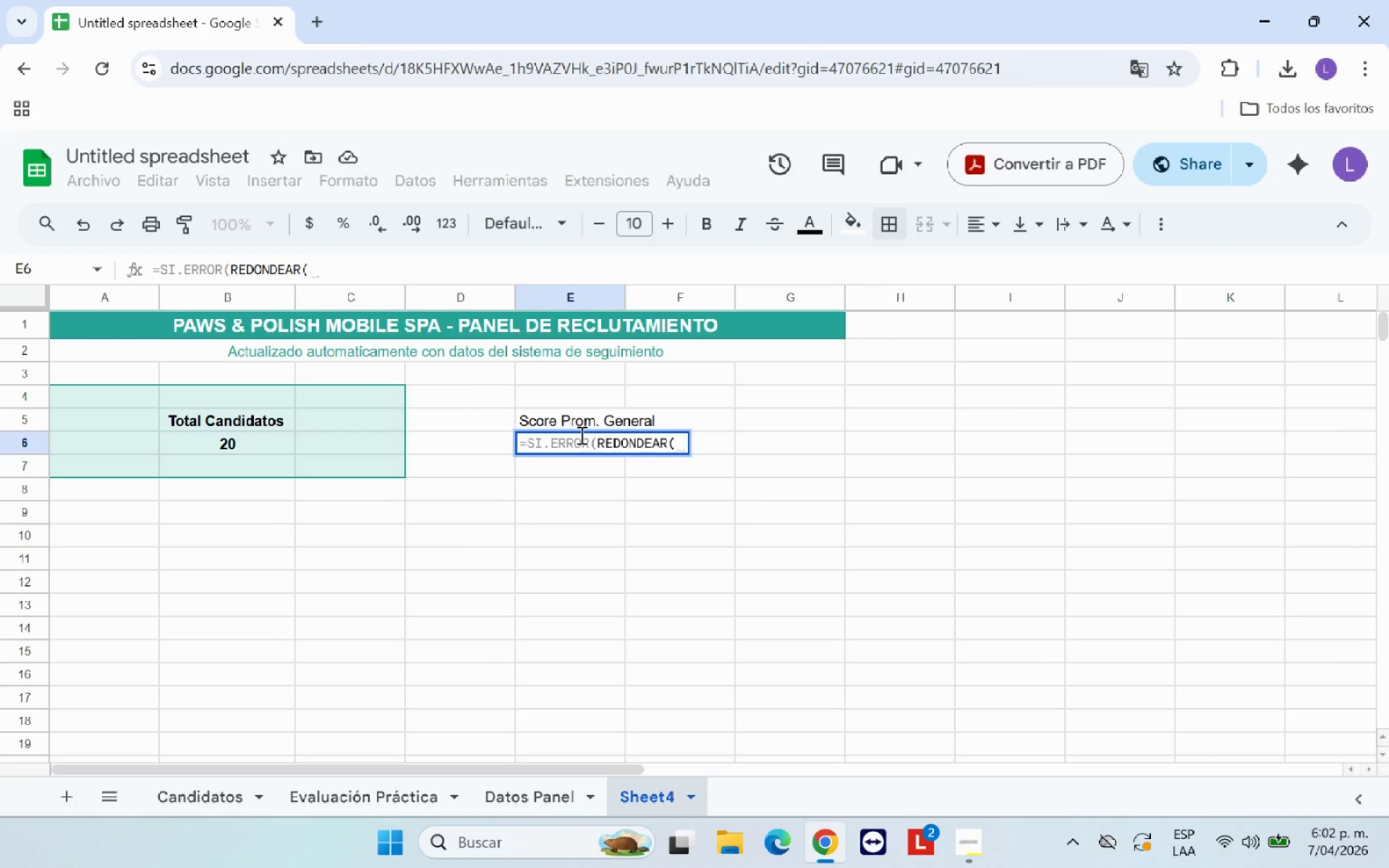 
left_click([509, 799])
 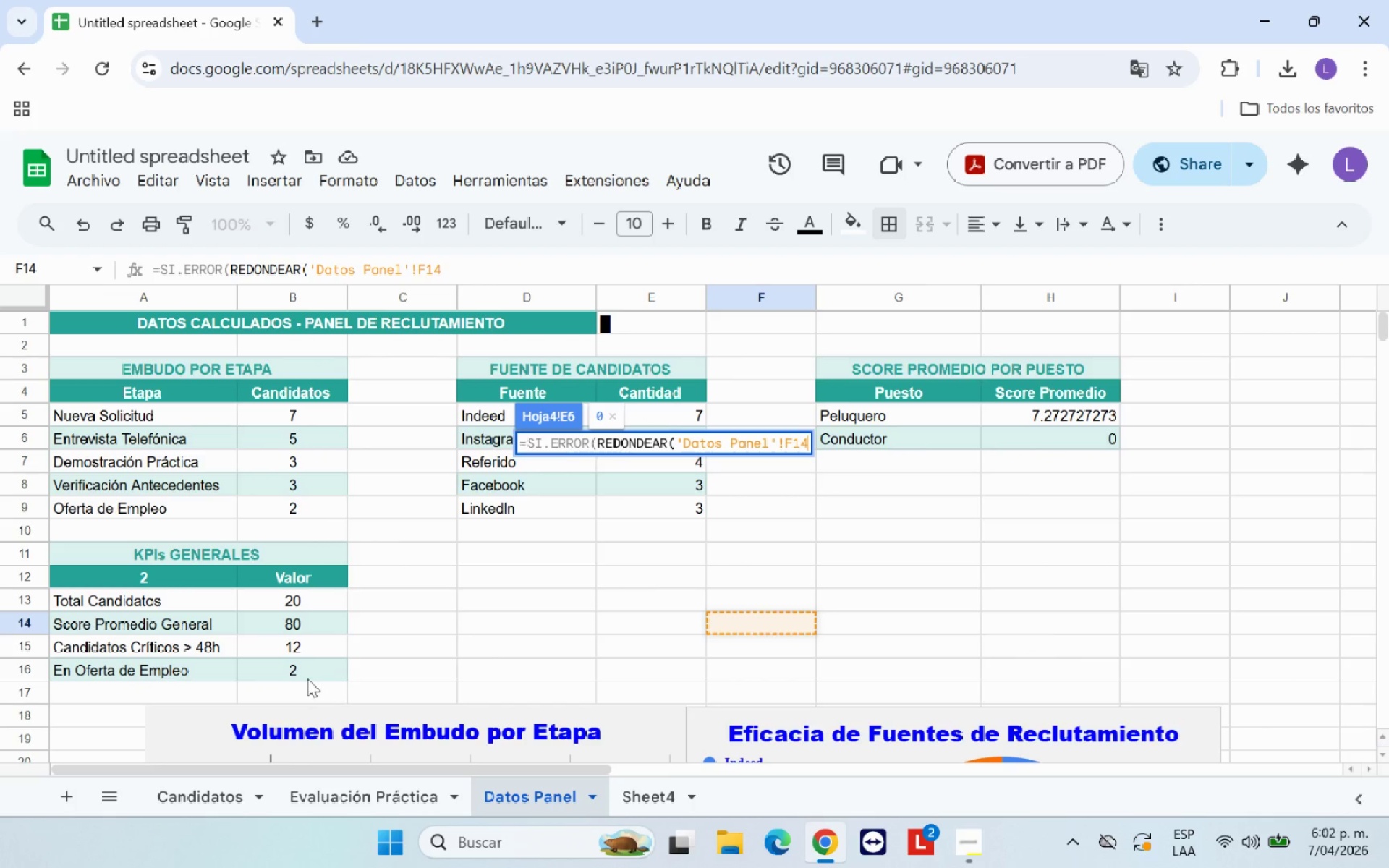 
left_click([322, 621])
 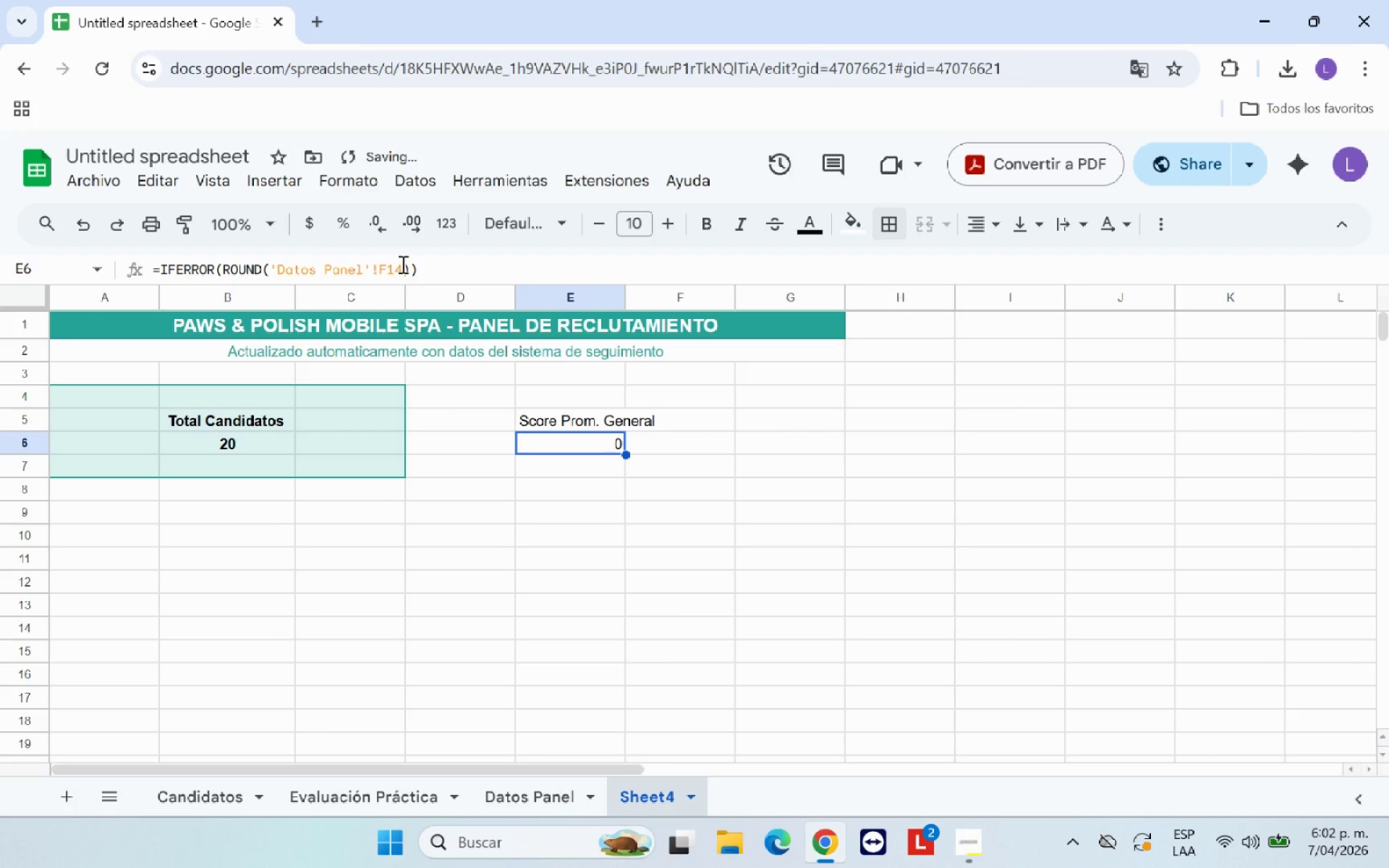 
left_click_drag(start_coordinate=[402, 265], to_coordinate=[612, 444])
 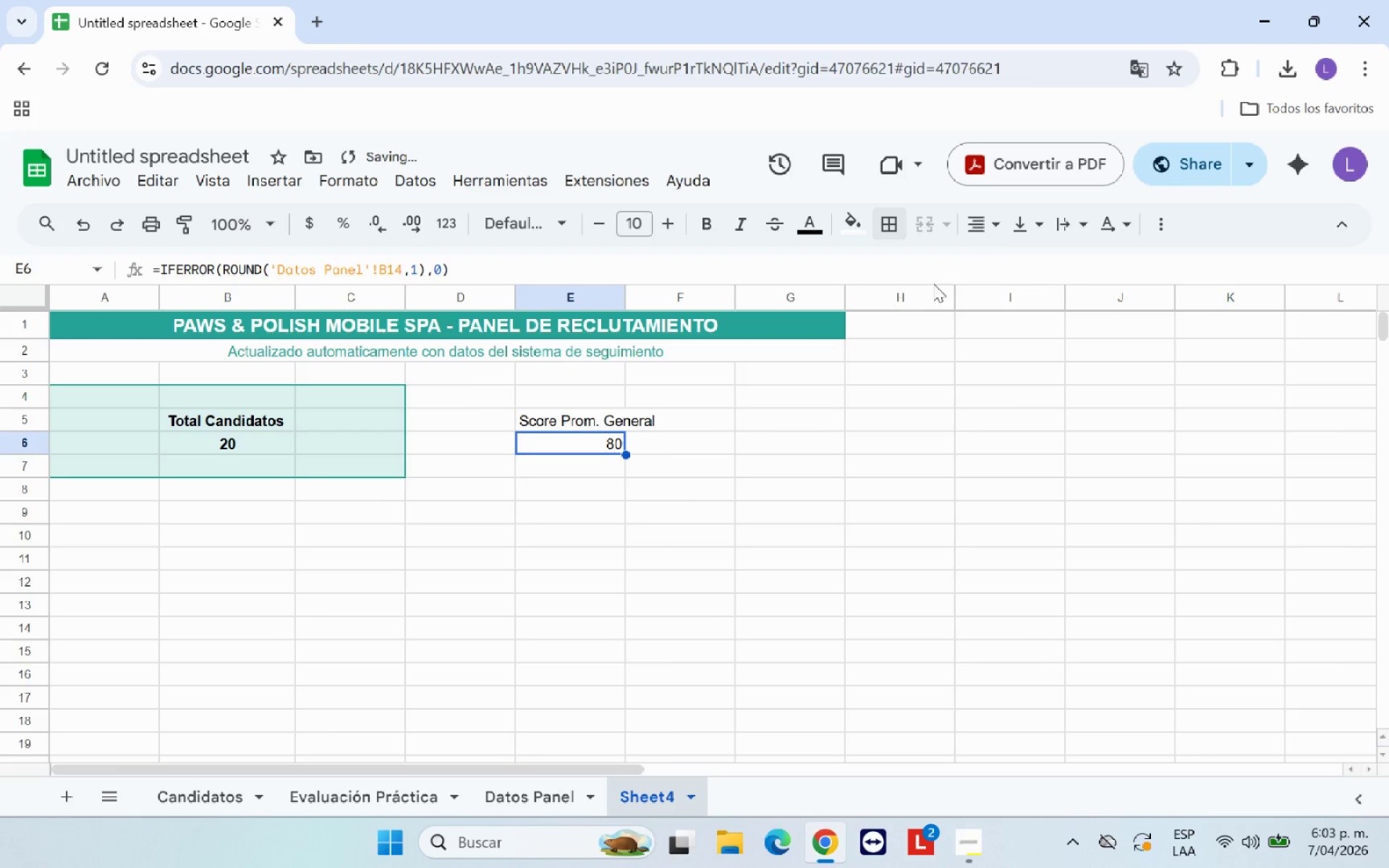 
key(Backspace)
key(Backspace)
key(Backspace)
type(B14)
 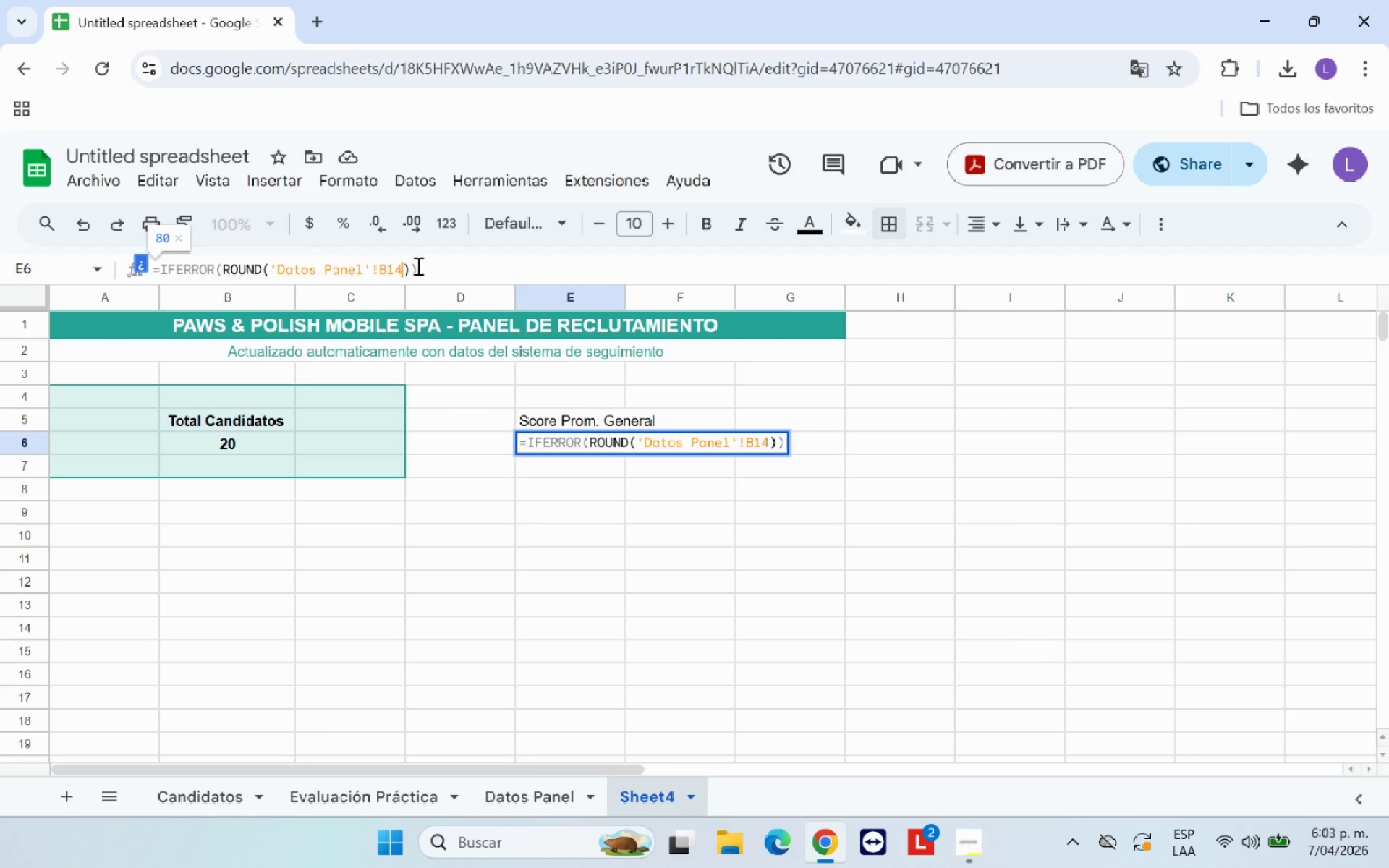 
key(Comma)
 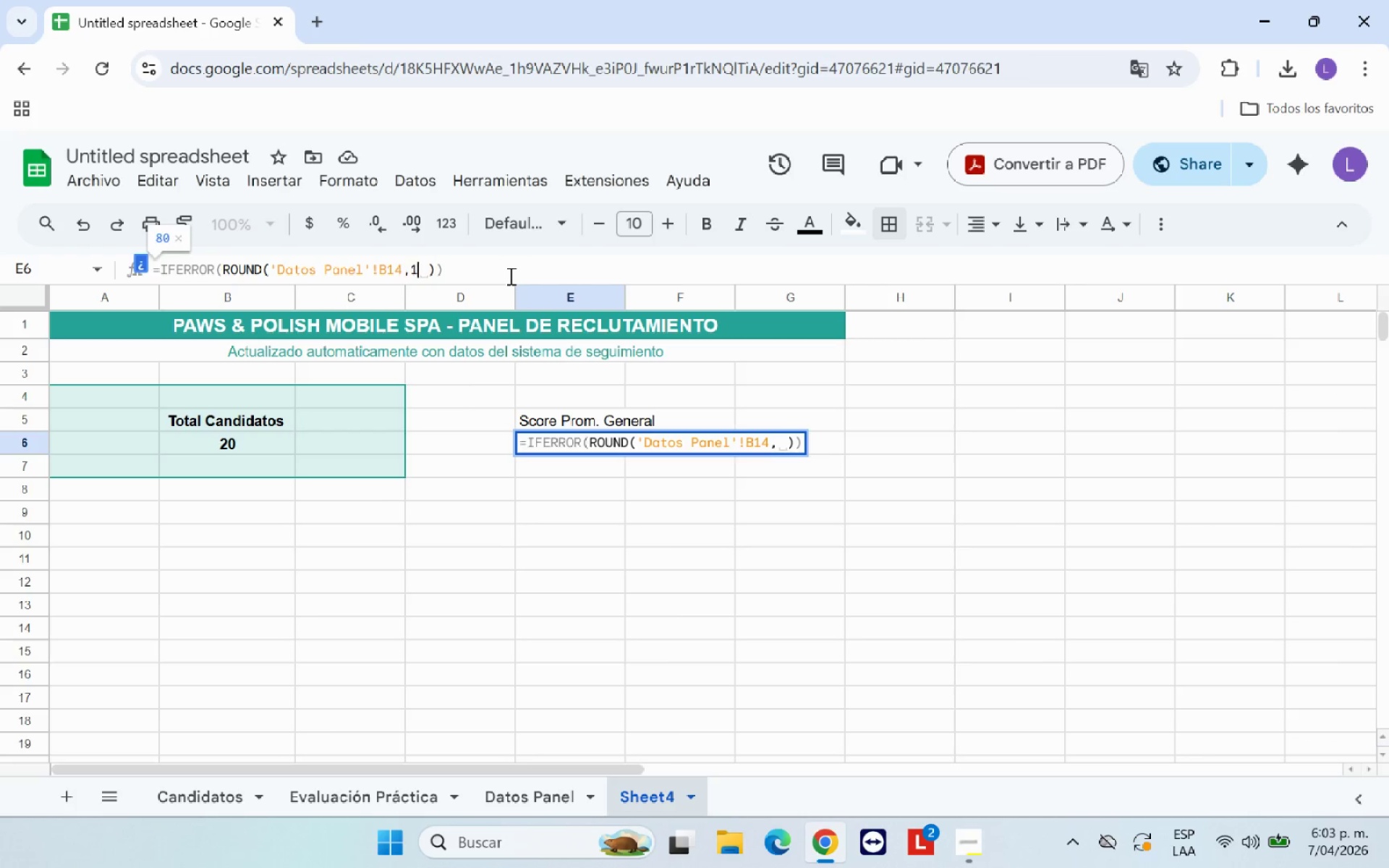 
key(1)
 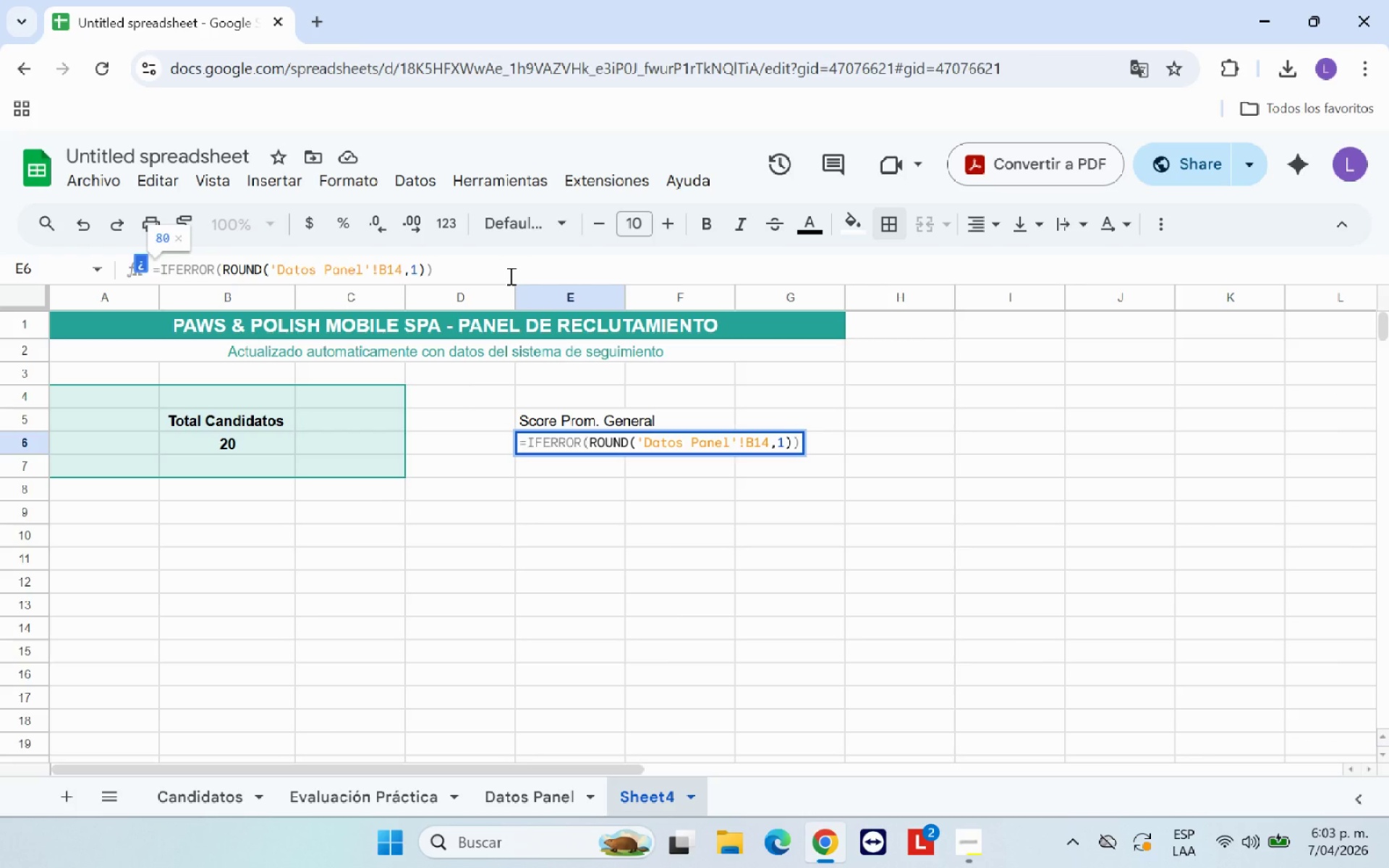 
key(ArrowRight)
 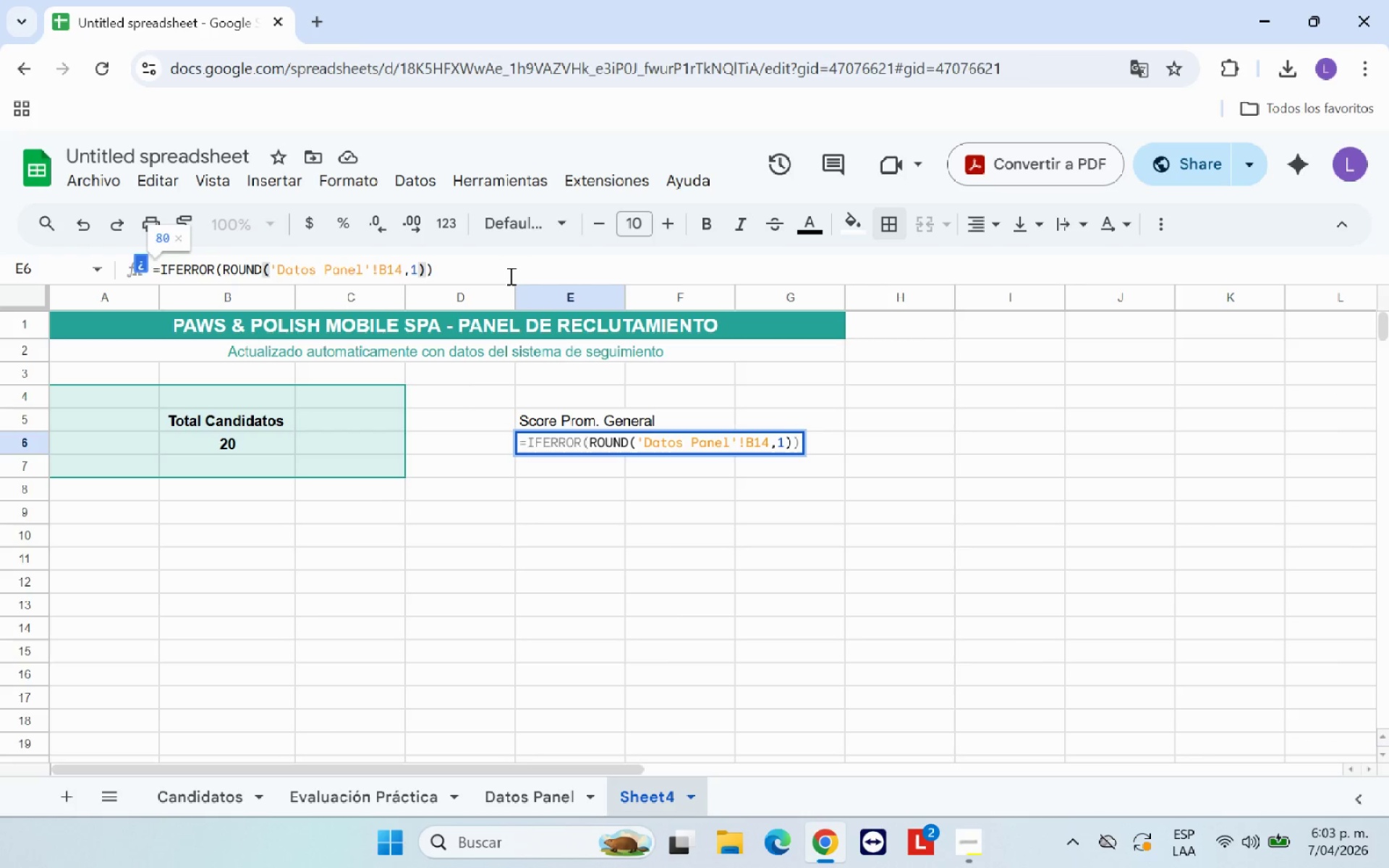 
key(Comma)
 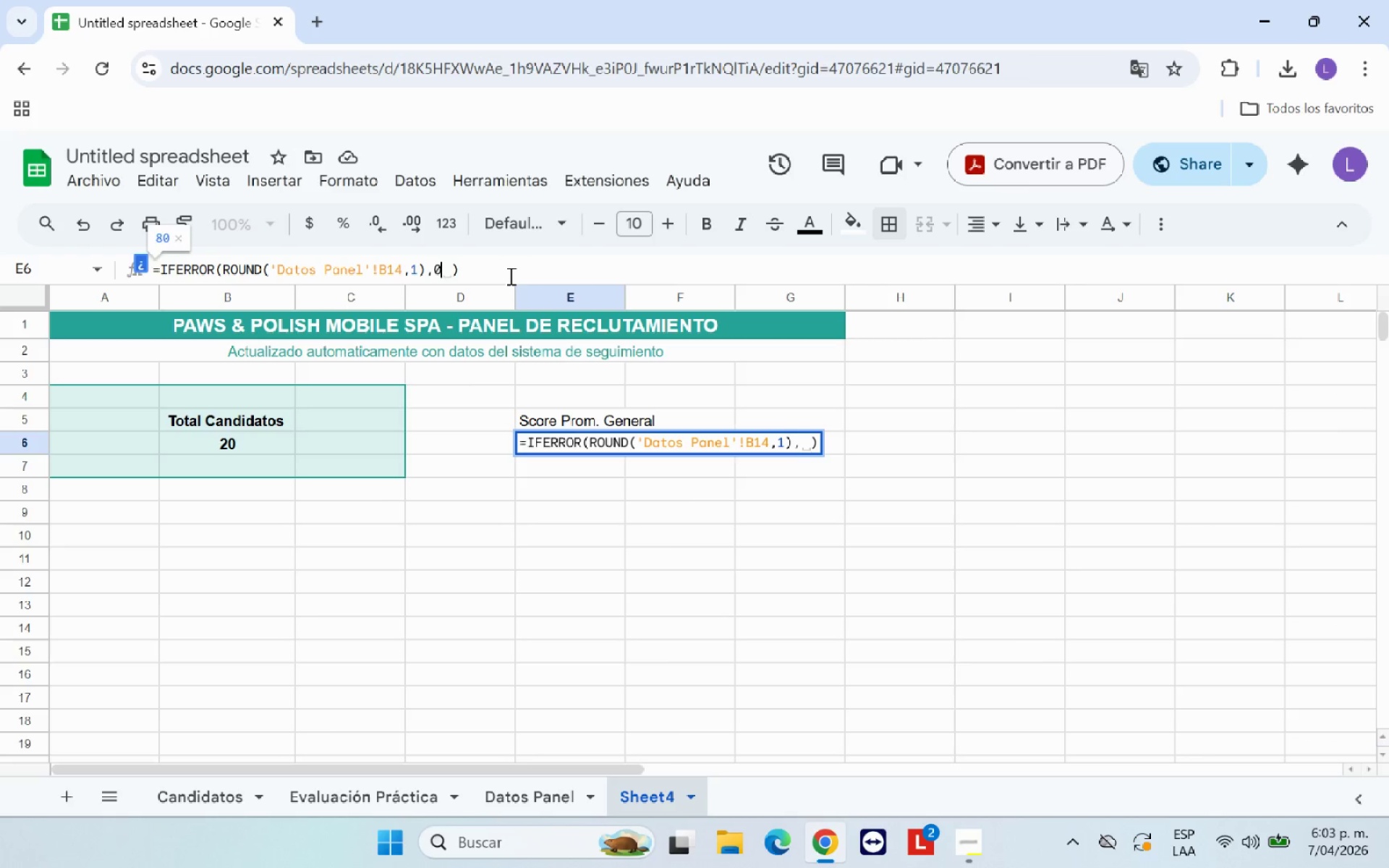 
key(0)
 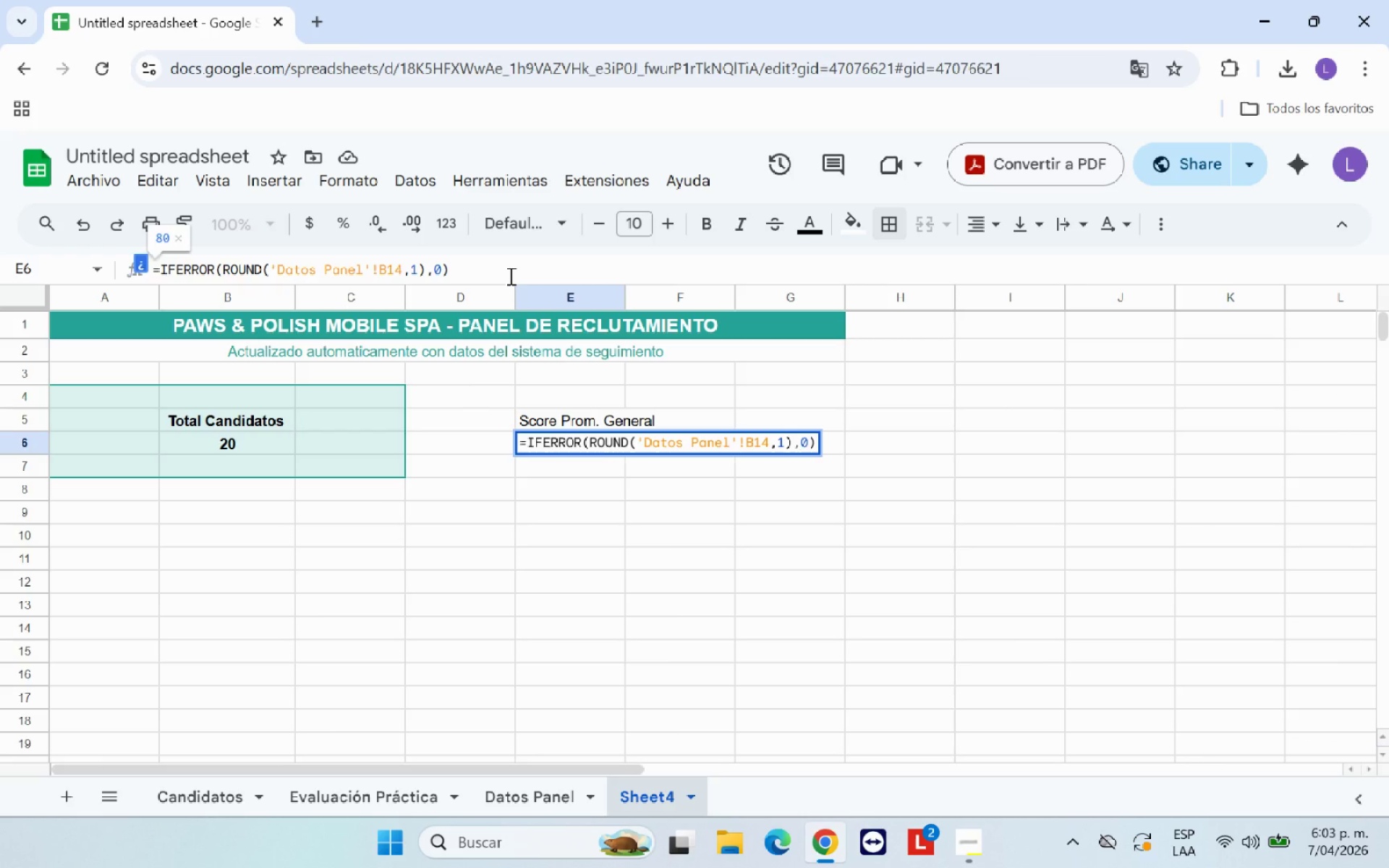 
left_click([612, 444])
 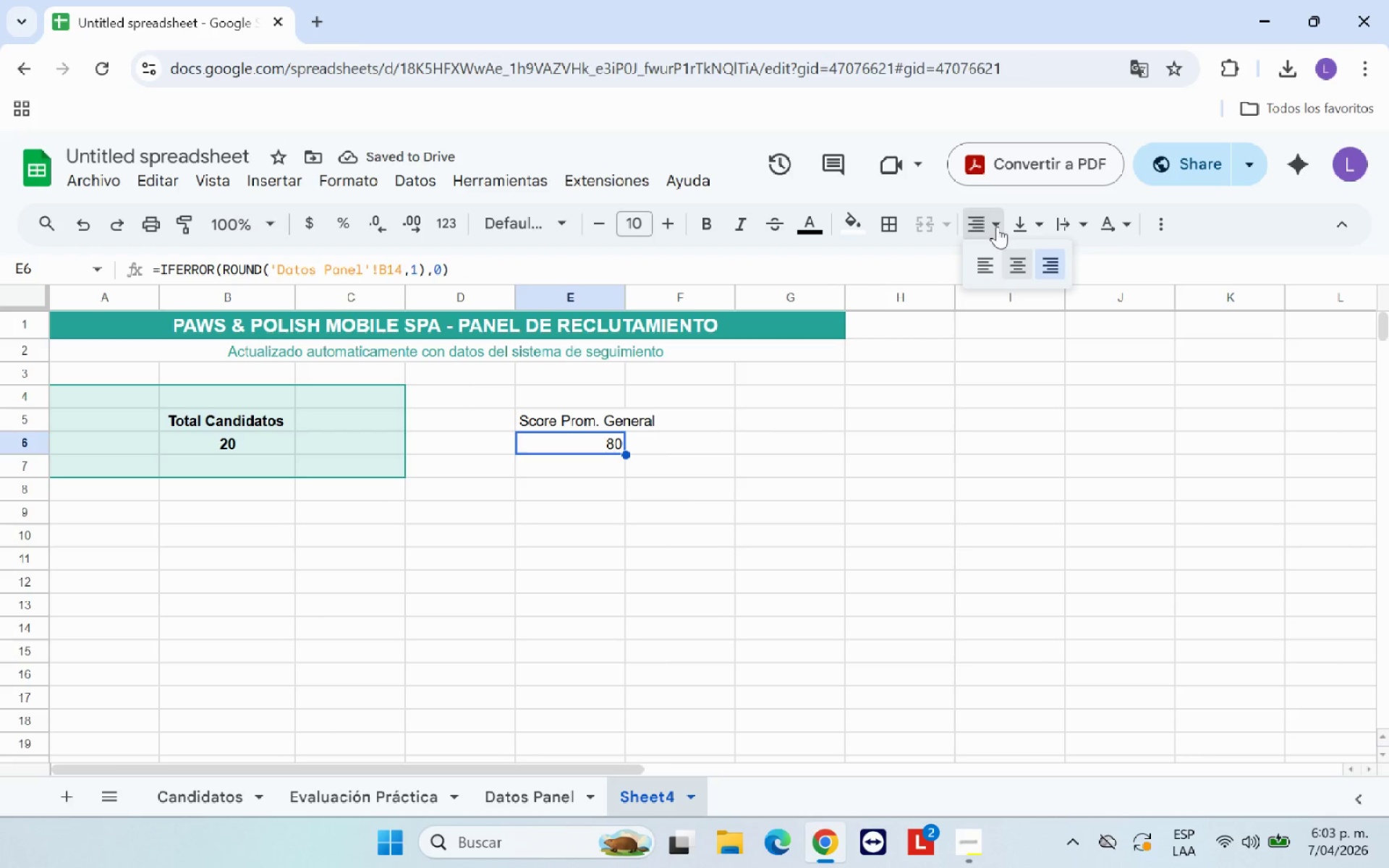 
double_click([1024, 258])
 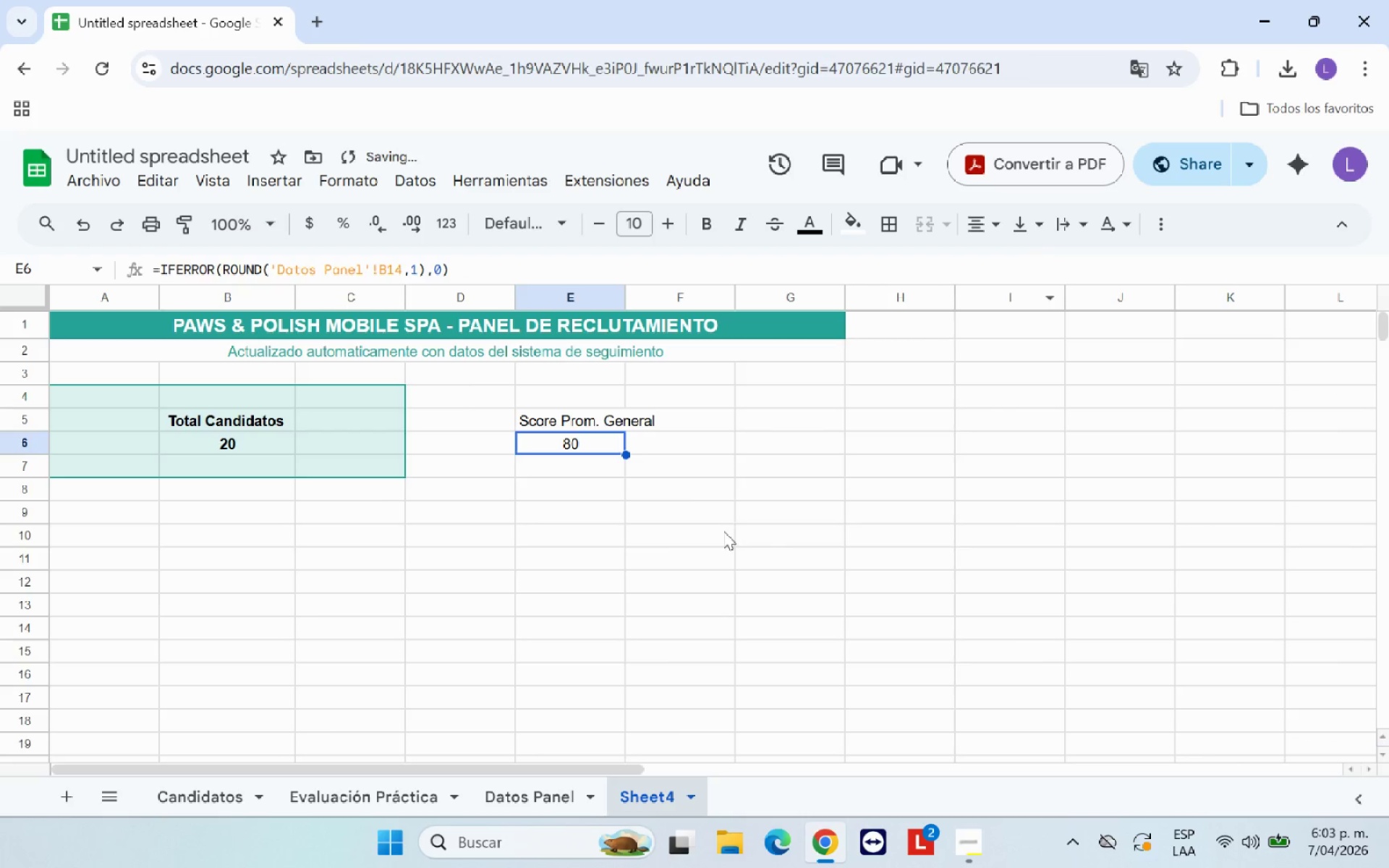 
left_click([723, 531])
 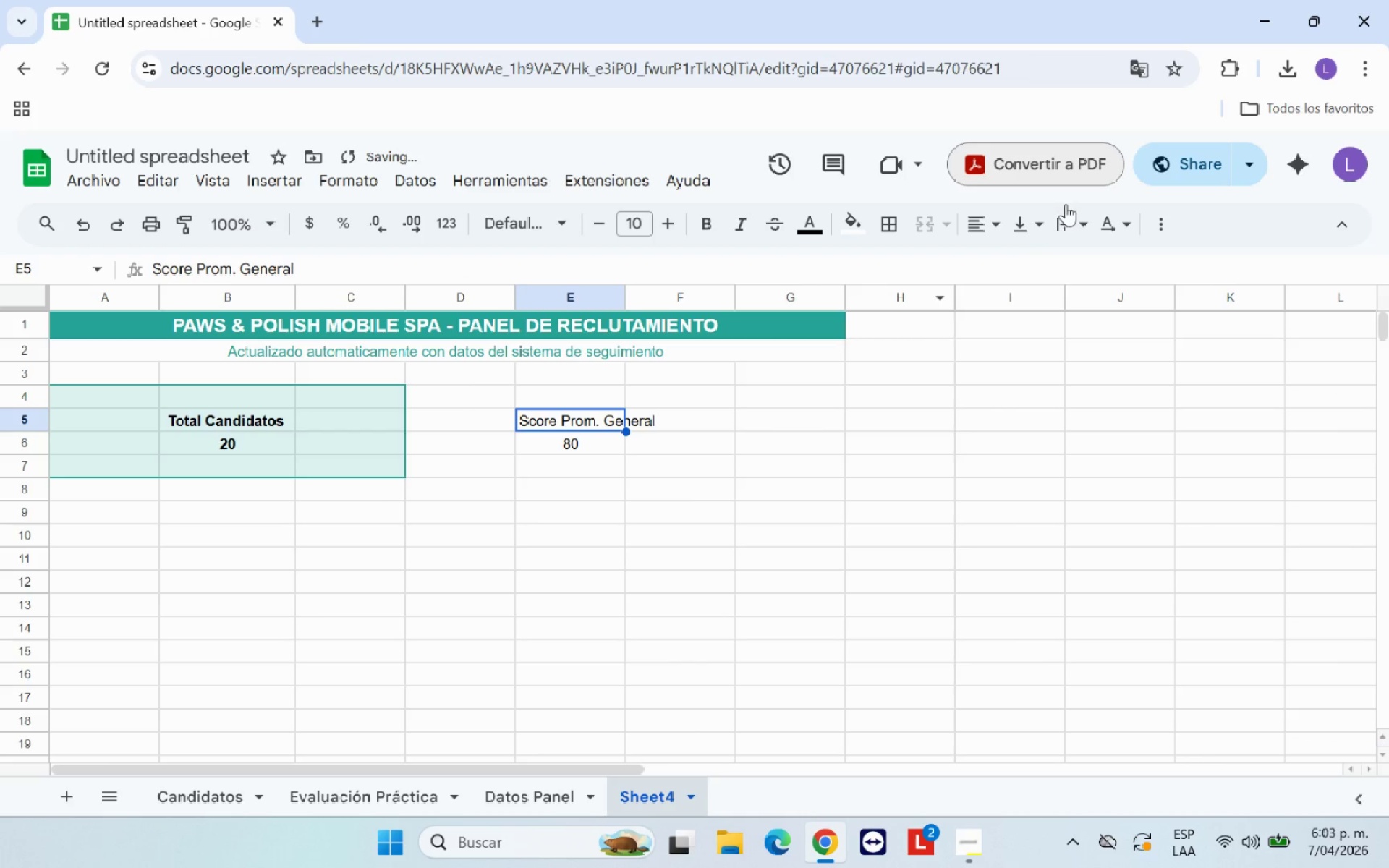 
left_click([995, 221])
 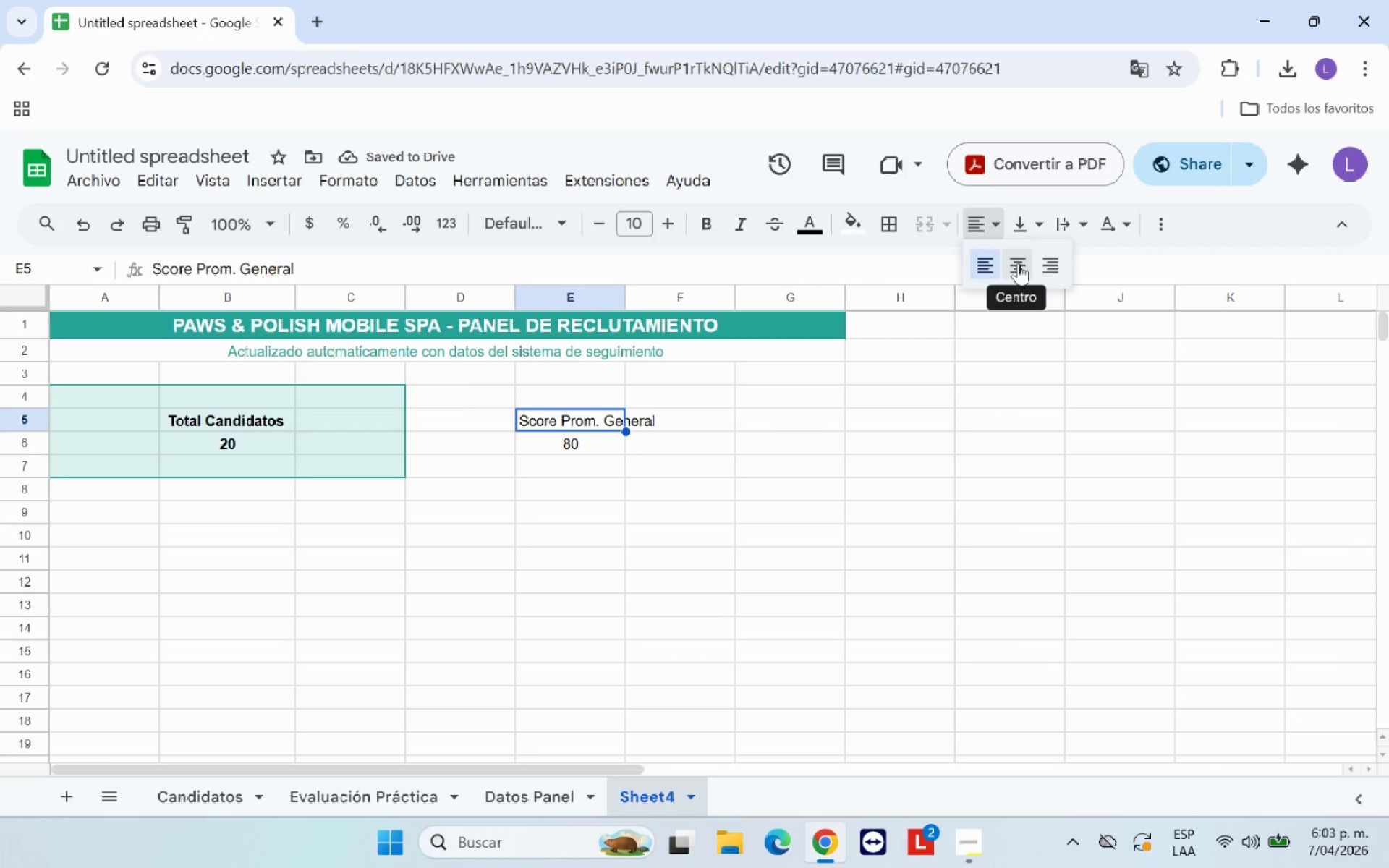 
left_click([1018, 263])
 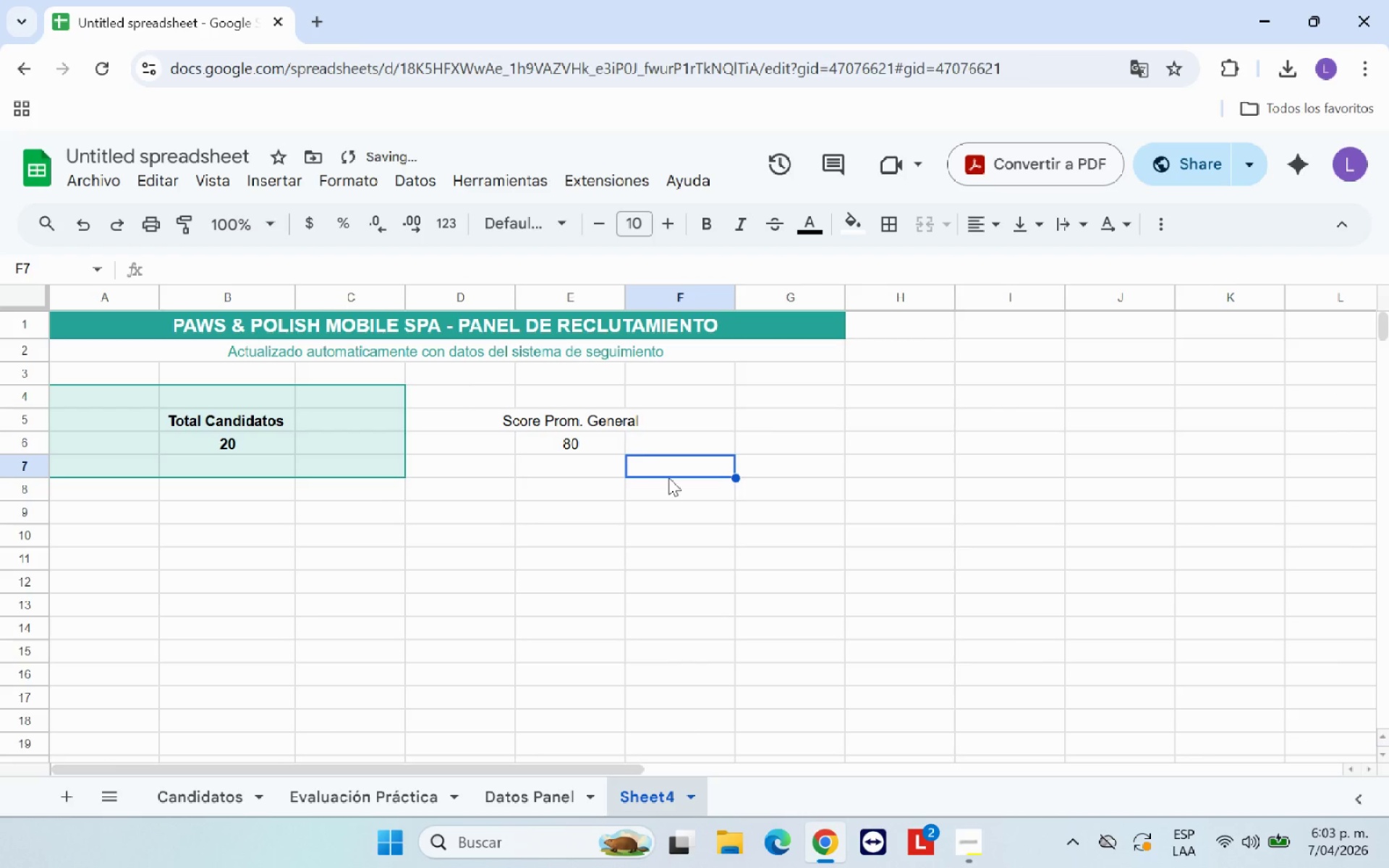 
left_click([611, 421])
 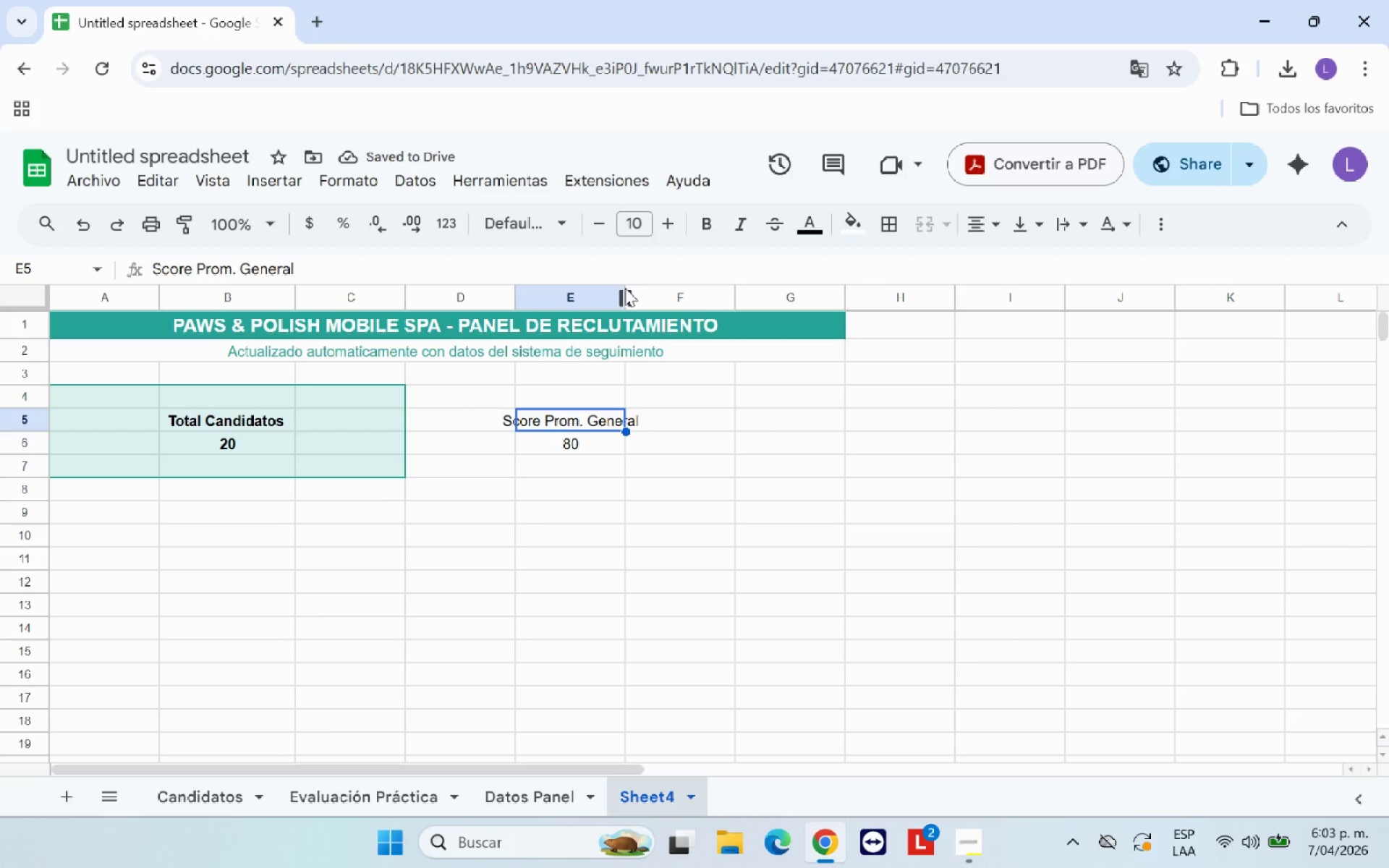 
left_click_drag(start_coordinate=[624, 288], to_coordinate=[645, 291])
 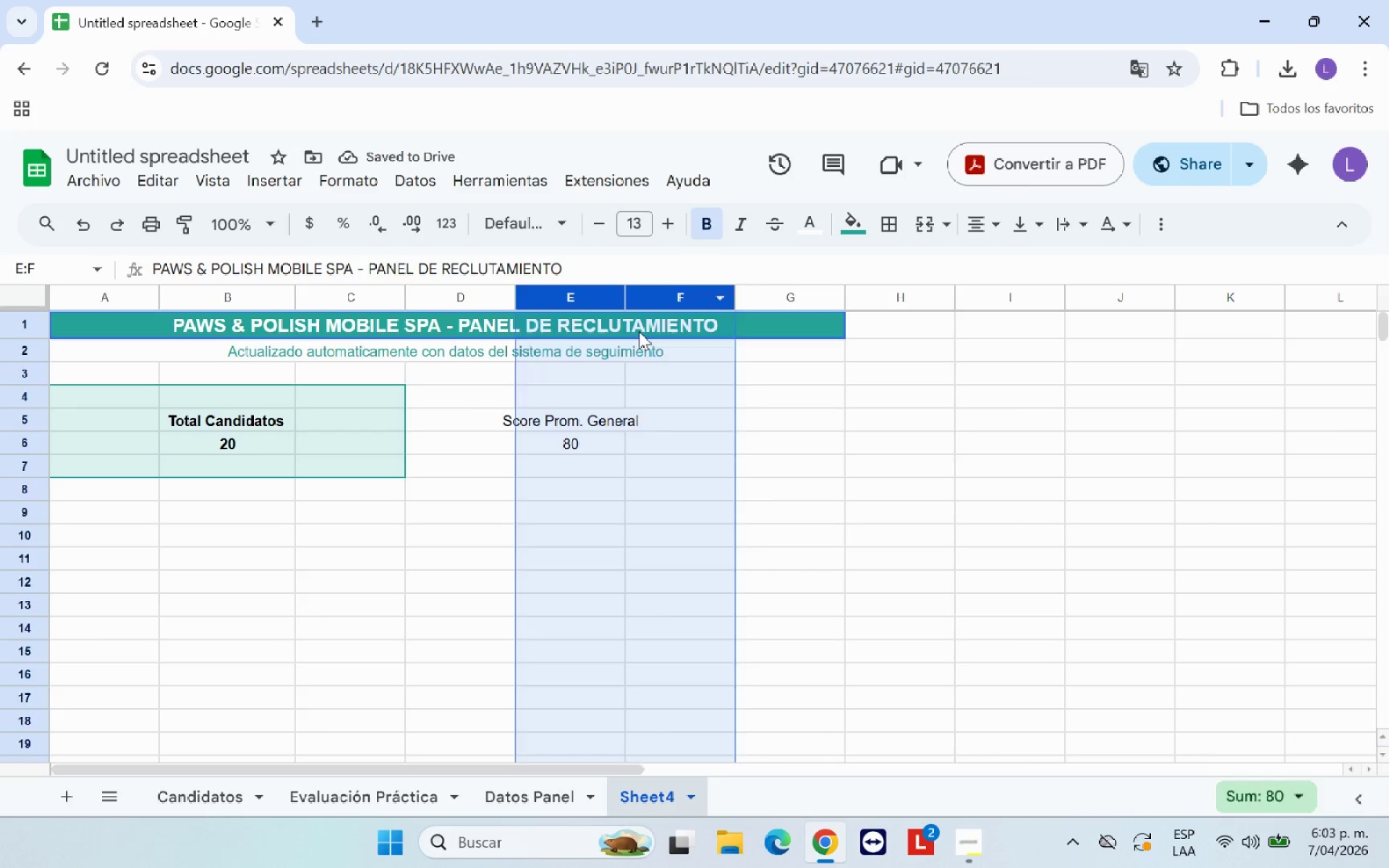 
left_click([639, 331])
 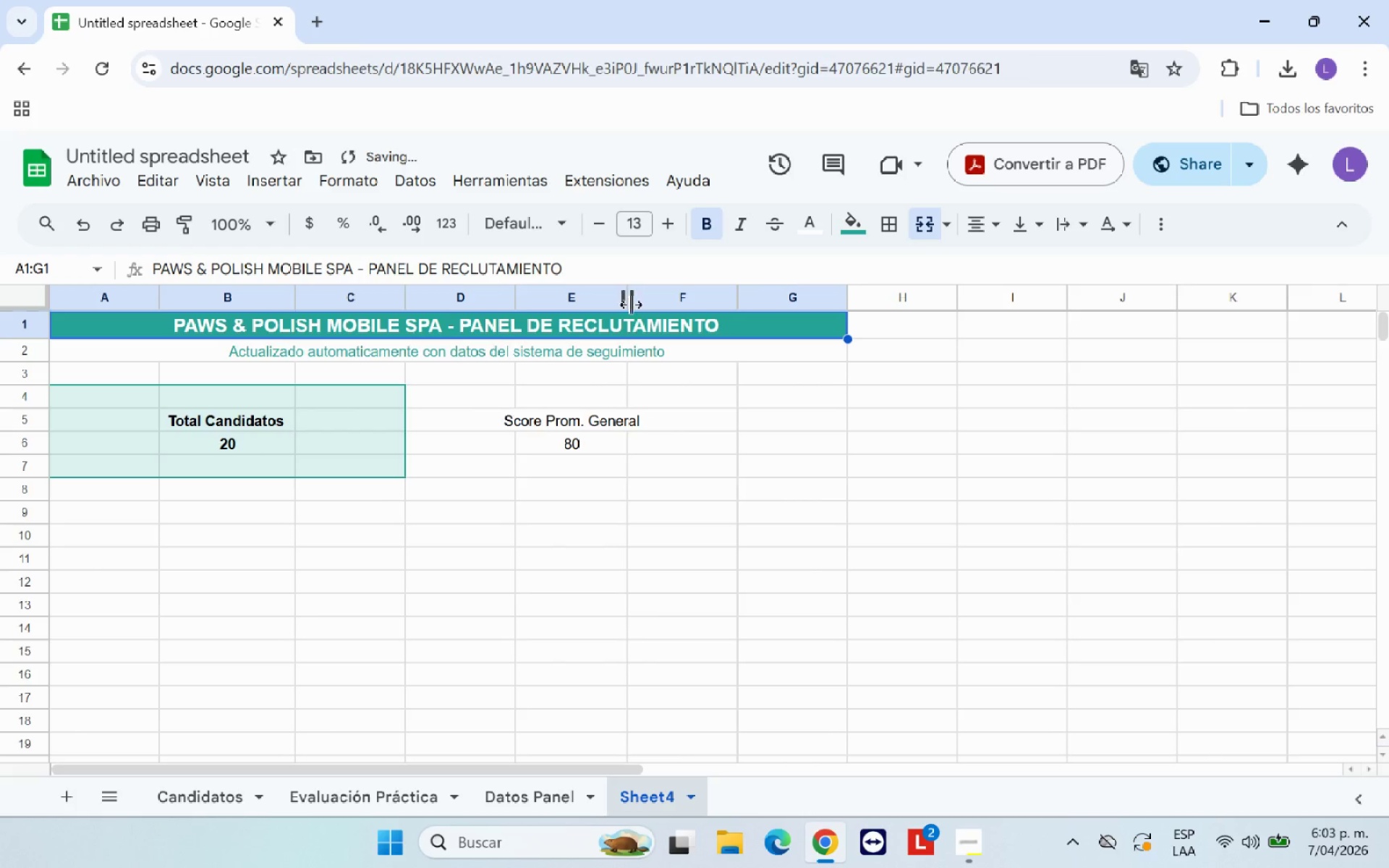 
left_click_drag(start_coordinate=[629, 303], to_coordinate=[657, 303])
 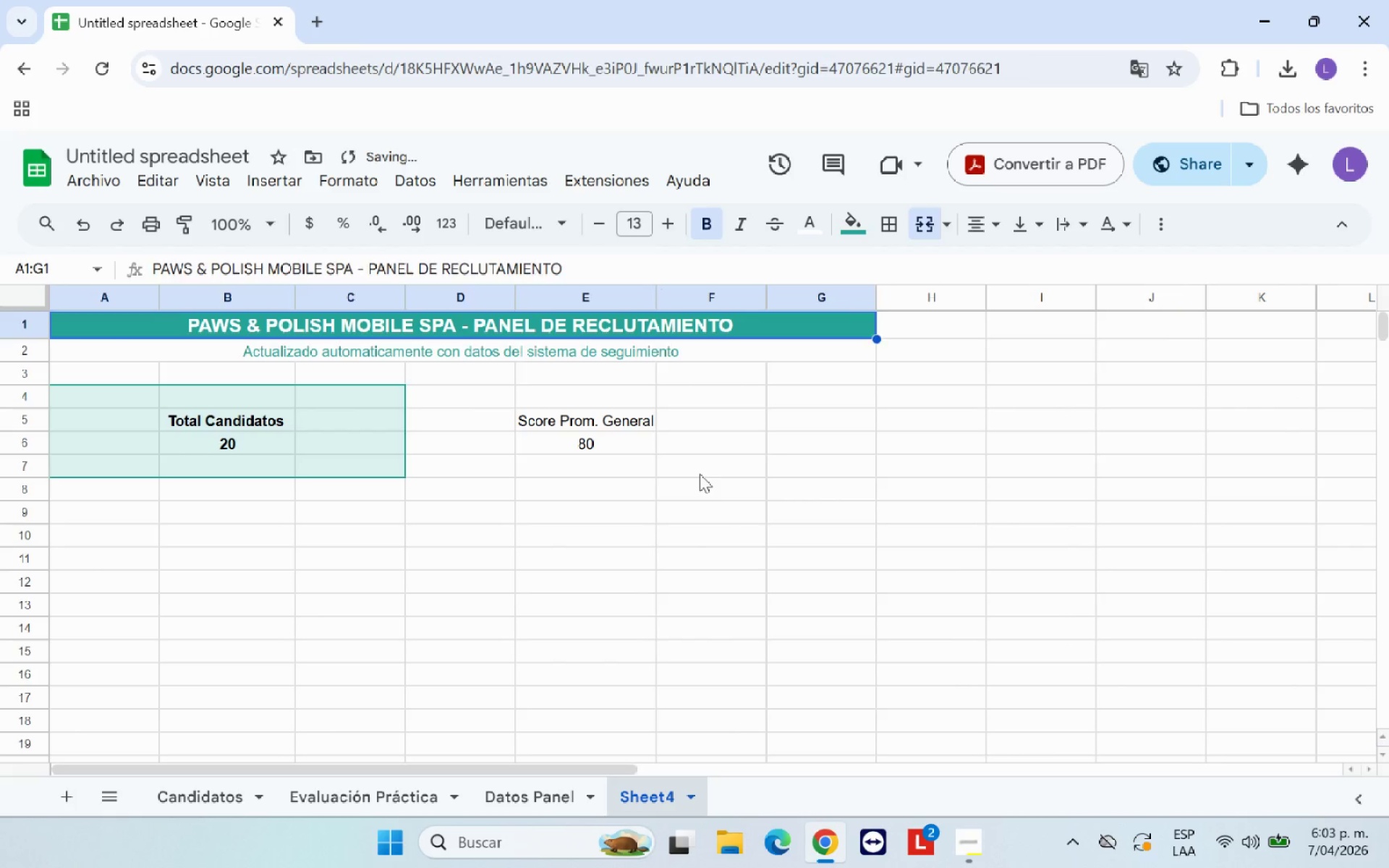 
left_click([700, 474])
 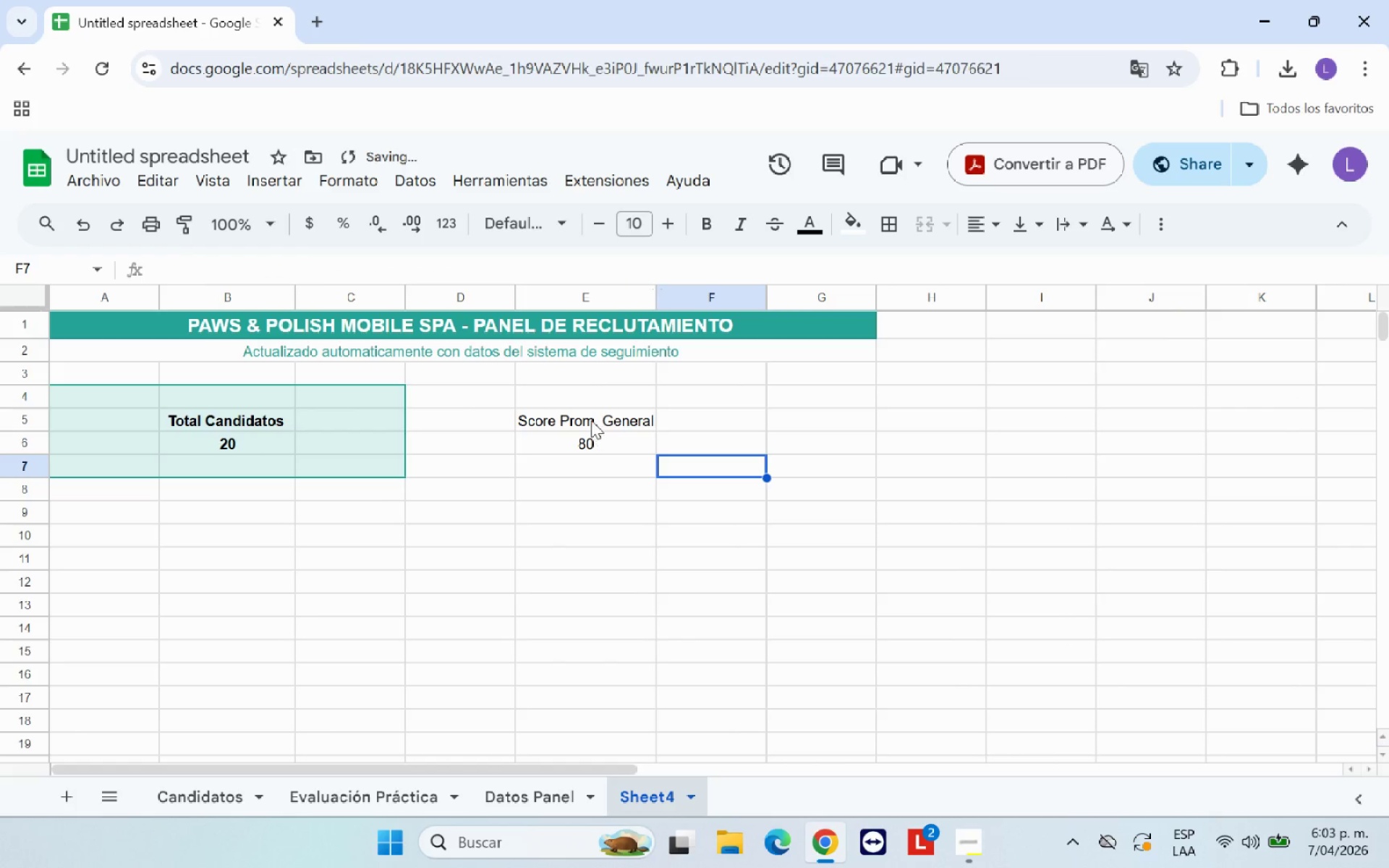 
left_click_drag(start_coordinate=[590, 420], to_coordinate=[595, 439])
 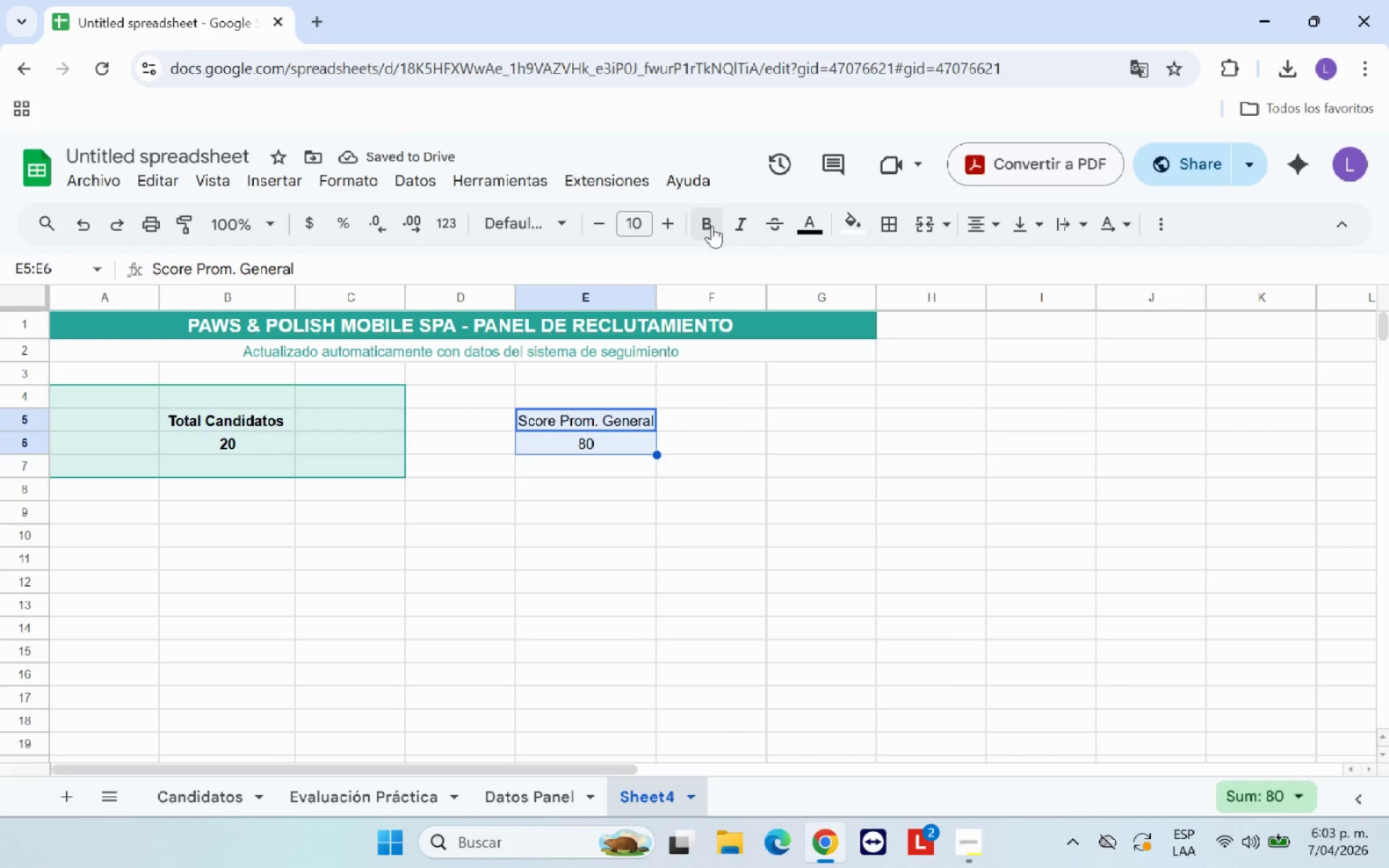 
double_click([776, 471])
 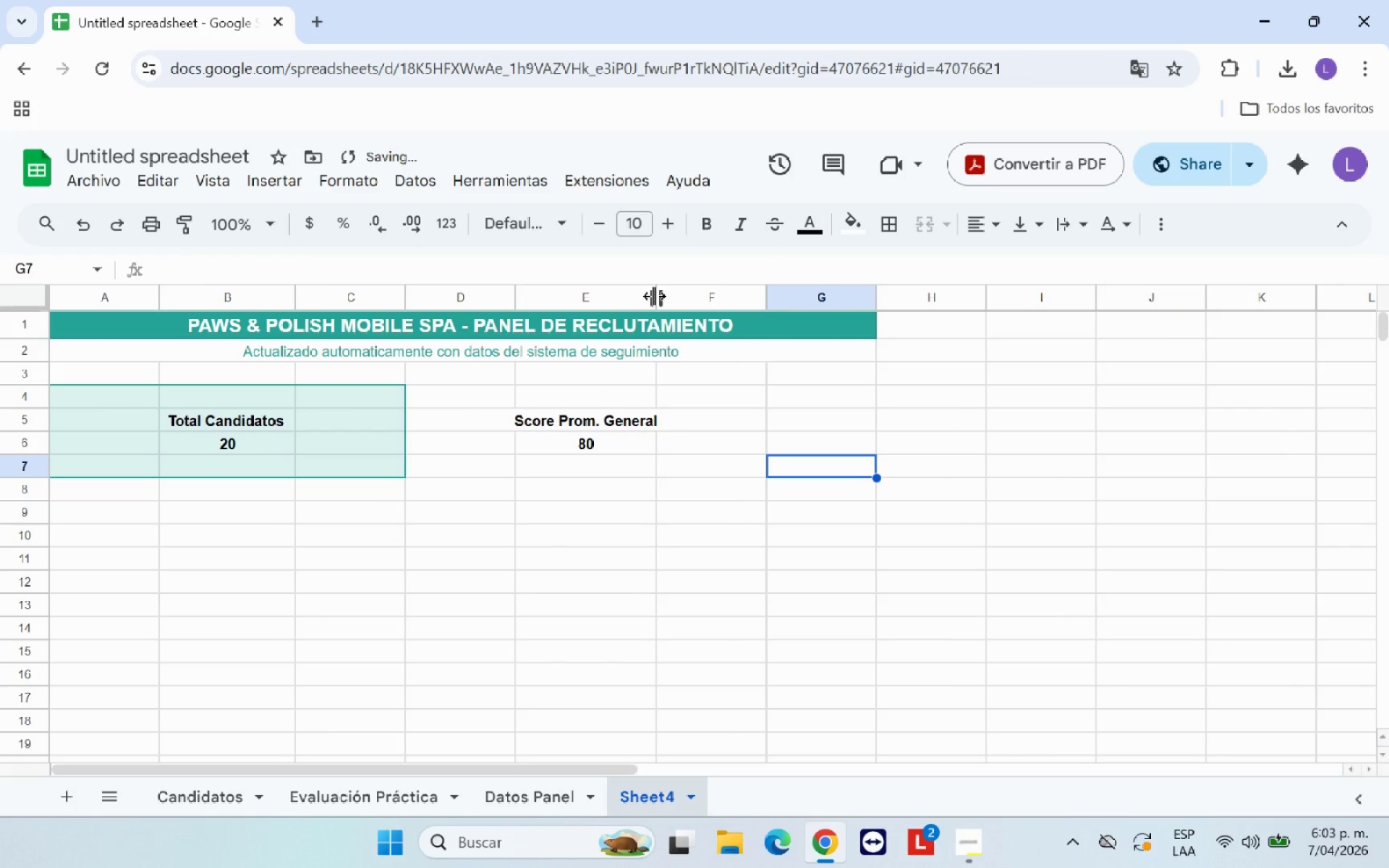 
left_click_drag(start_coordinate=[654, 292], to_coordinate=[671, 293])
 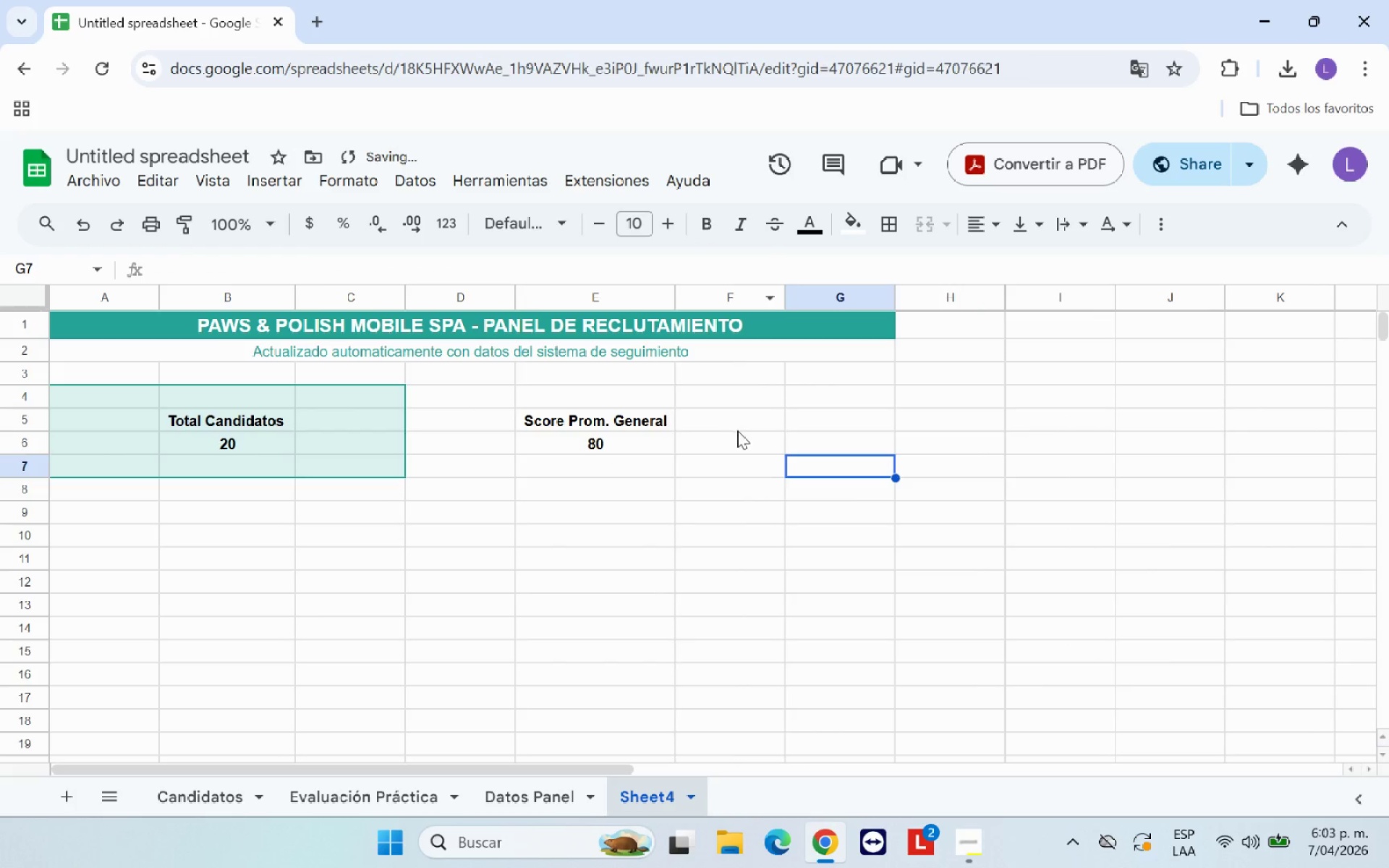 
left_click([737, 430])
 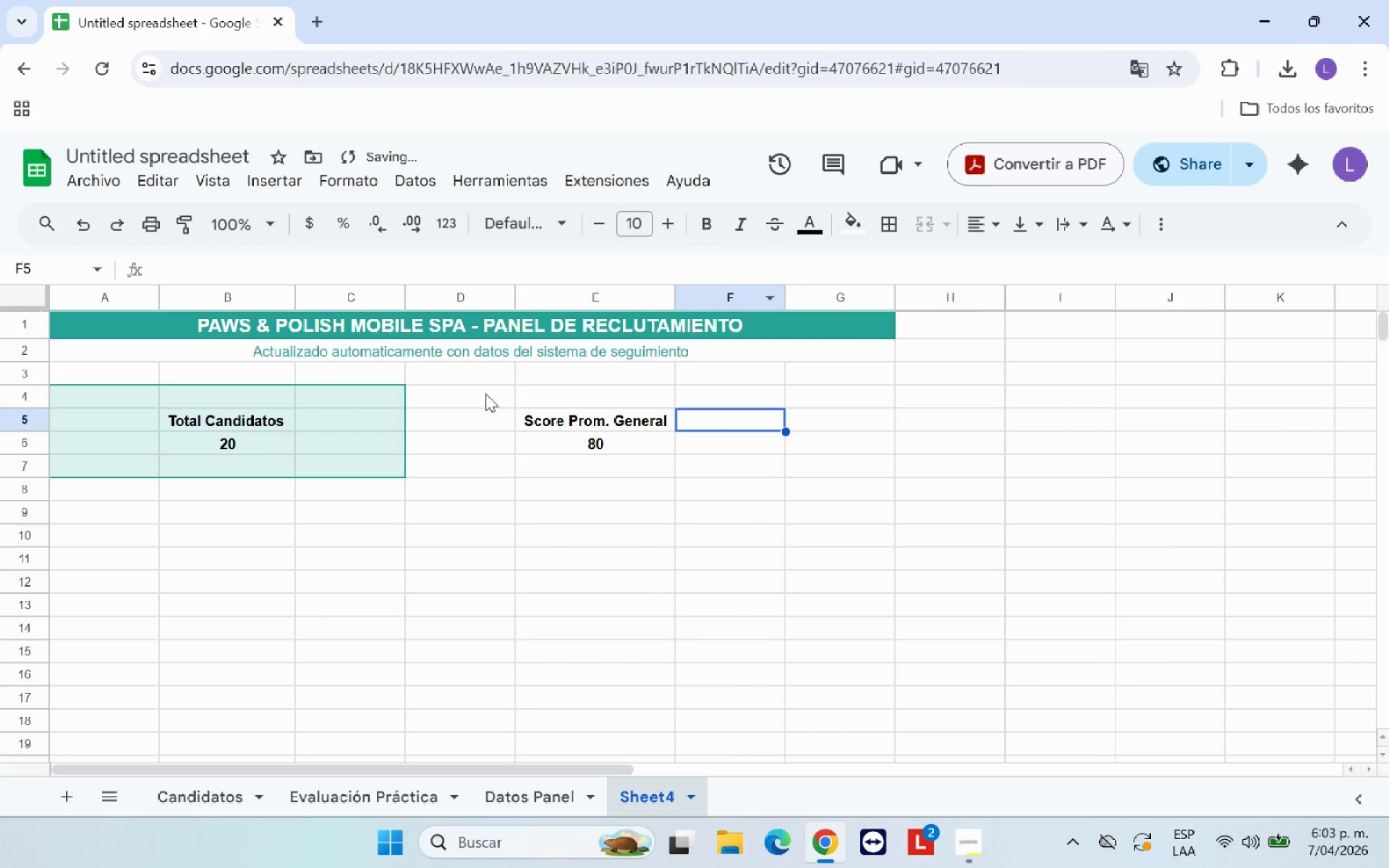 
left_click_drag(start_coordinate=[484, 393], to_coordinate=[737, 465])
 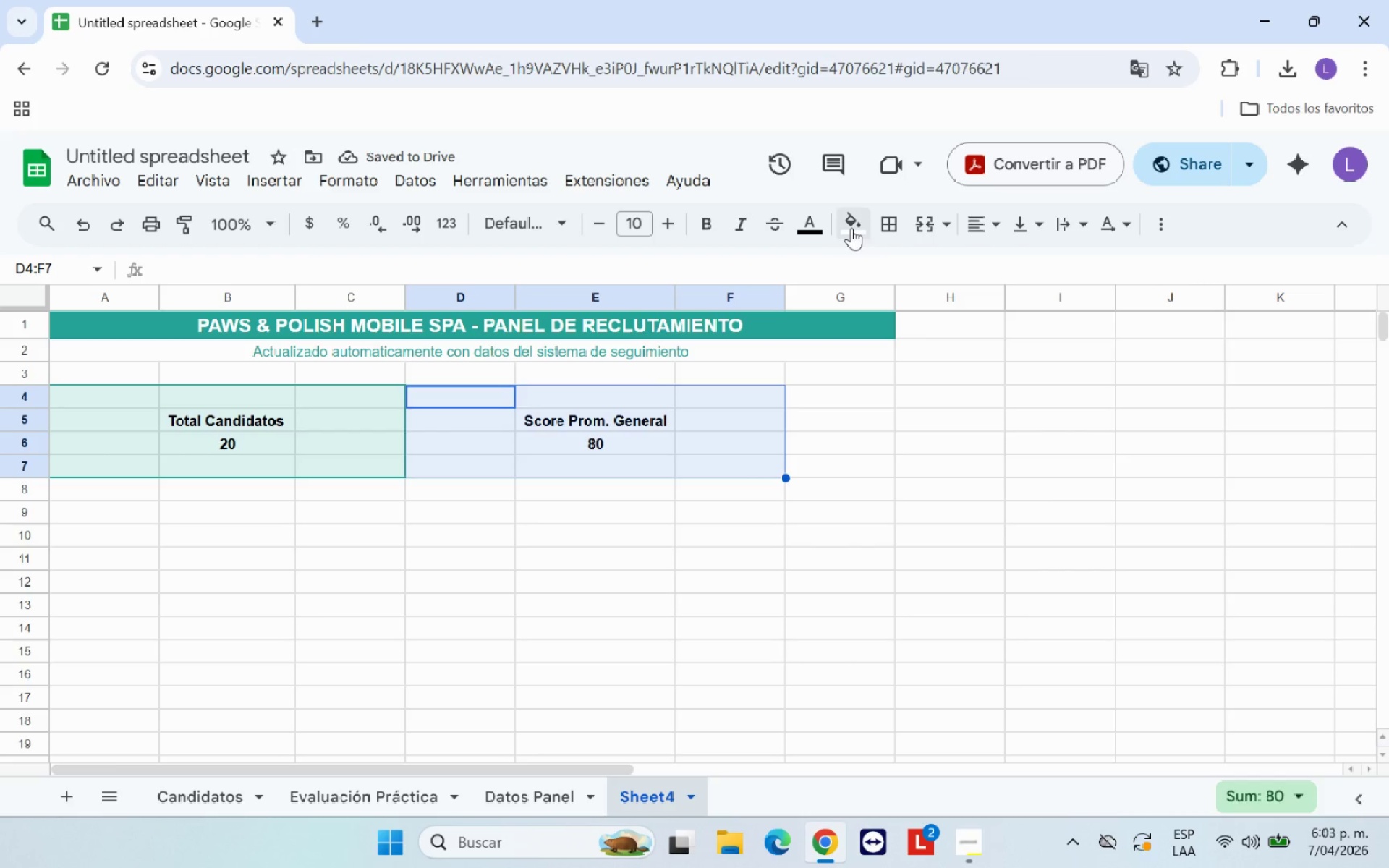 
left_click([855, 227])
 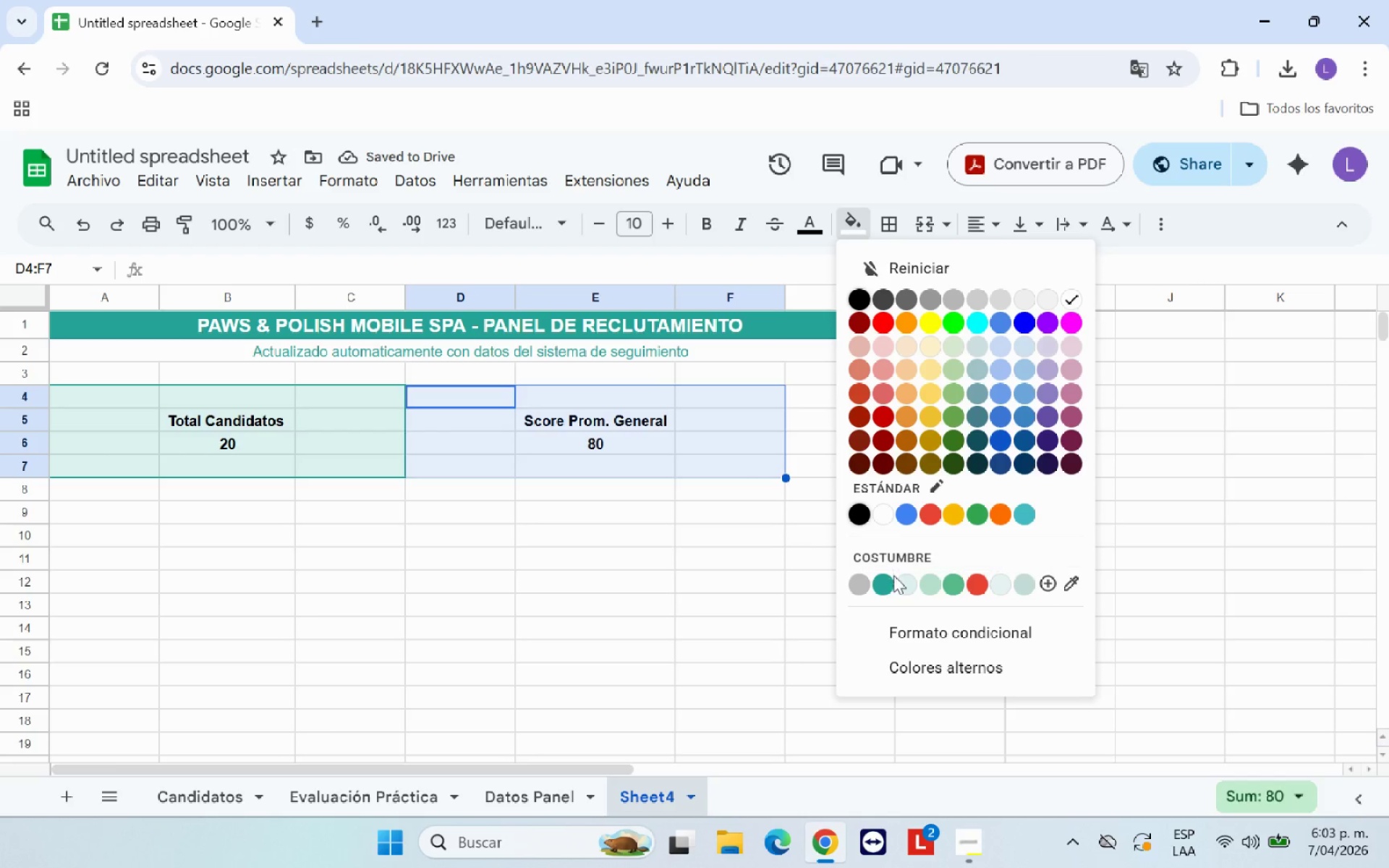 
left_click([891, 587])
 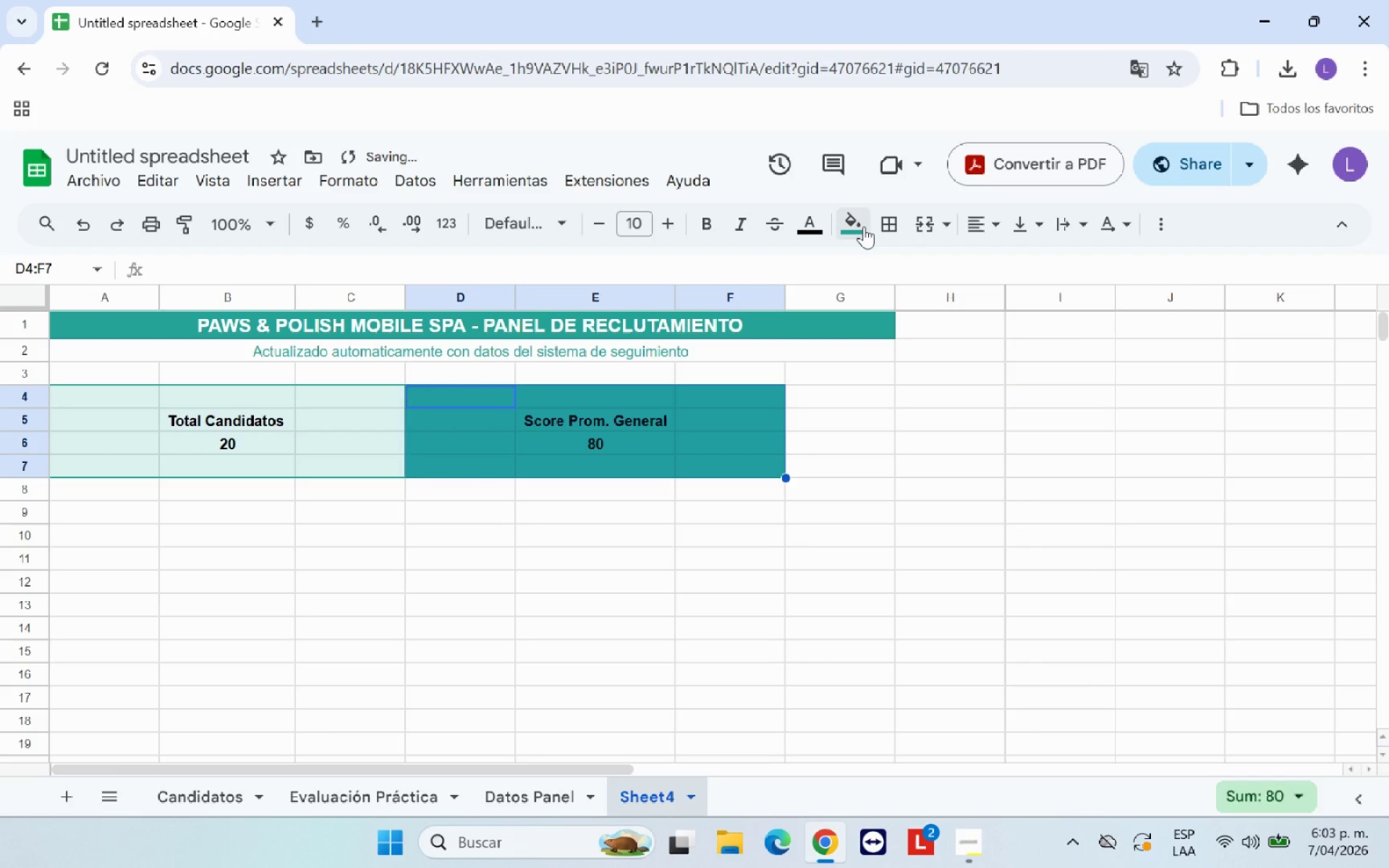 
left_click([891, 227])
 